 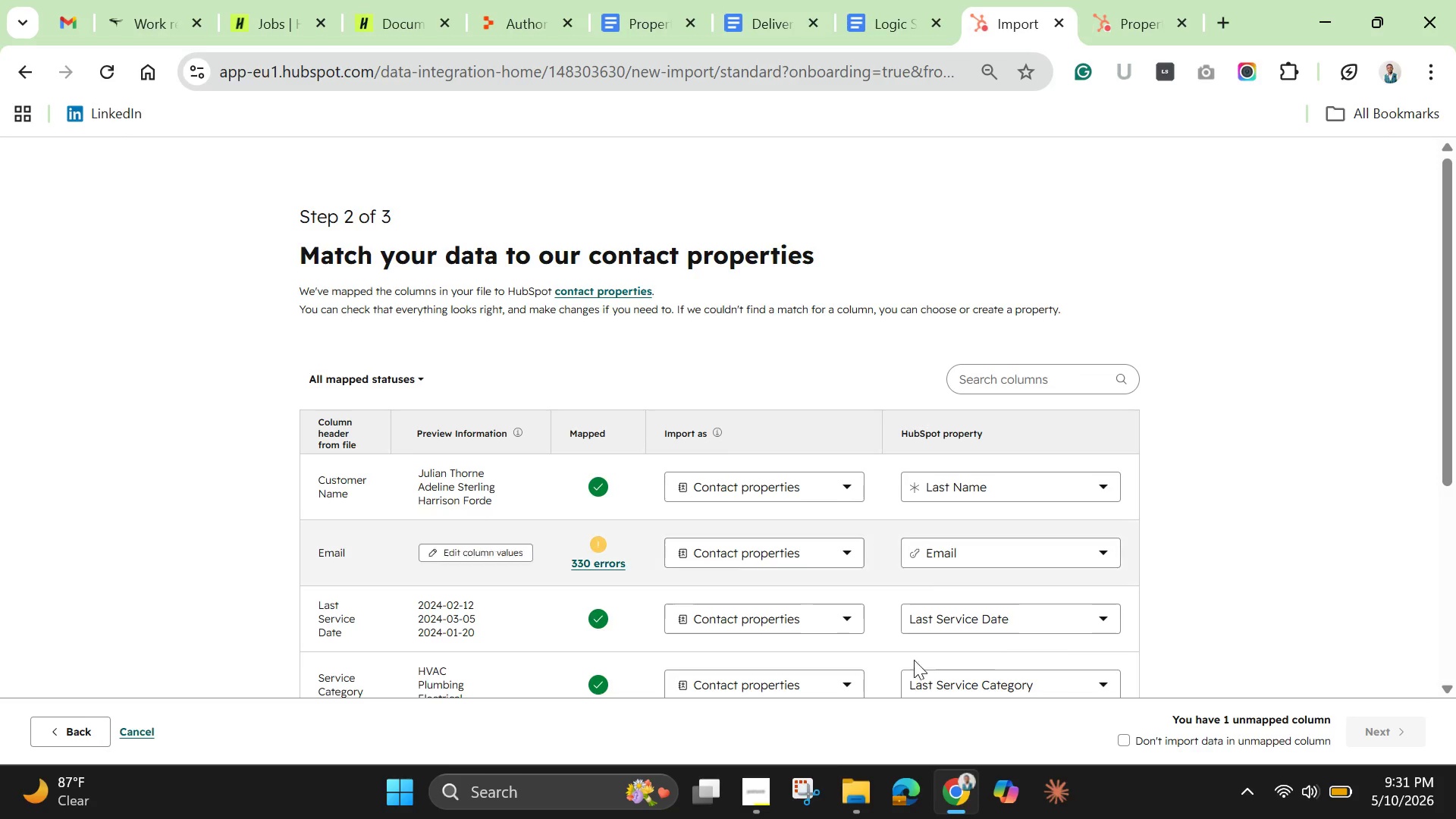 
left_click([851, 802])
 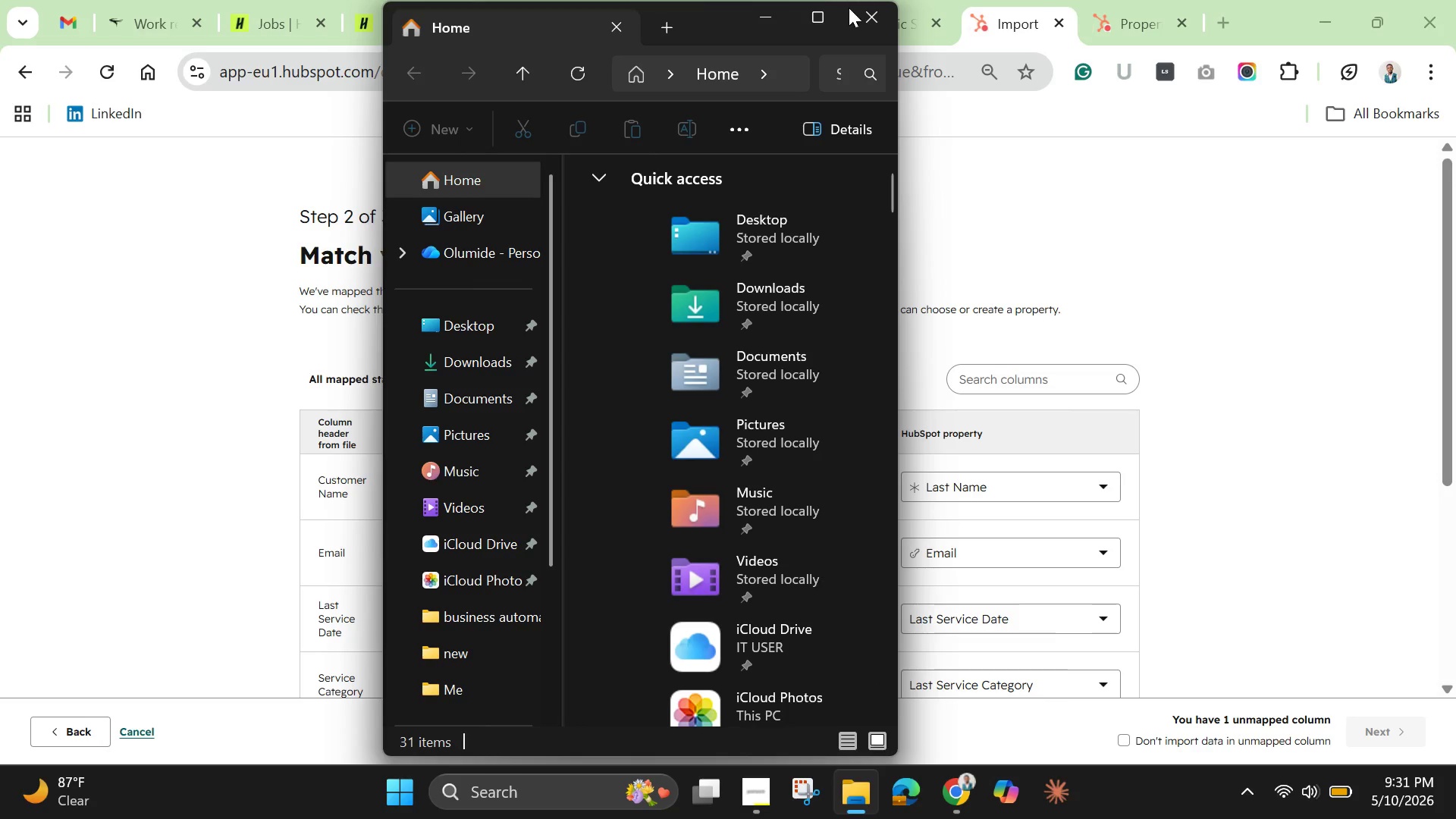 
left_click([826, 7])
 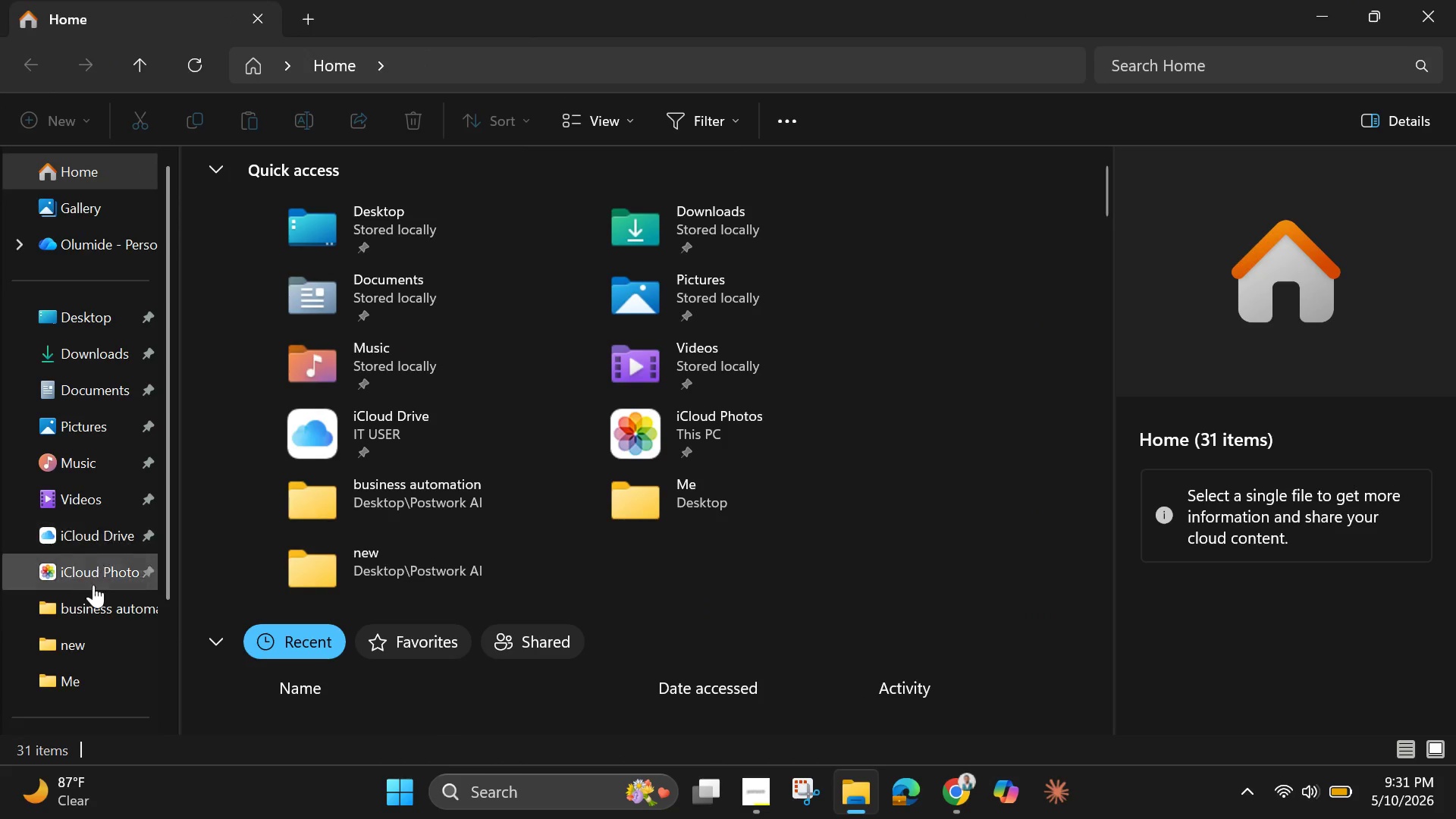 
left_click([89, 645])
 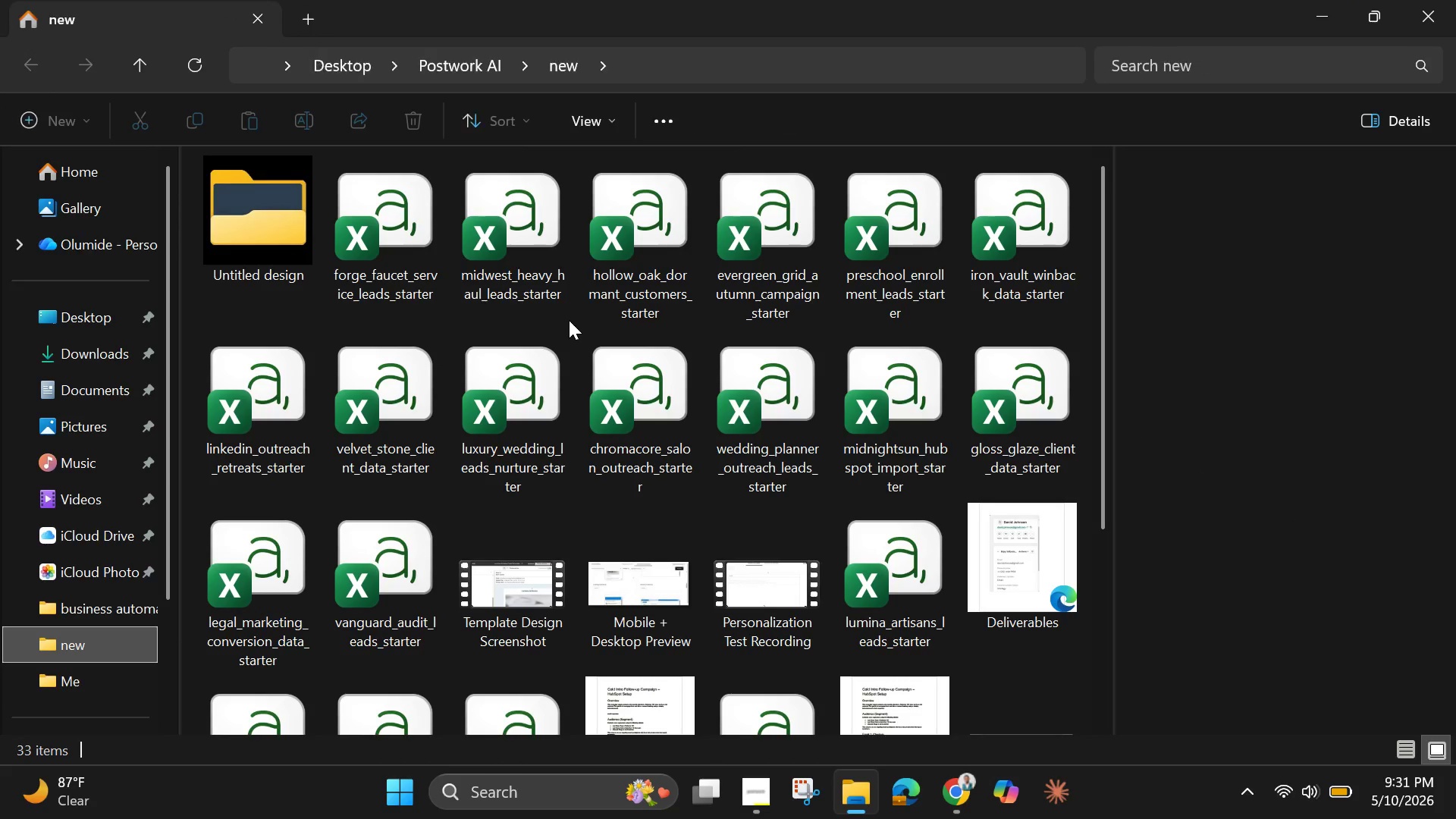 
mouse_move([413, 222])
 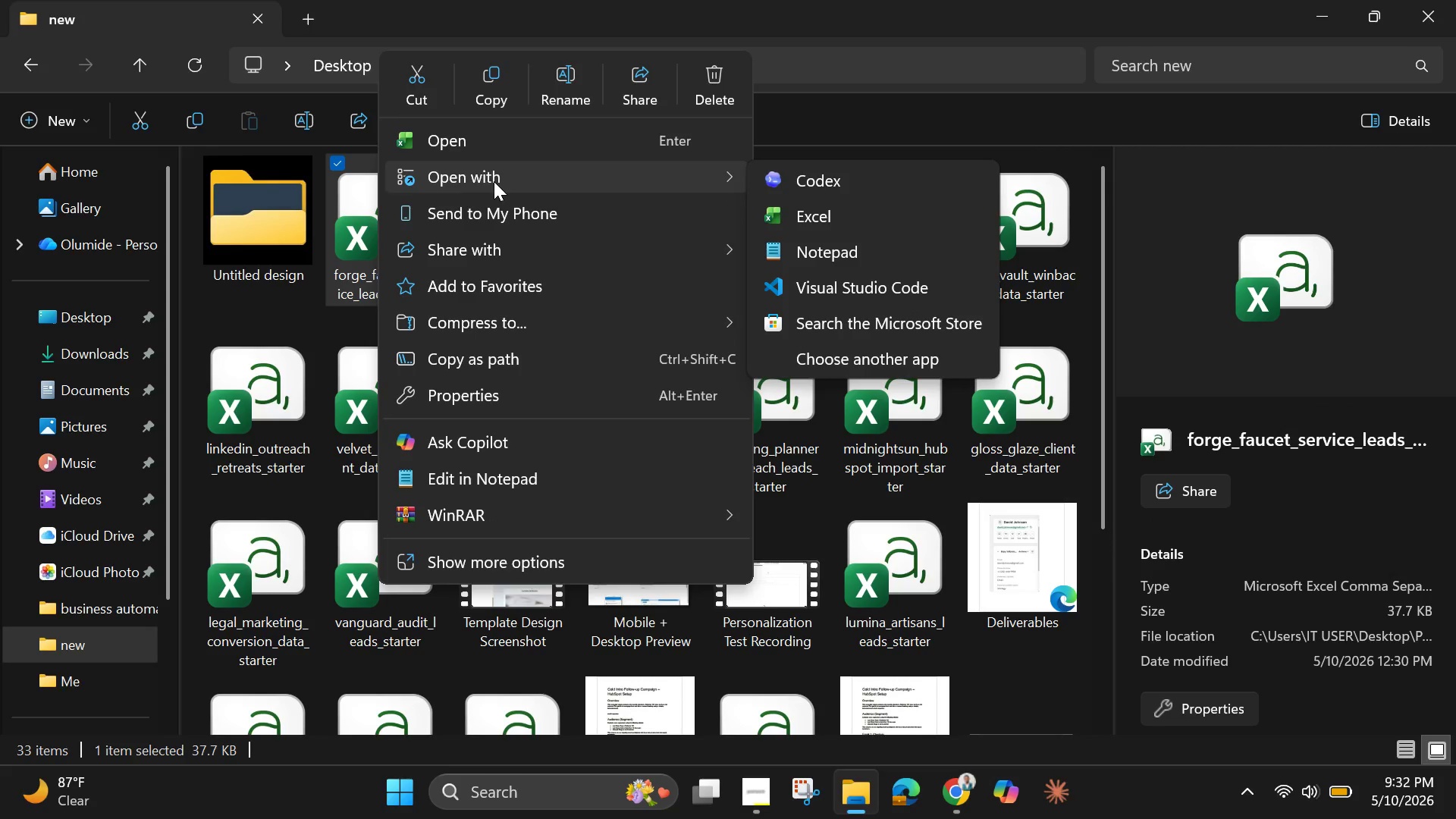 
wait(44.77)
 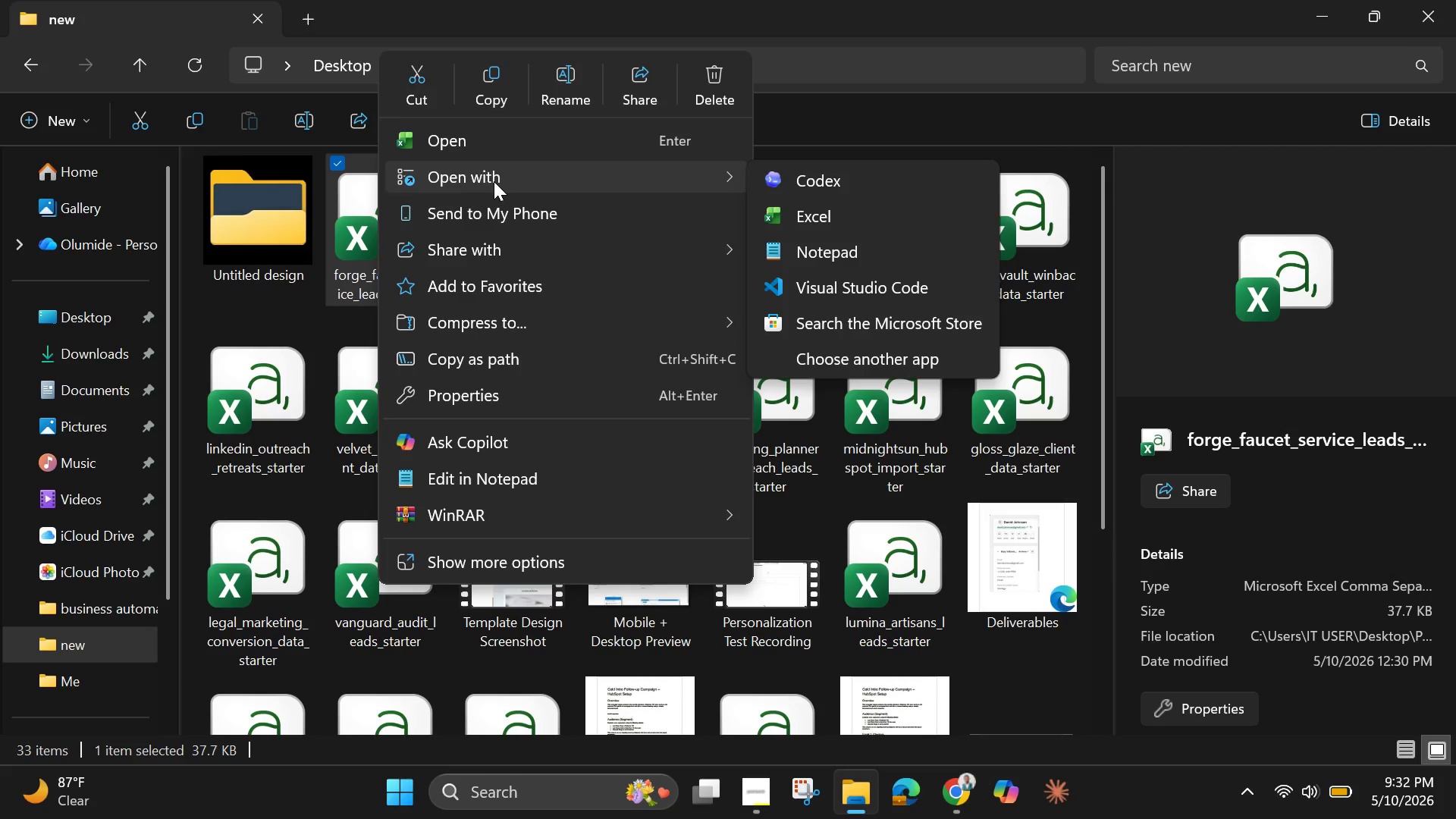 
left_click([488, 174])
 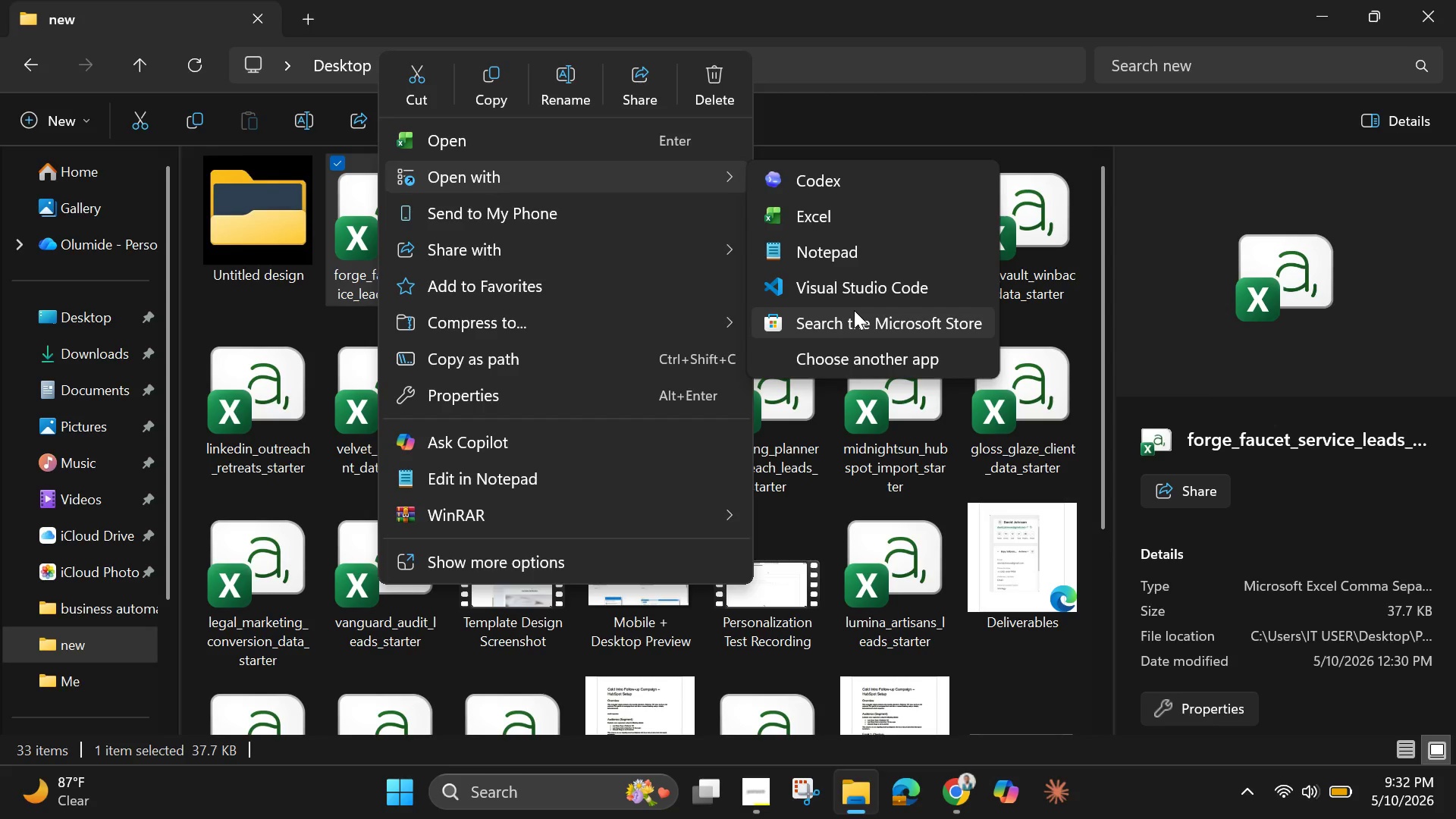 
wait(8.3)
 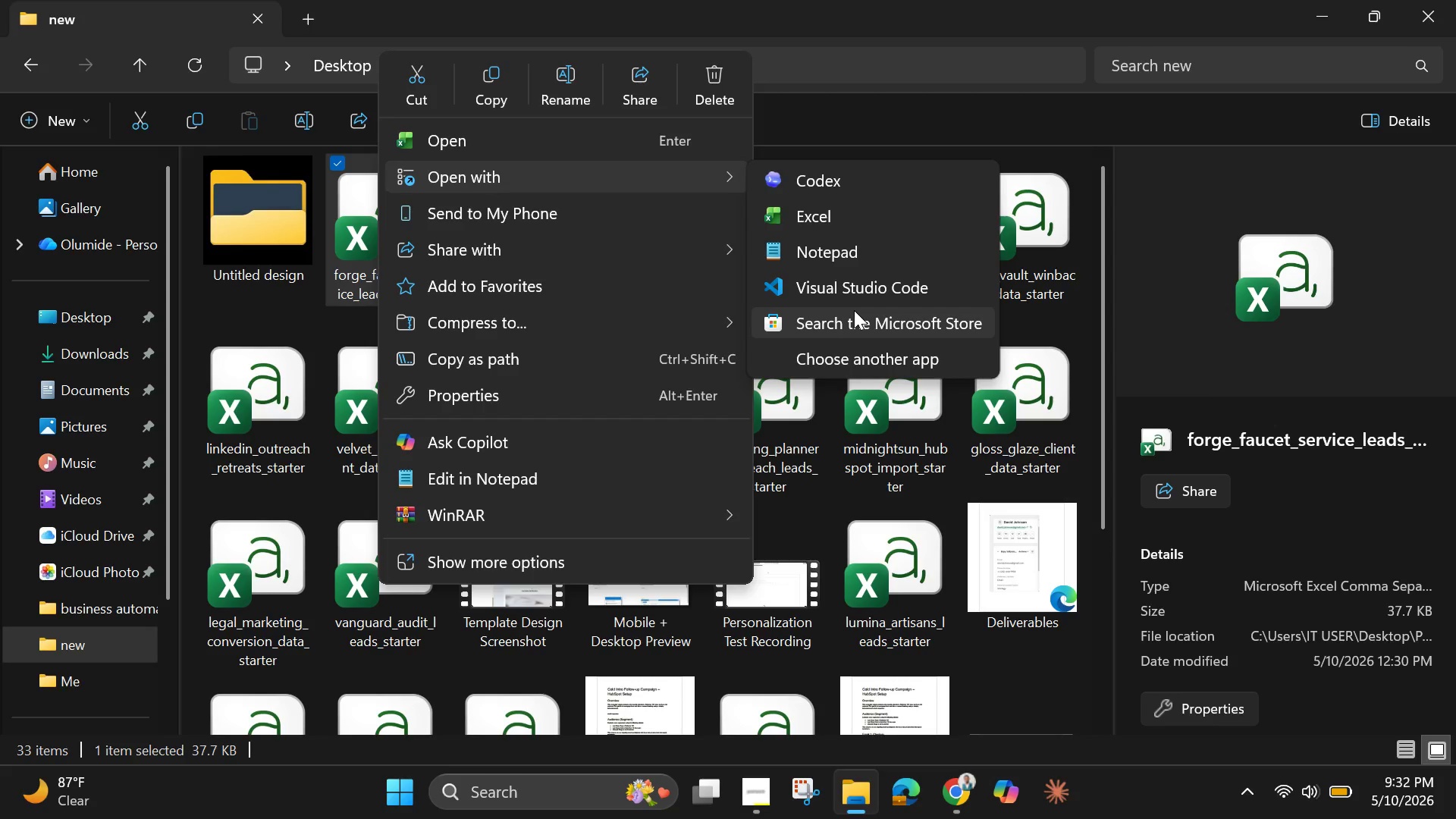 
left_click([864, 354])
 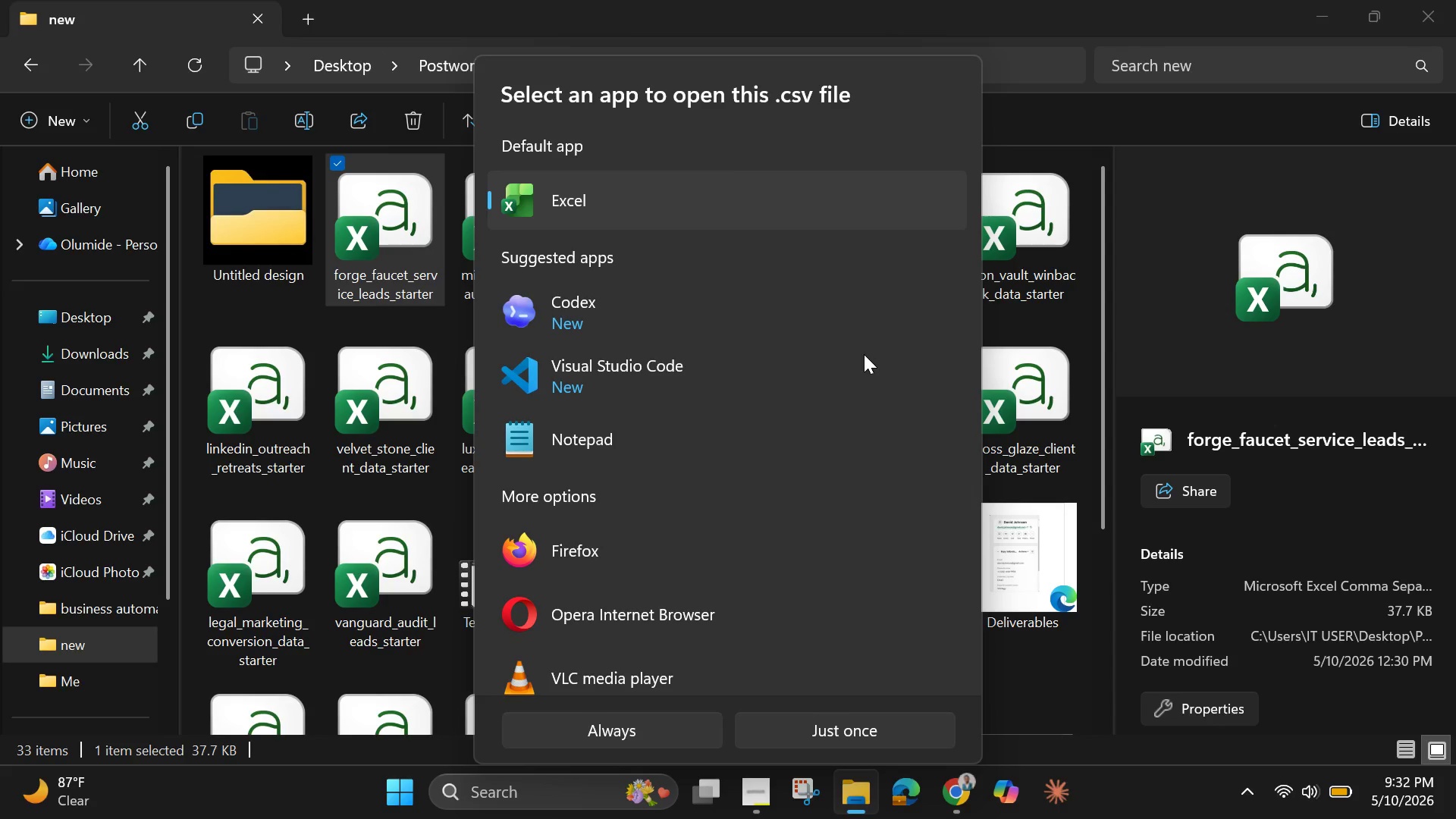 
scroll: coordinate [845, 385], scroll_direction: down, amount: 3.0
 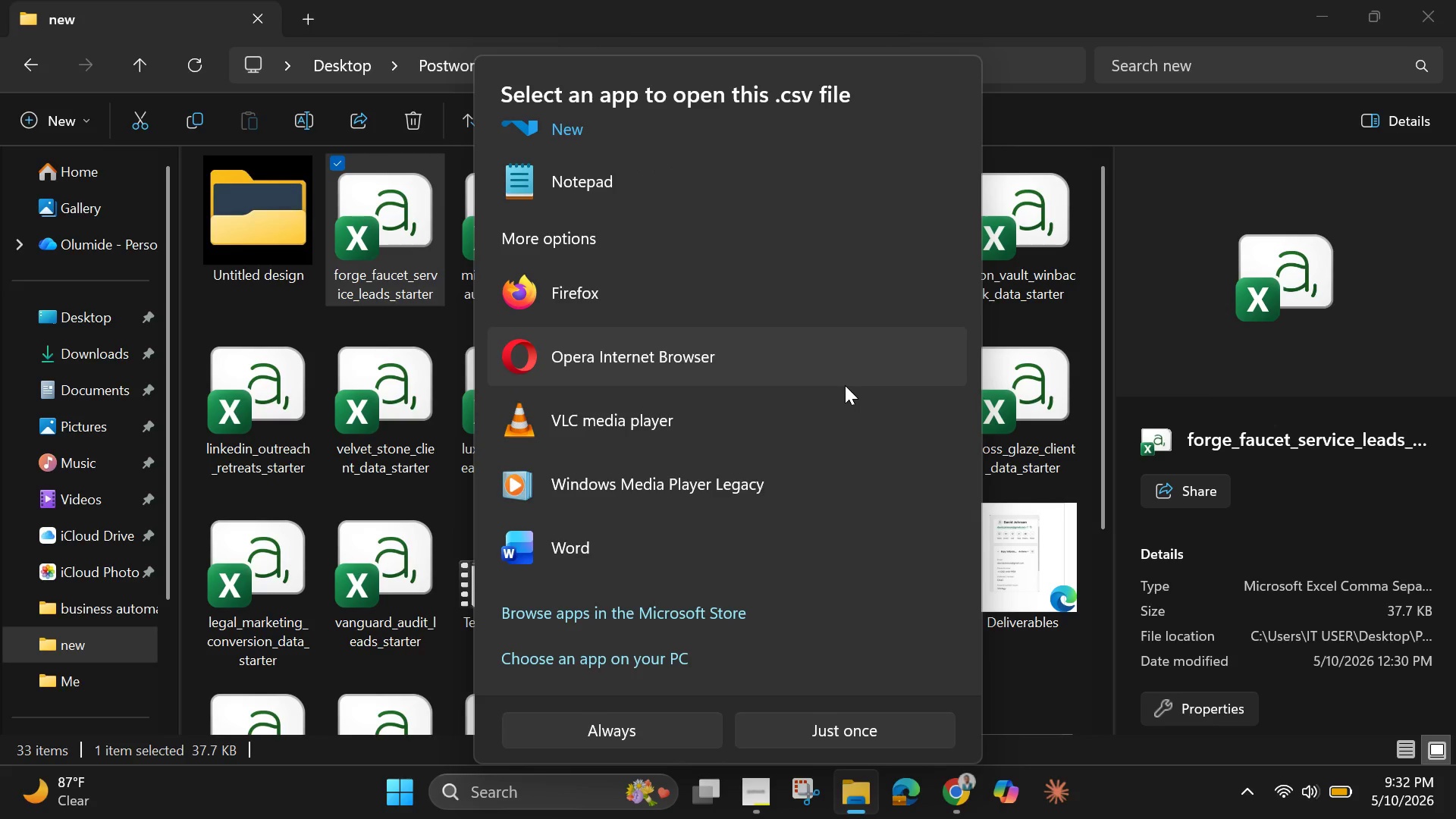 
wait(5.68)
 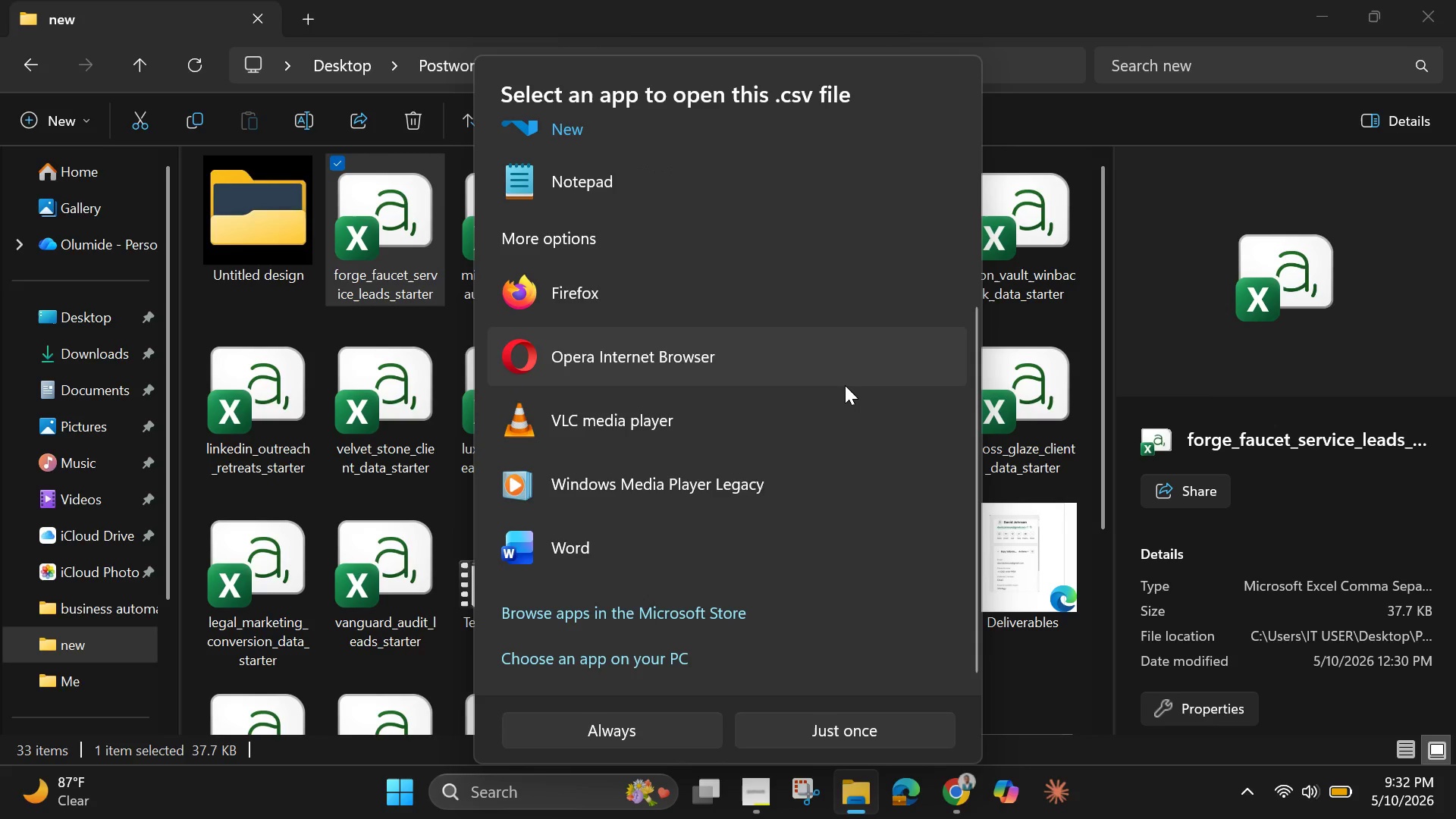 
left_click([664, 302])
 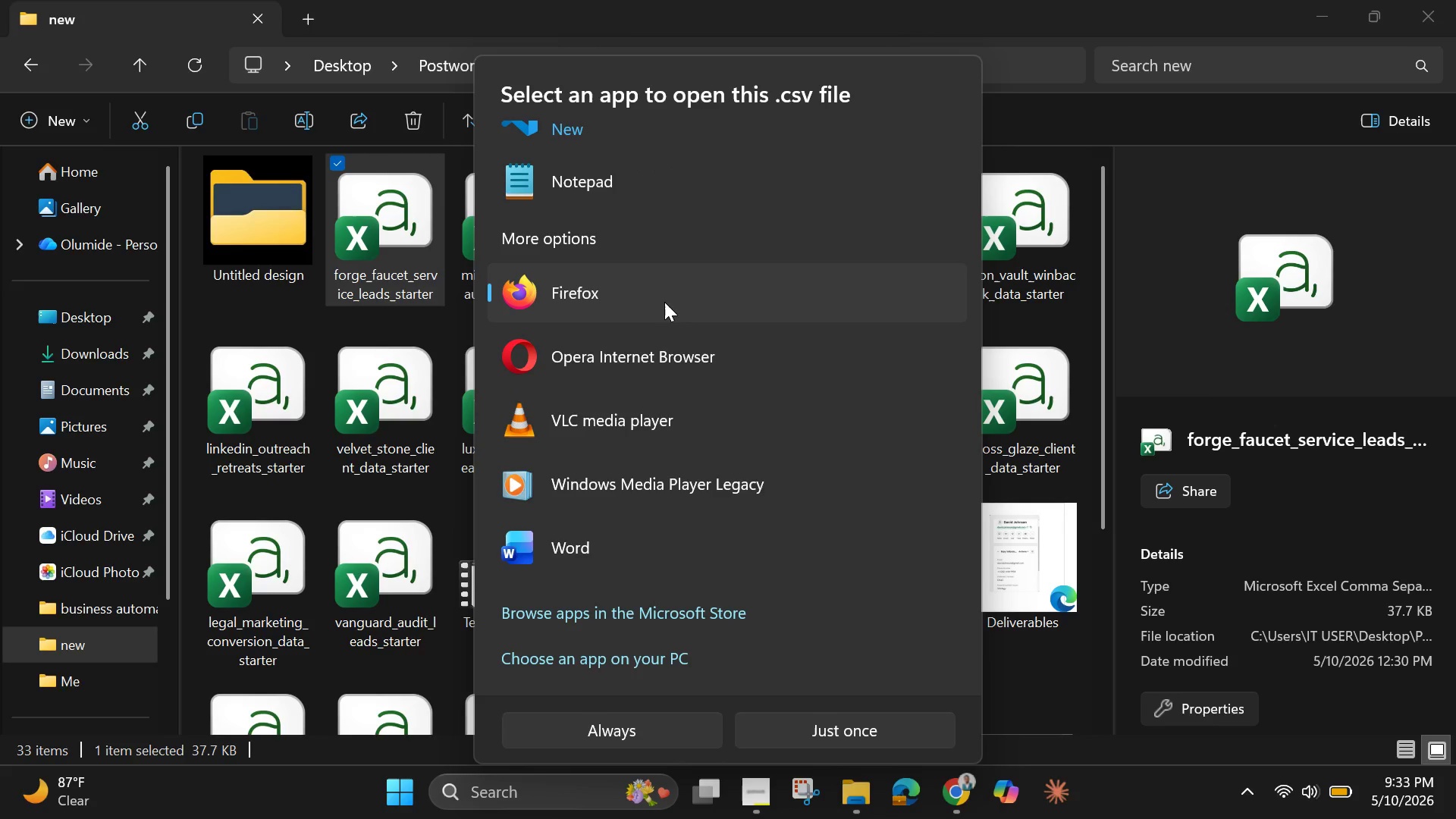 
wait(8.88)
 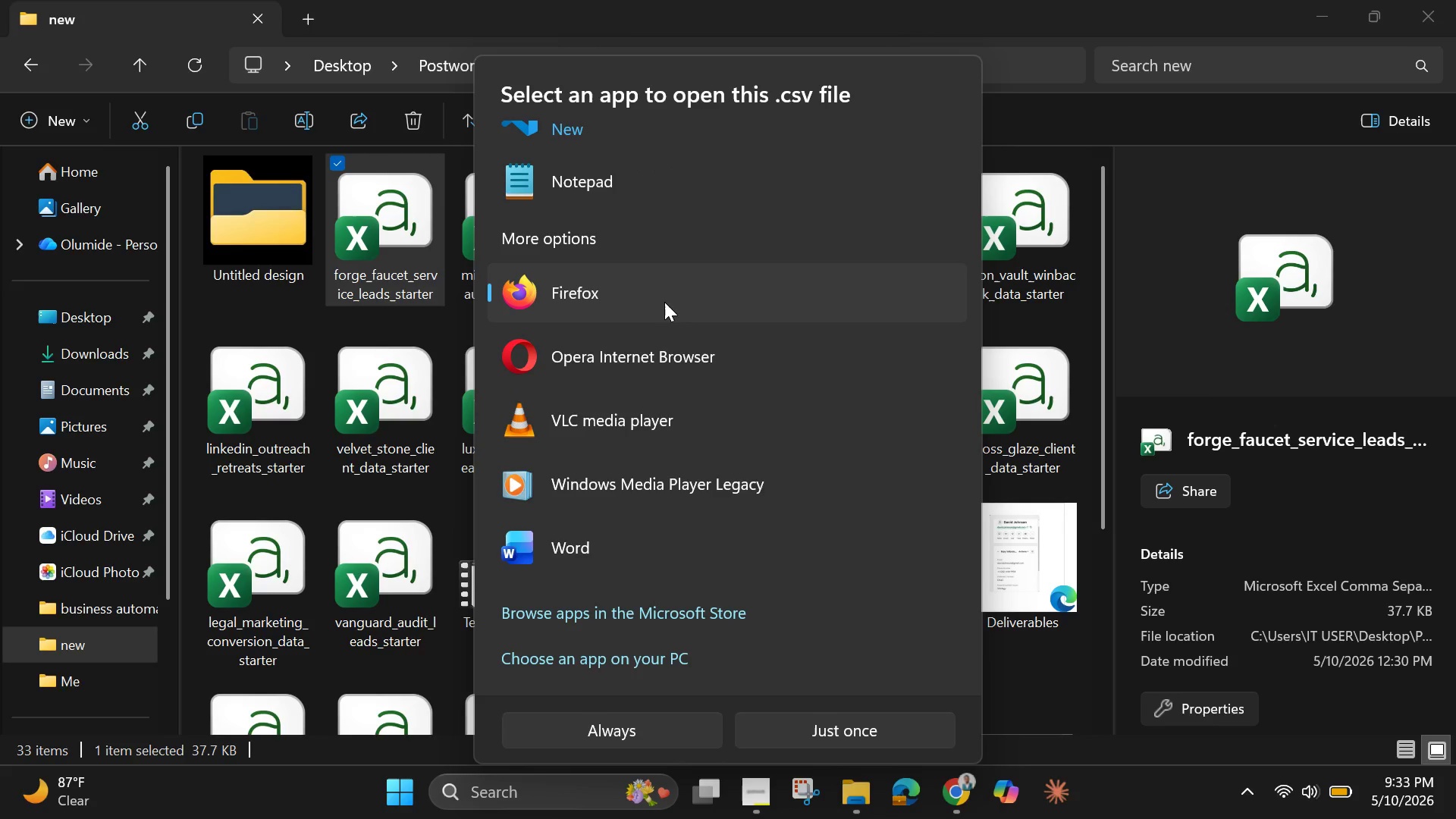 
scroll: coordinate [645, 350], scroll_direction: up, amount: 4.0
 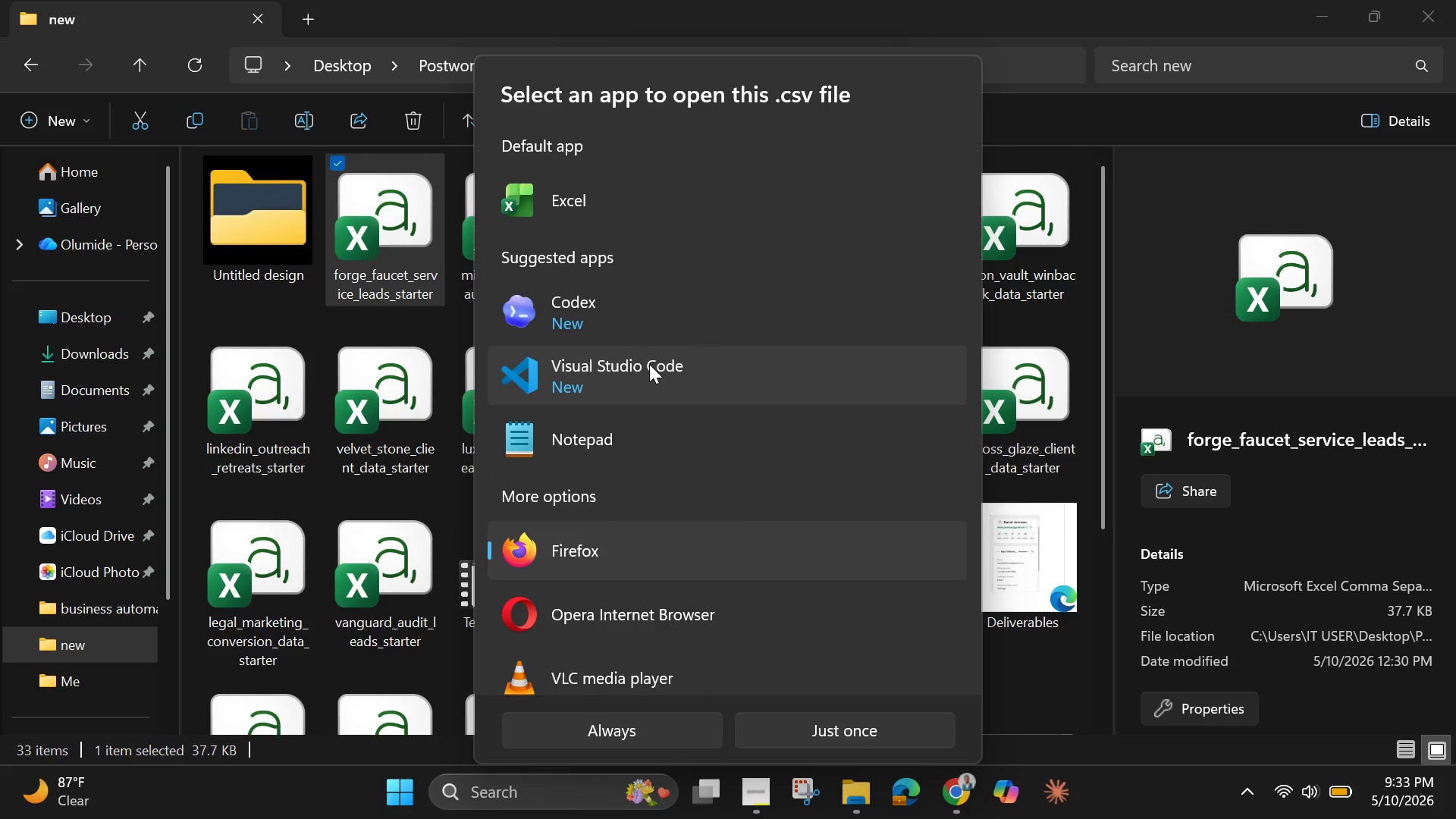 
scroll: coordinate [766, 605], scroll_direction: down, amount: 6.0
 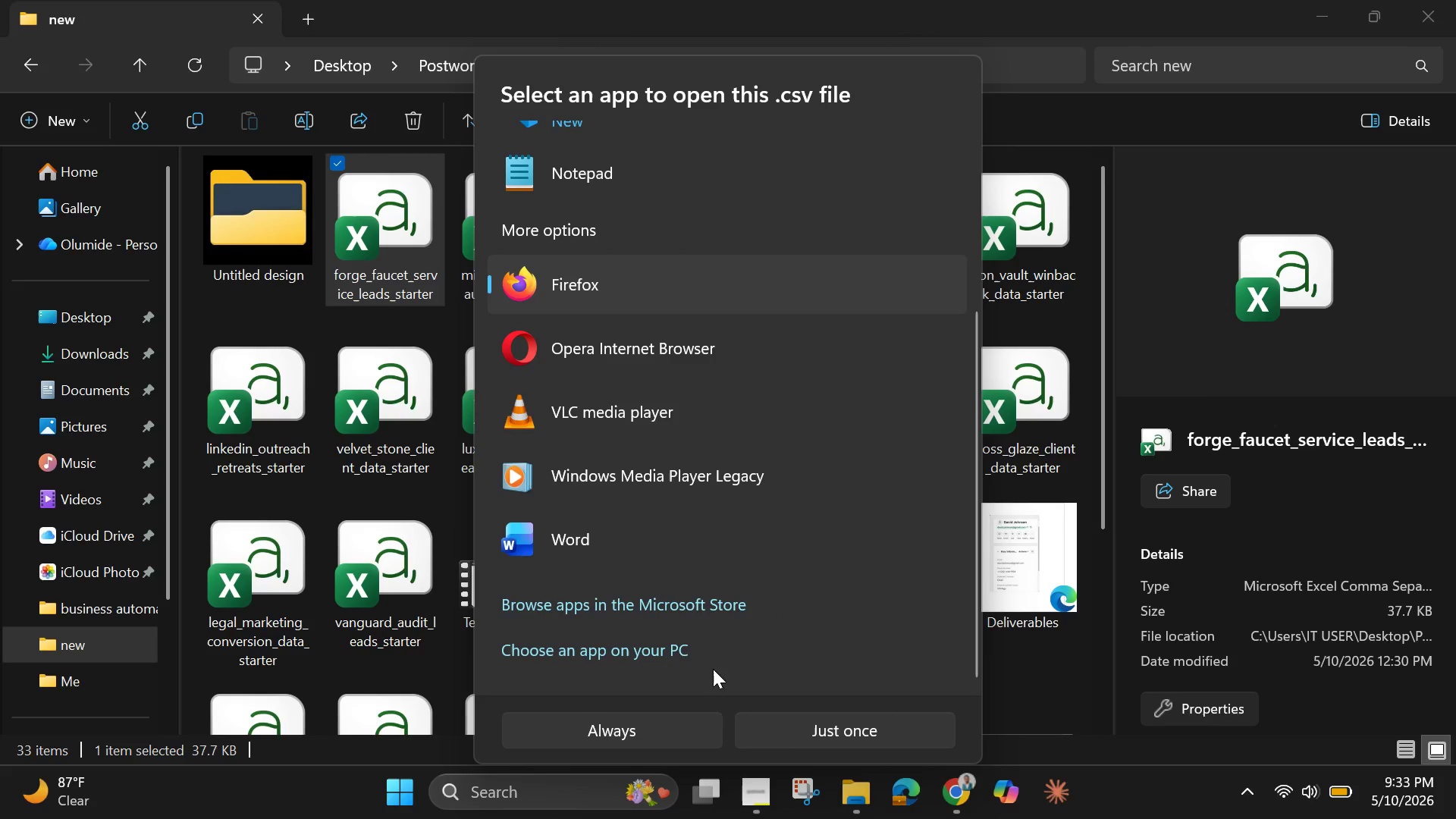 
left_click([635, 658])
 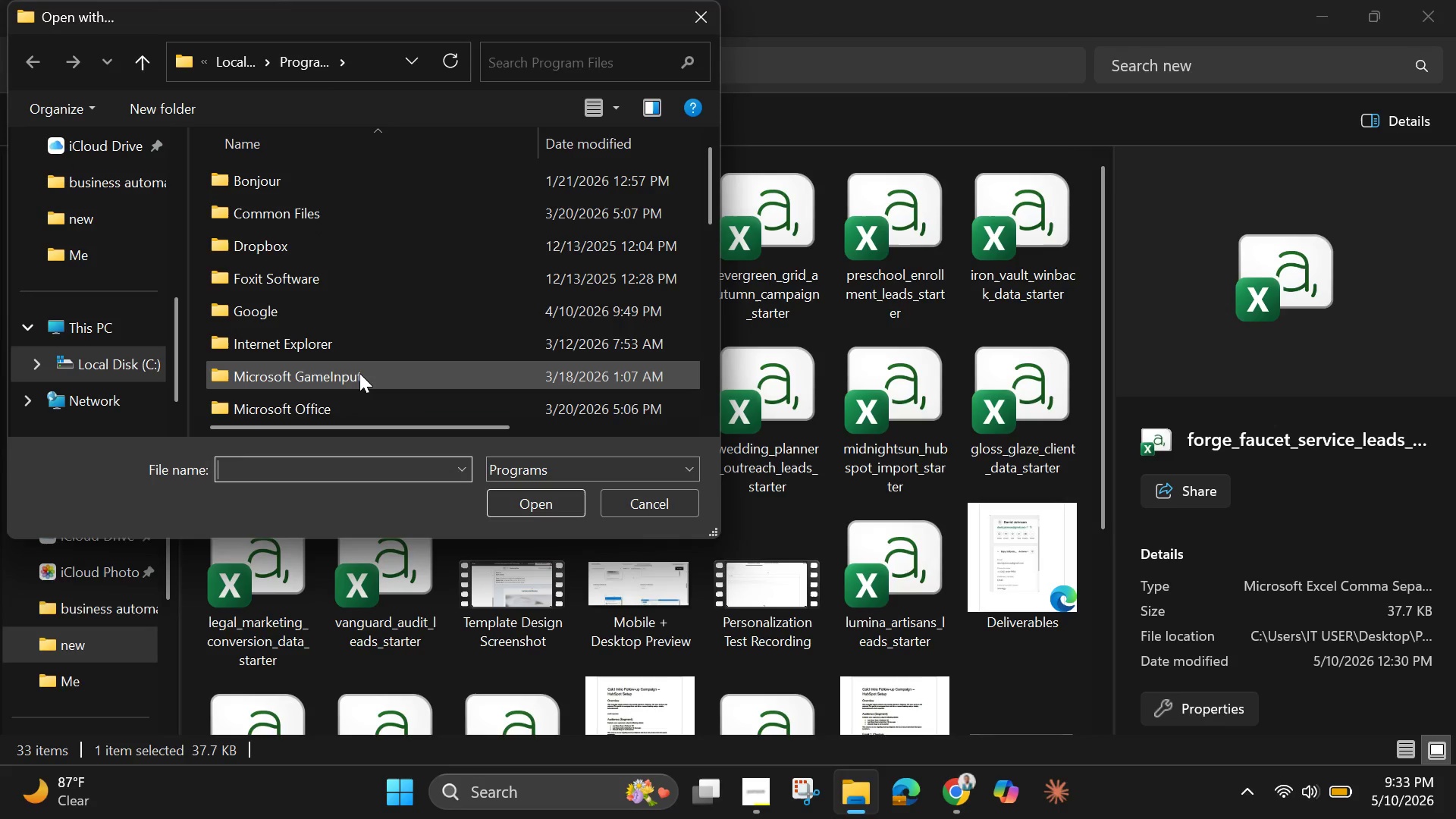 
wait(5.62)
 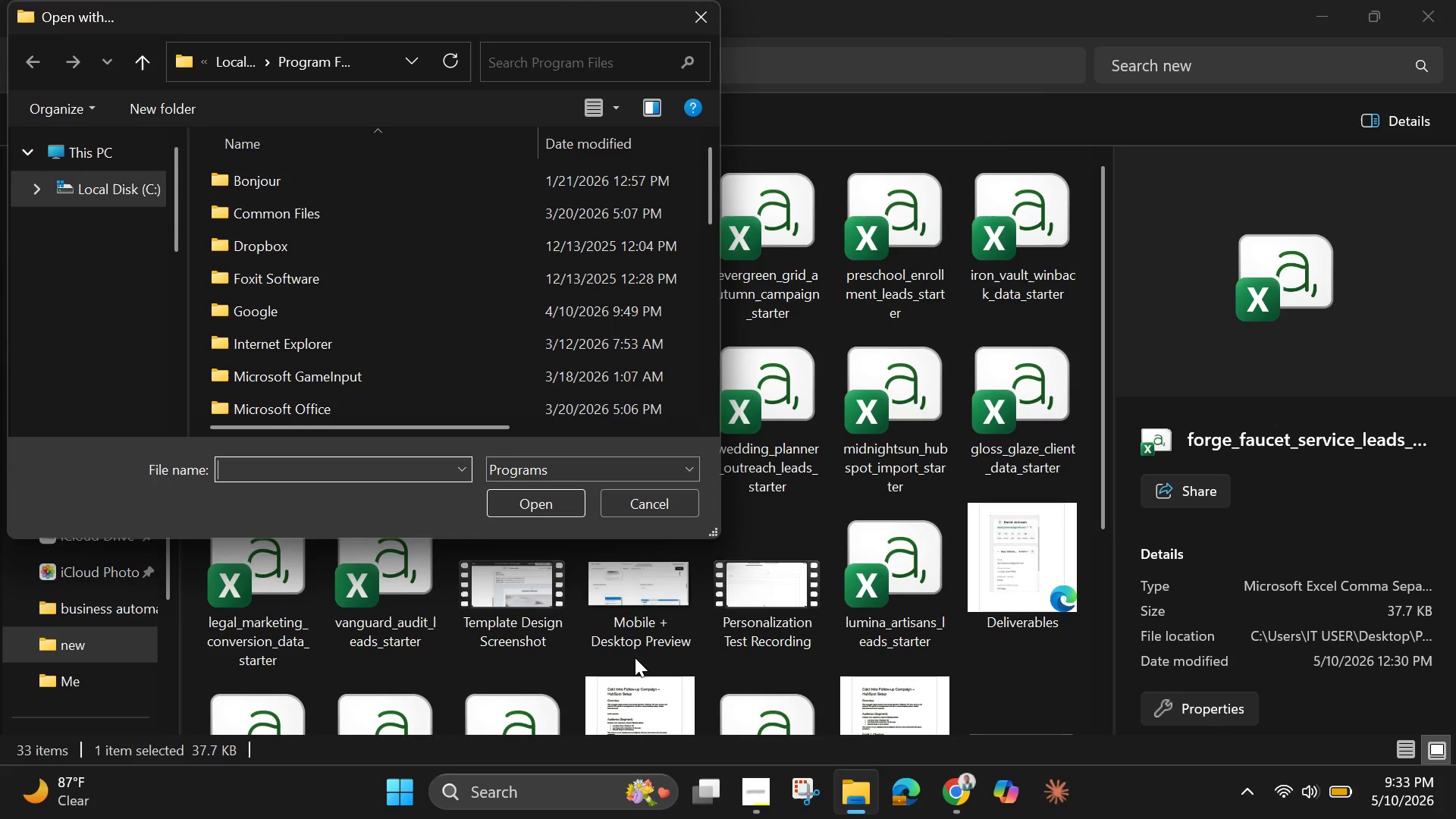 
scroll: coordinate [399, 361], scroll_direction: down, amount: 14.0
 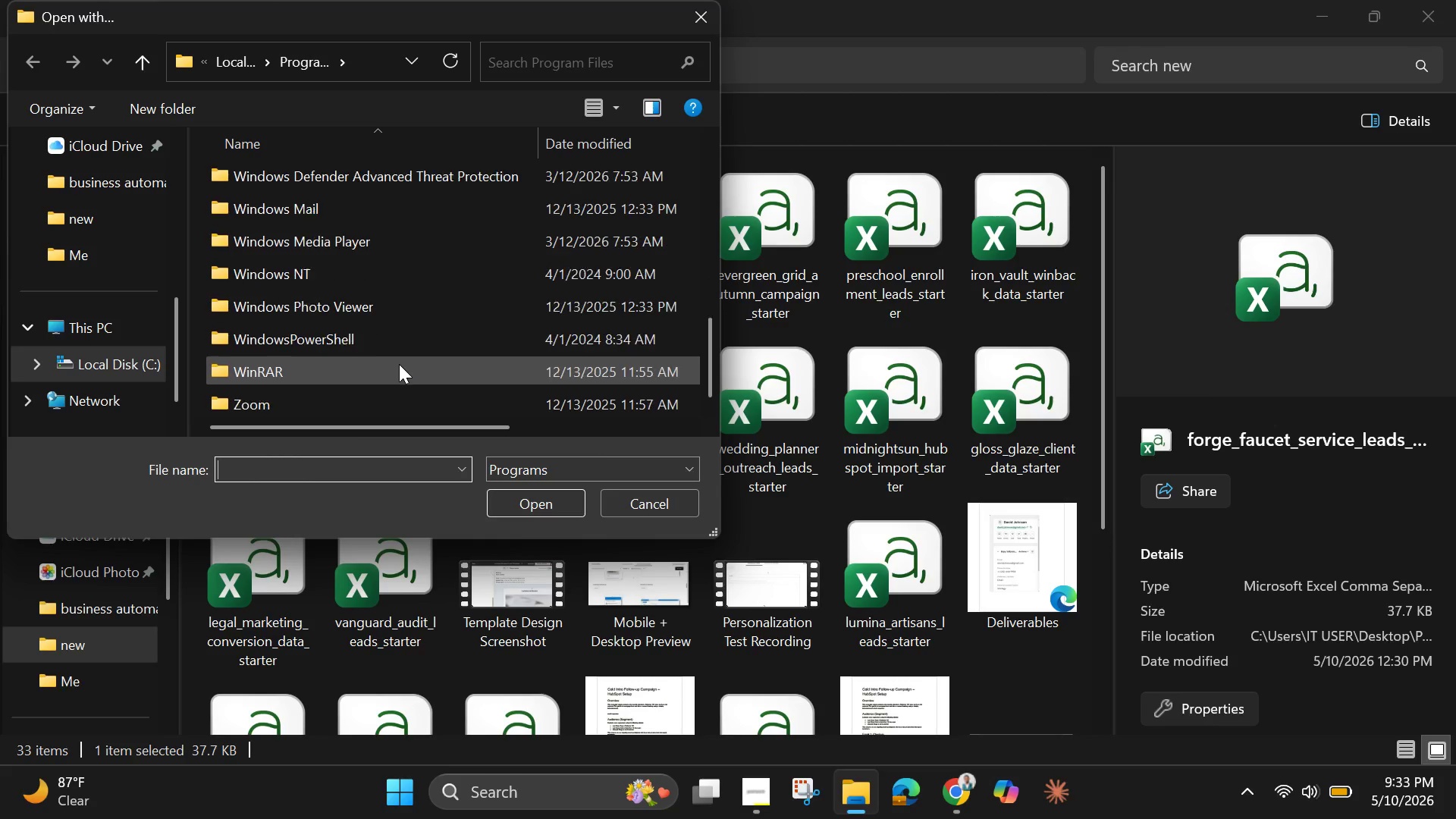 
scroll: coordinate [399, 370], scroll_direction: down, amount: 8.0
 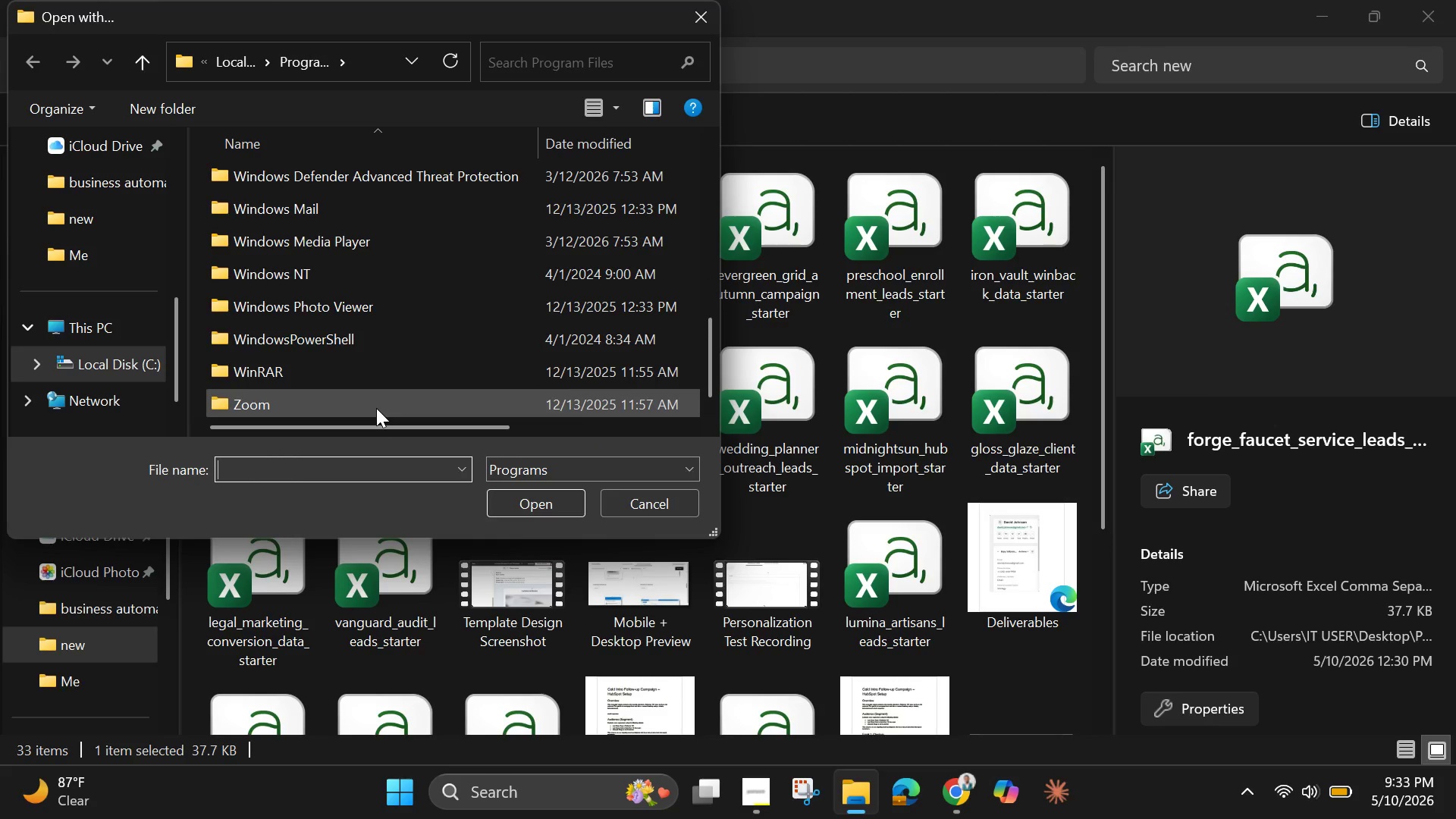 
type(chrome)
 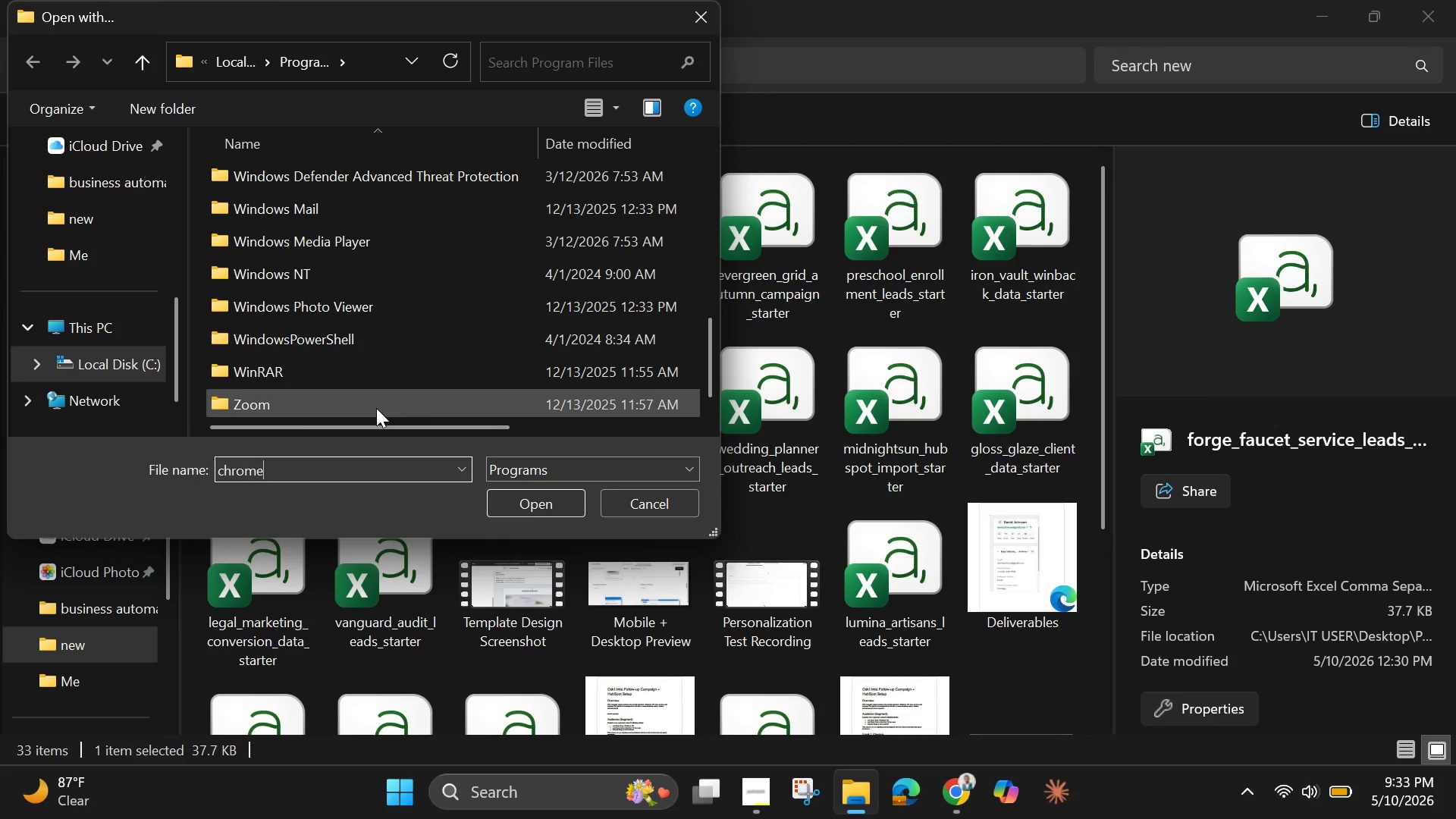 
wait(14.75)
 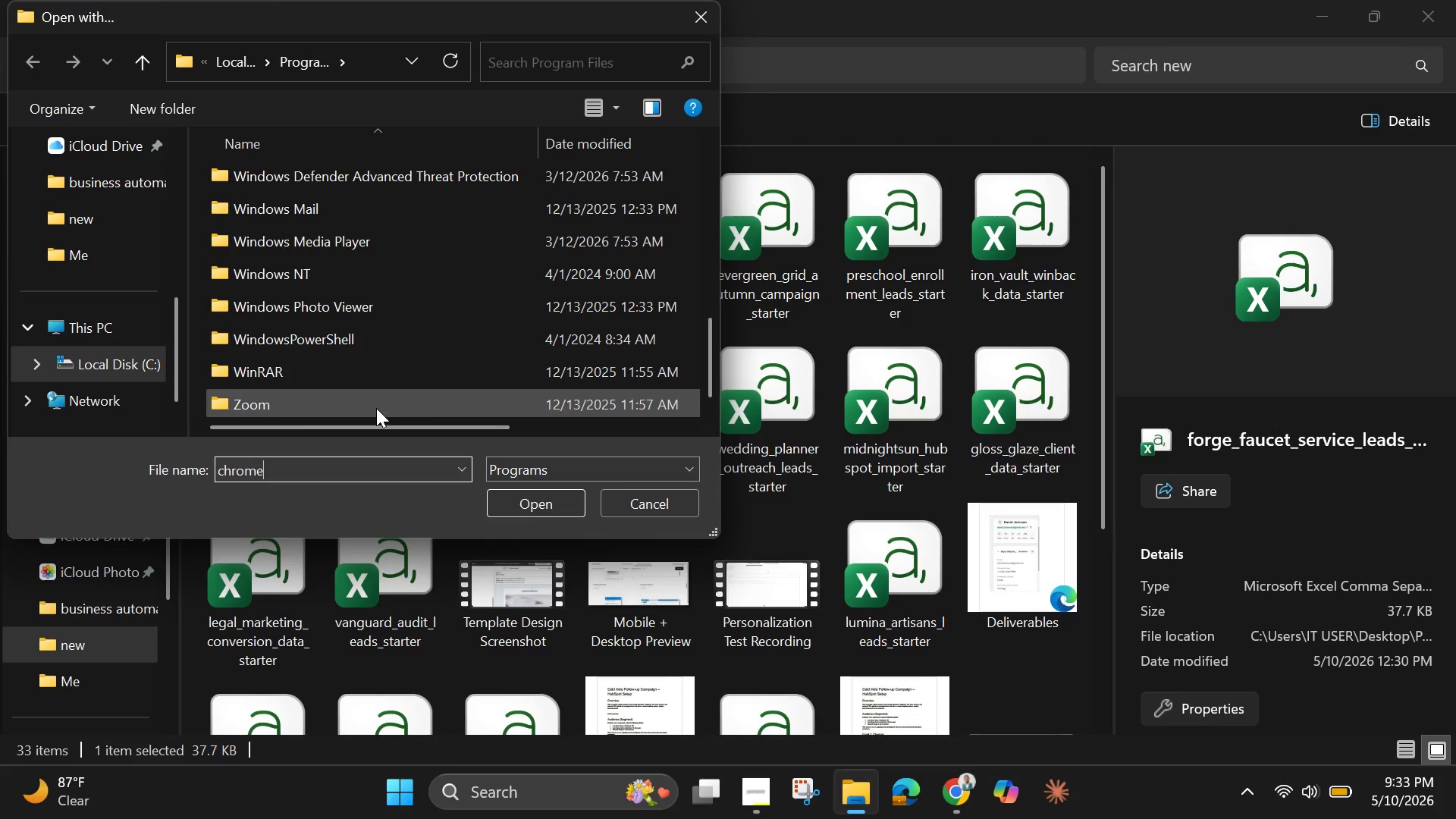 
left_click([629, 511])
 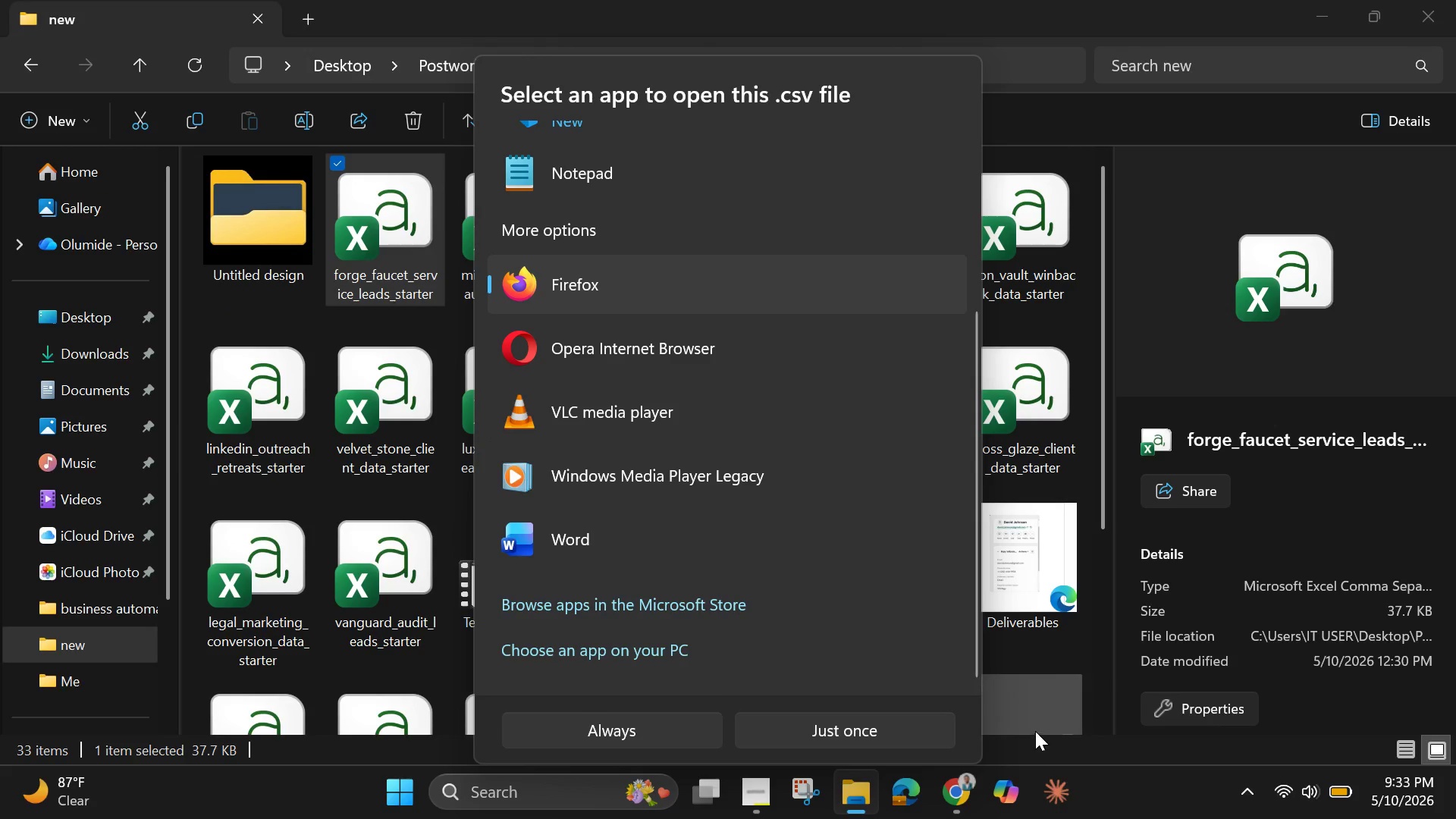 
left_click([943, 793])
 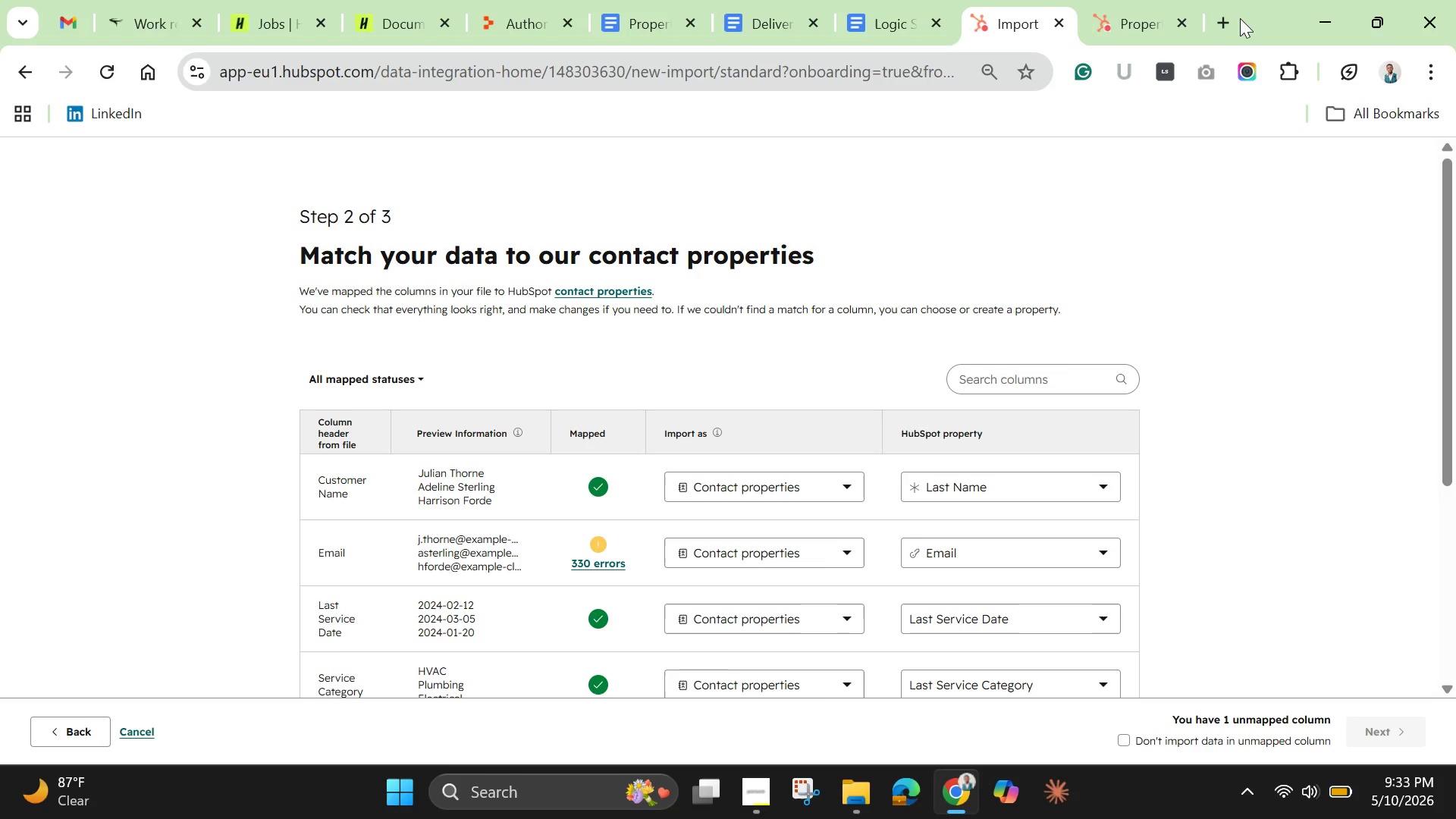 
left_click([1228, 23])
 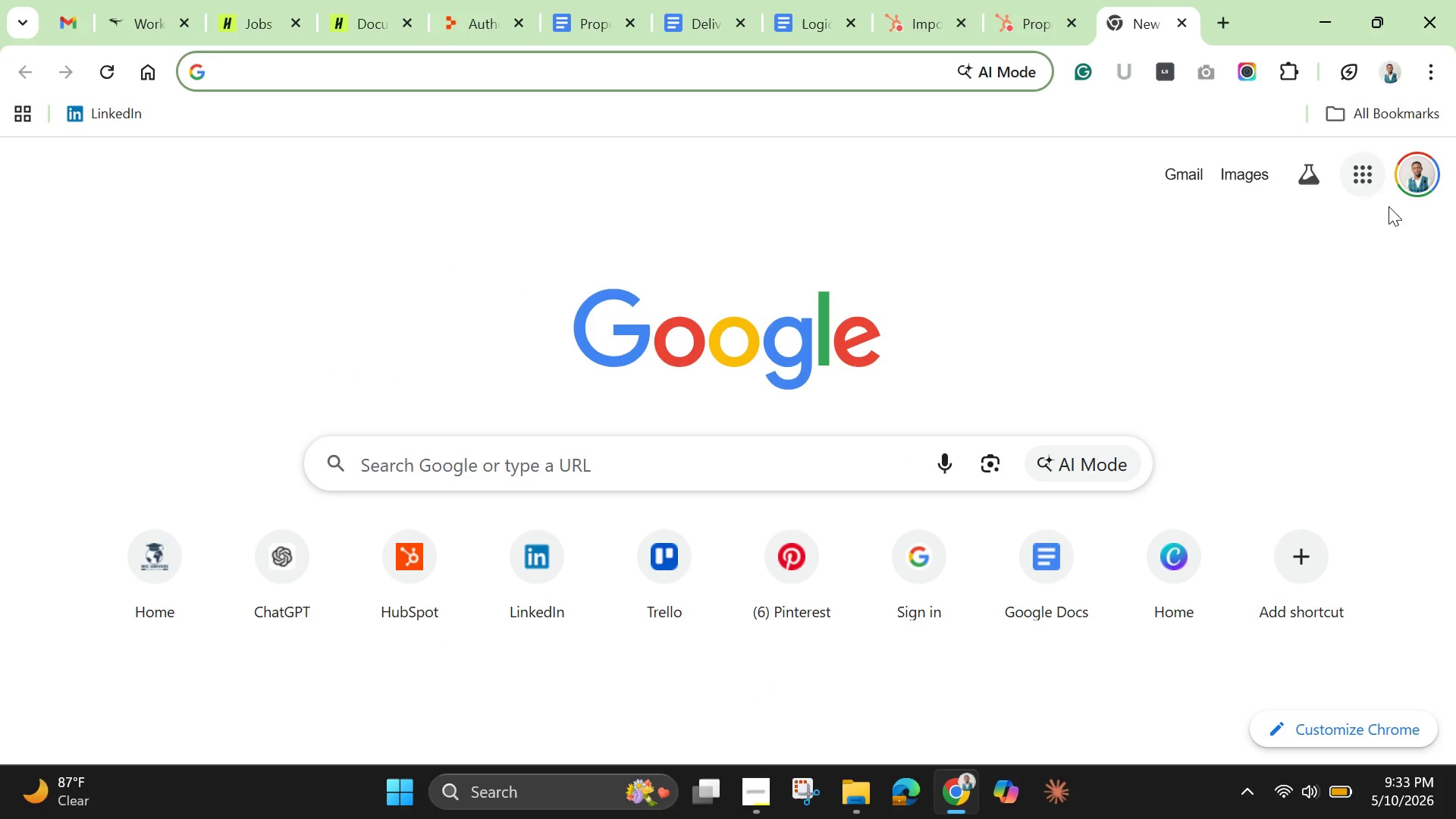 
left_click([1352, 167])
 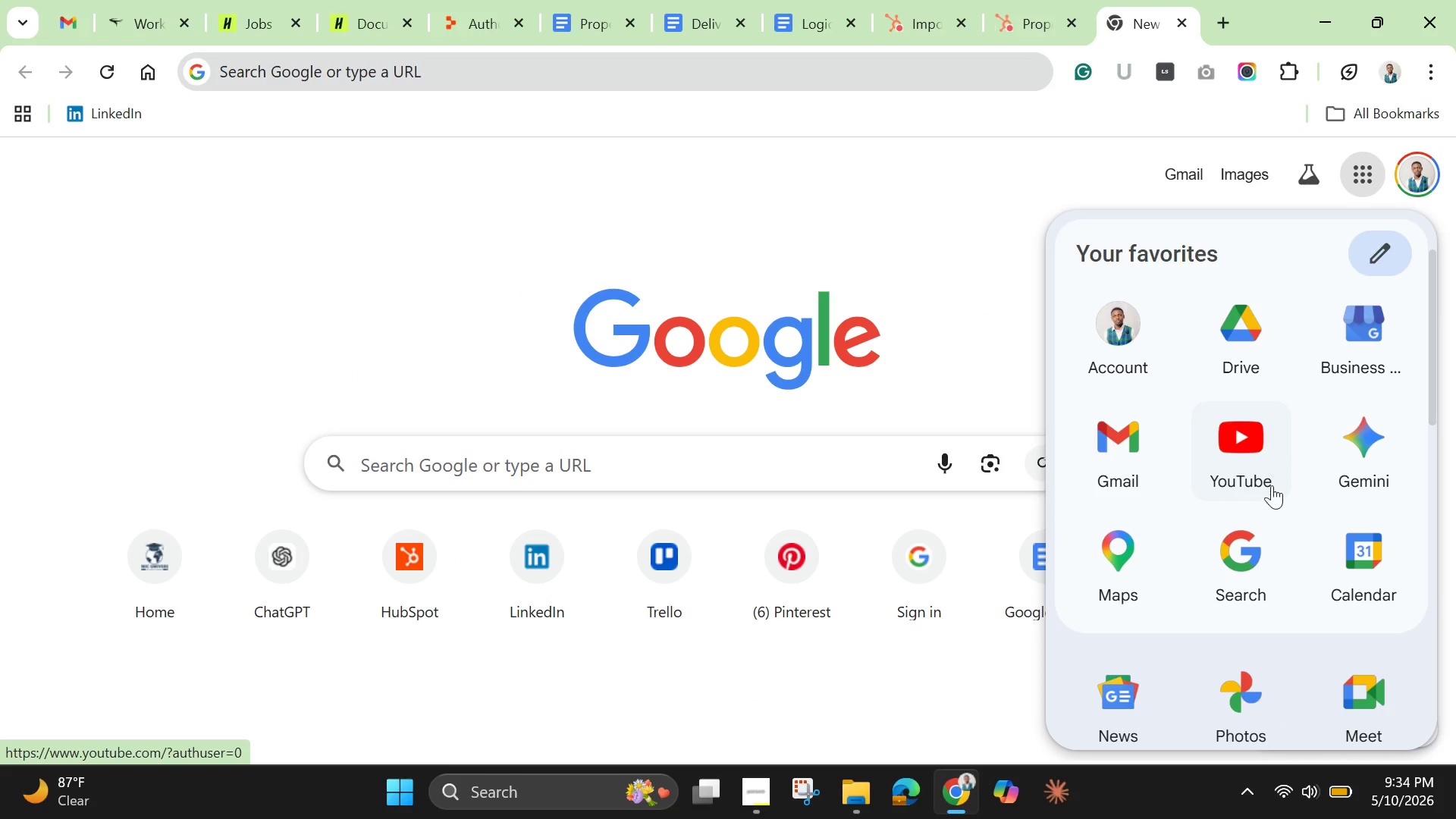 
scroll: coordinate [1310, 563], scroll_direction: down, amount: 2.0
 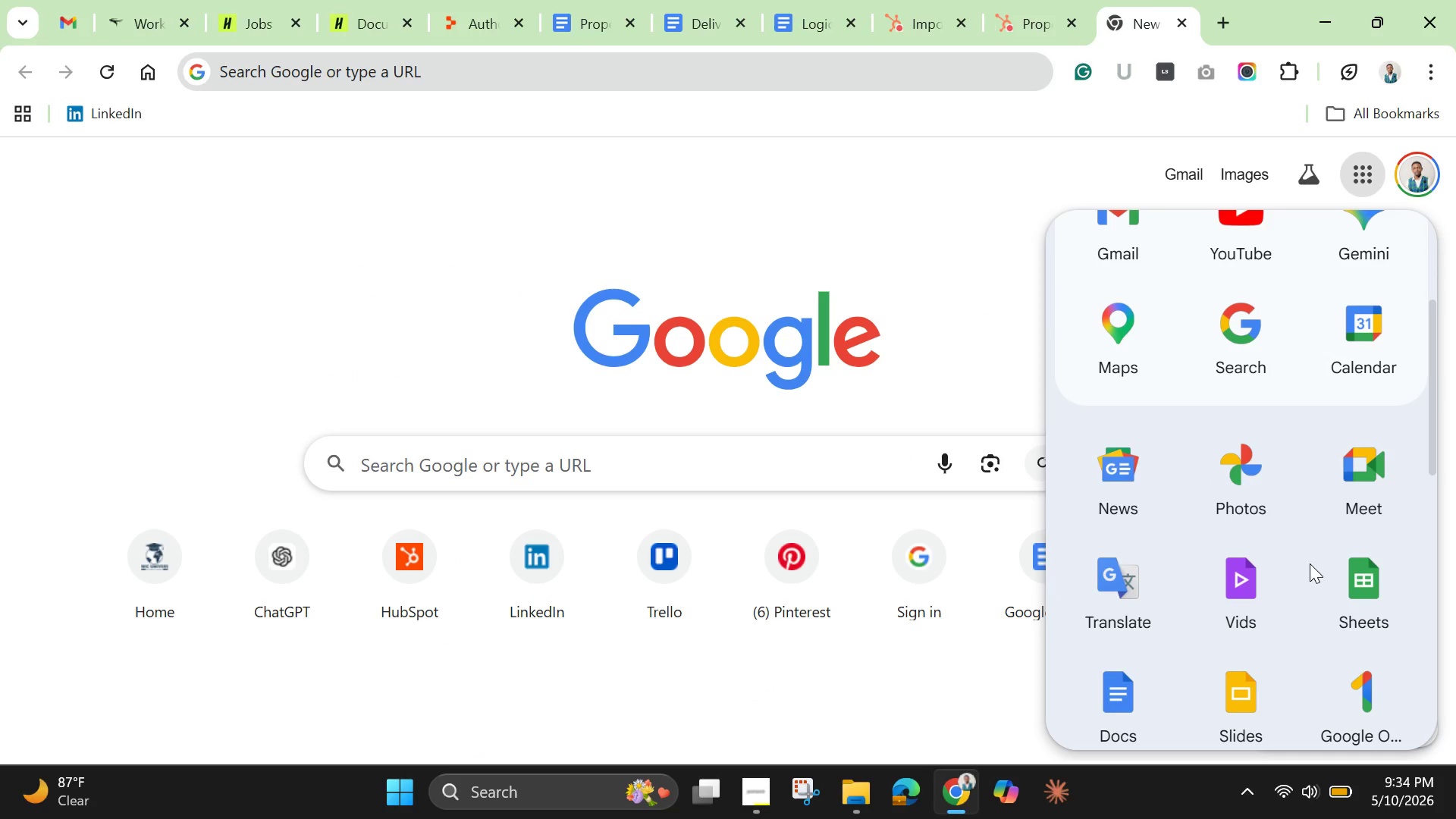 
scroll: coordinate [1269, 462], scroll_direction: up, amount: 6.0
 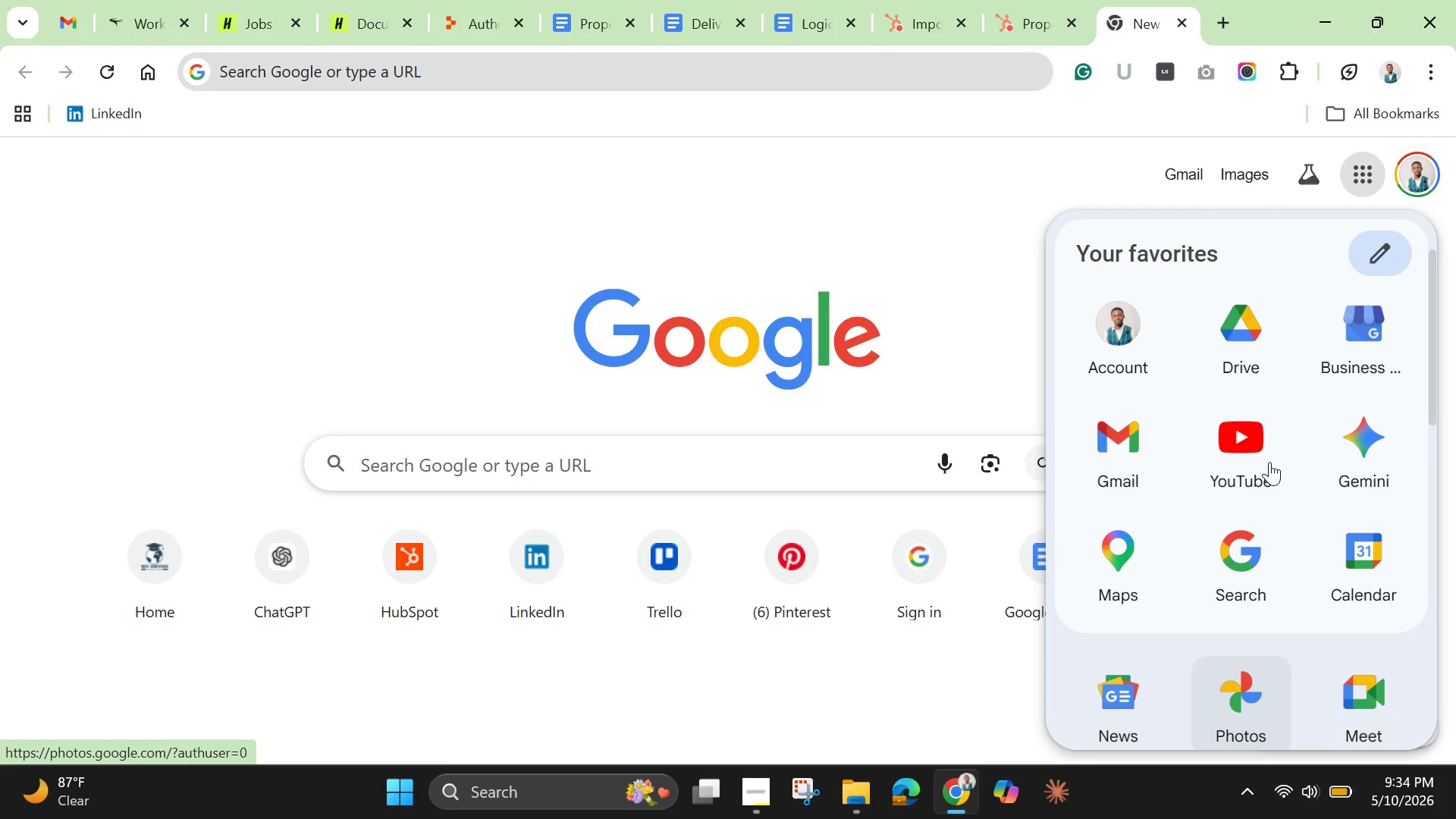 
scroll: coordinate [1269, 462], scroll_direction: down, amount: 3.0
 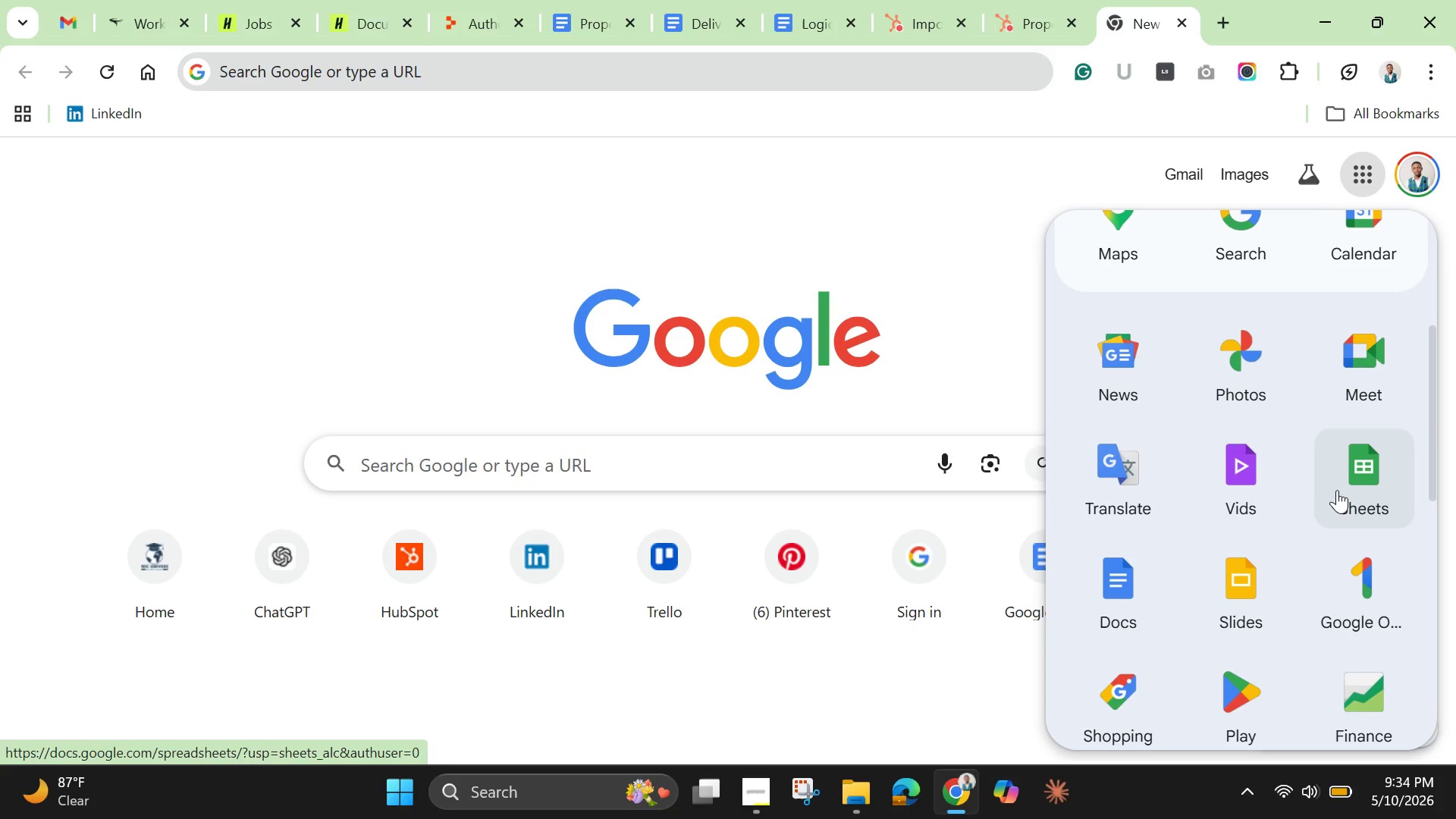 
left_click([1360, 475])
 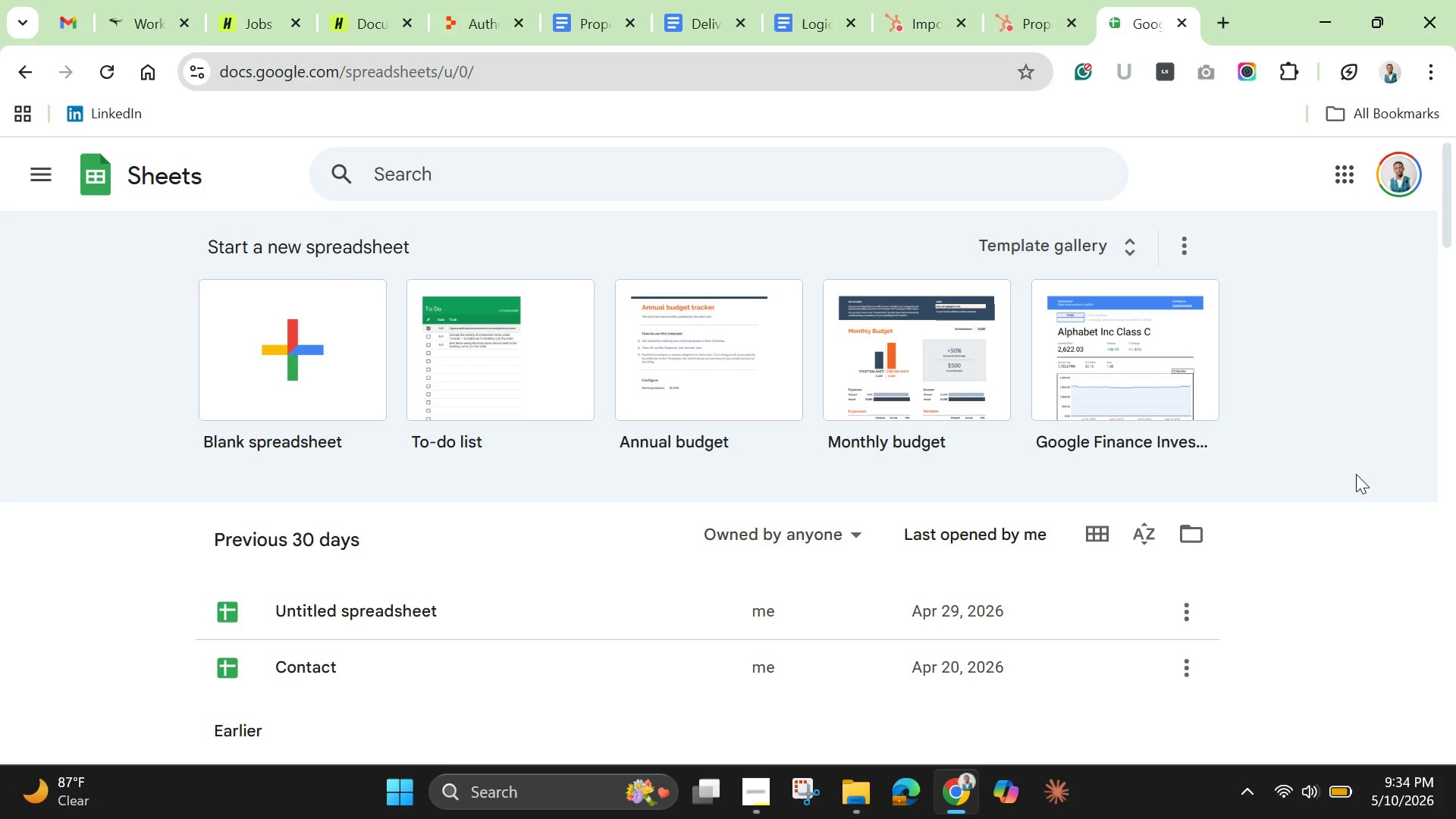 
wait(7.94)
 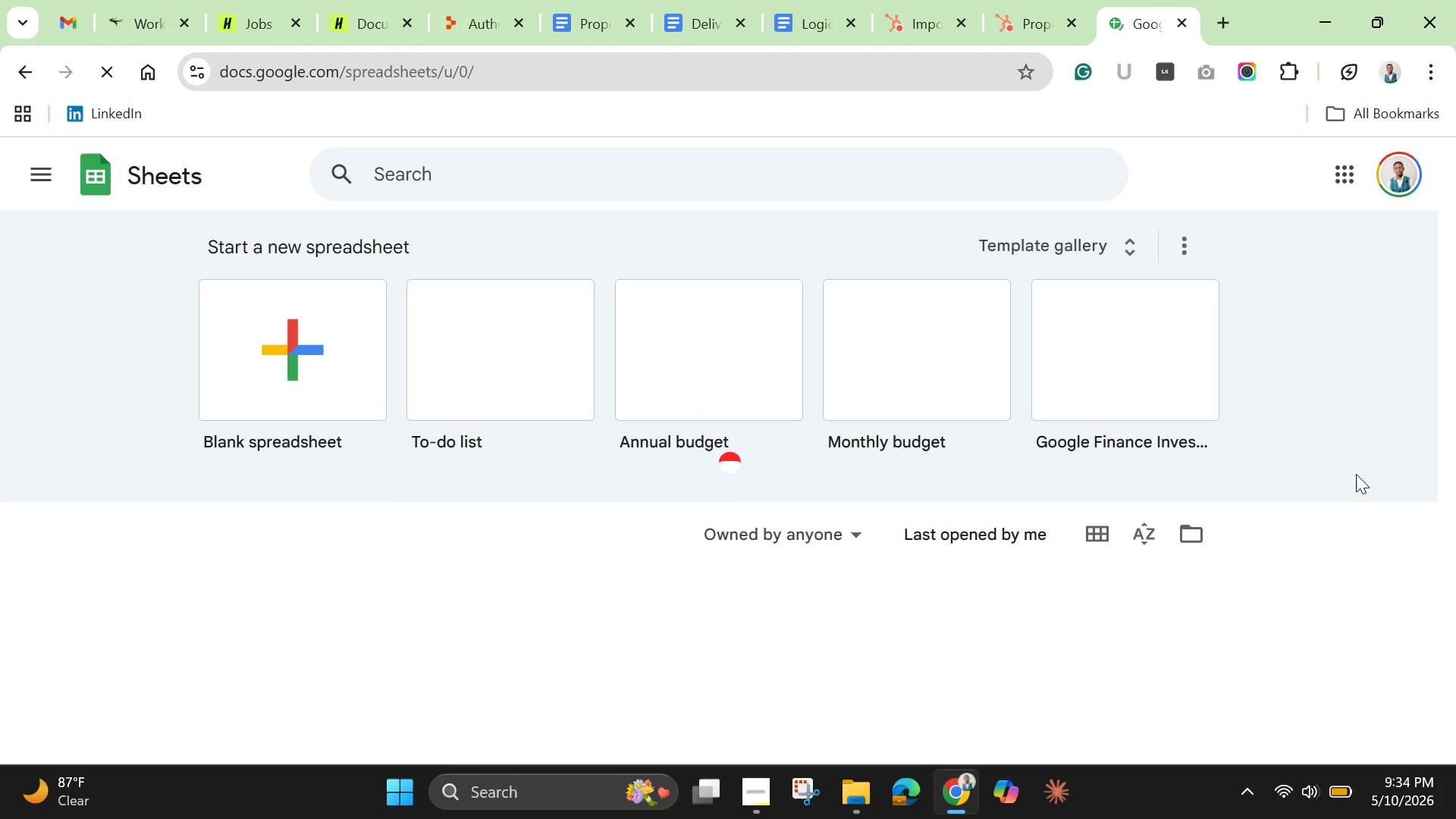 
left_click([325, 398])
 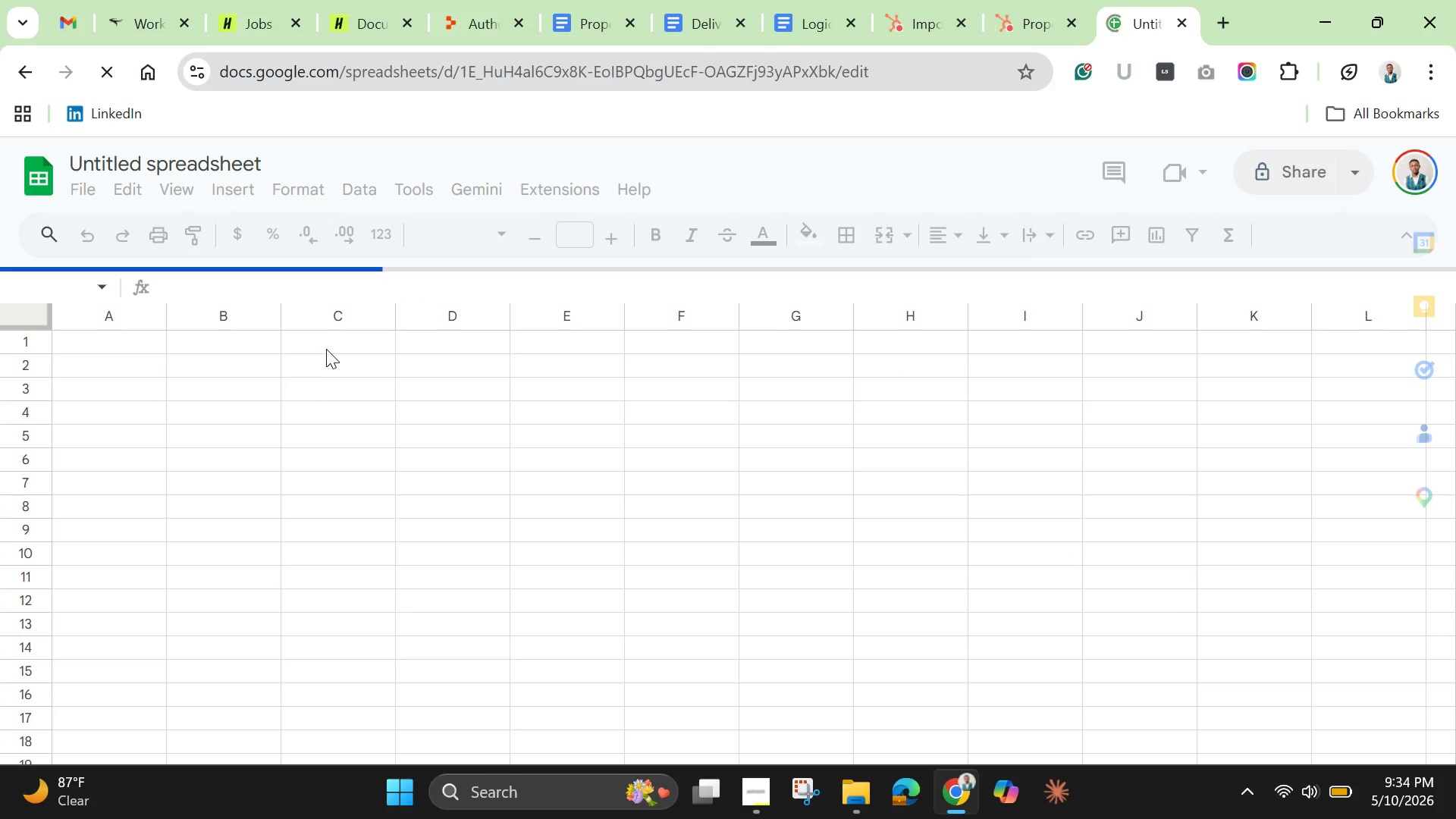 
mouse_move([319, 321])
 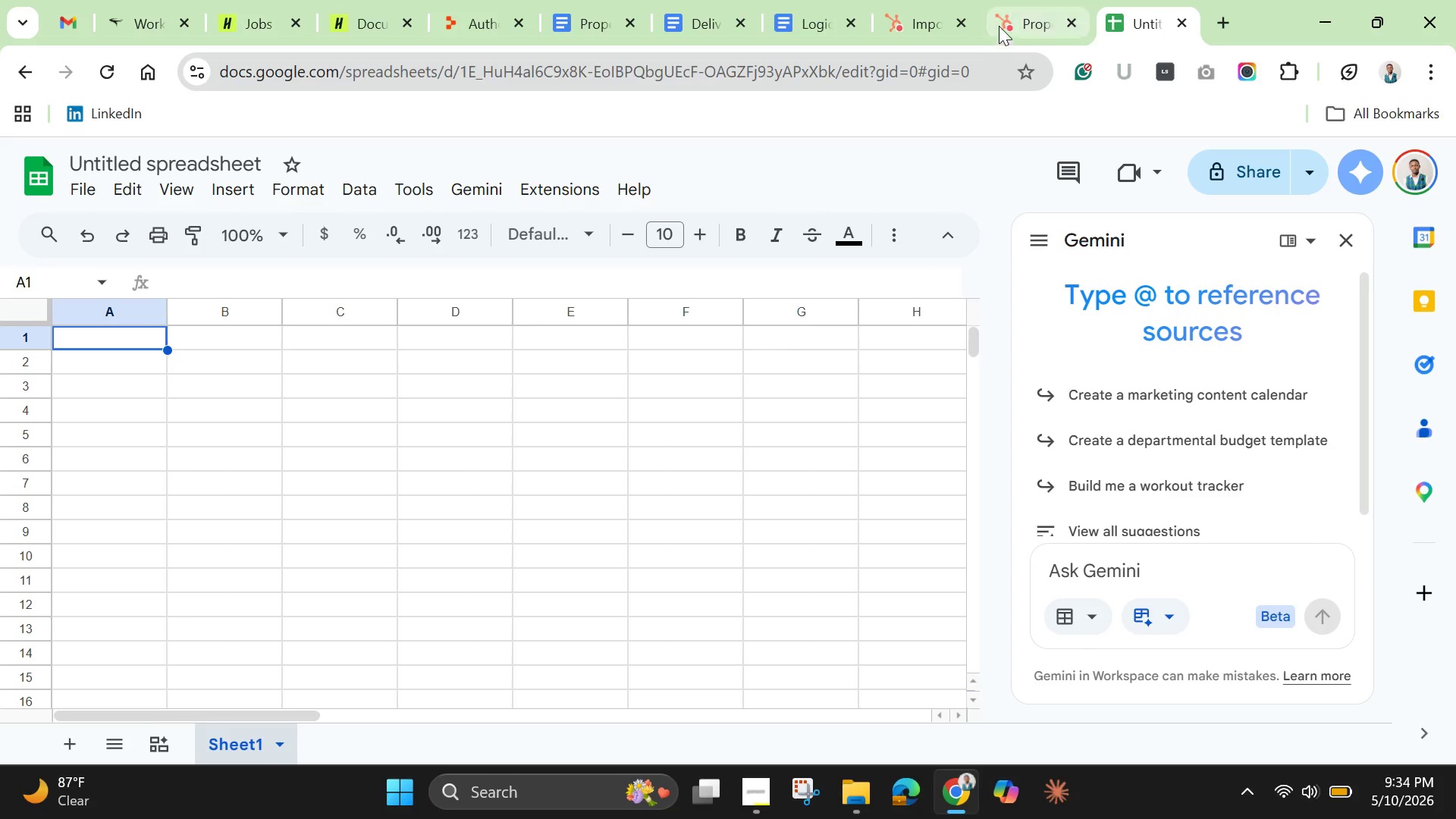 
wait(5.55)
 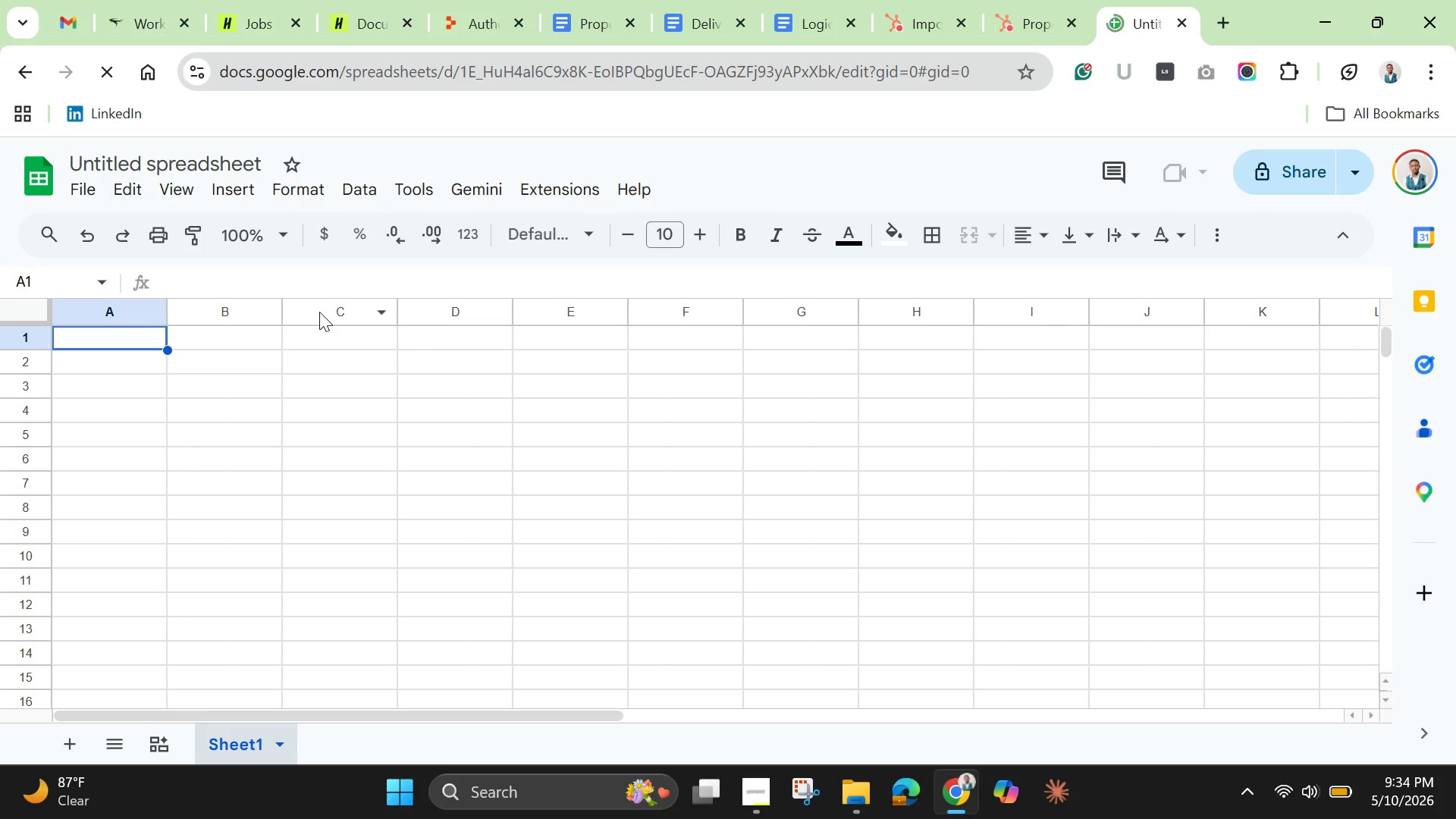 
left_click([1340, 236])
 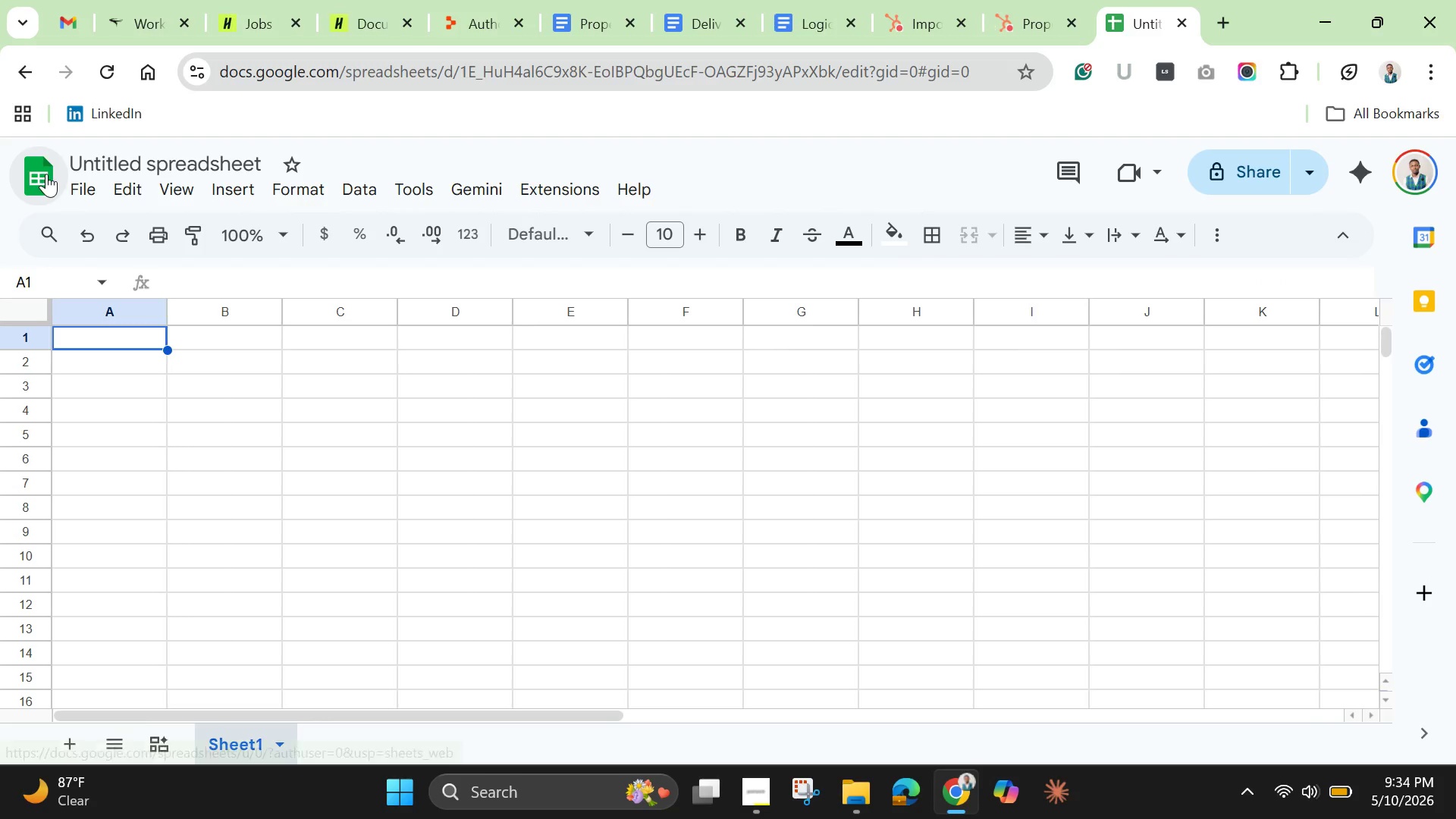 
left_click([71, 185])
 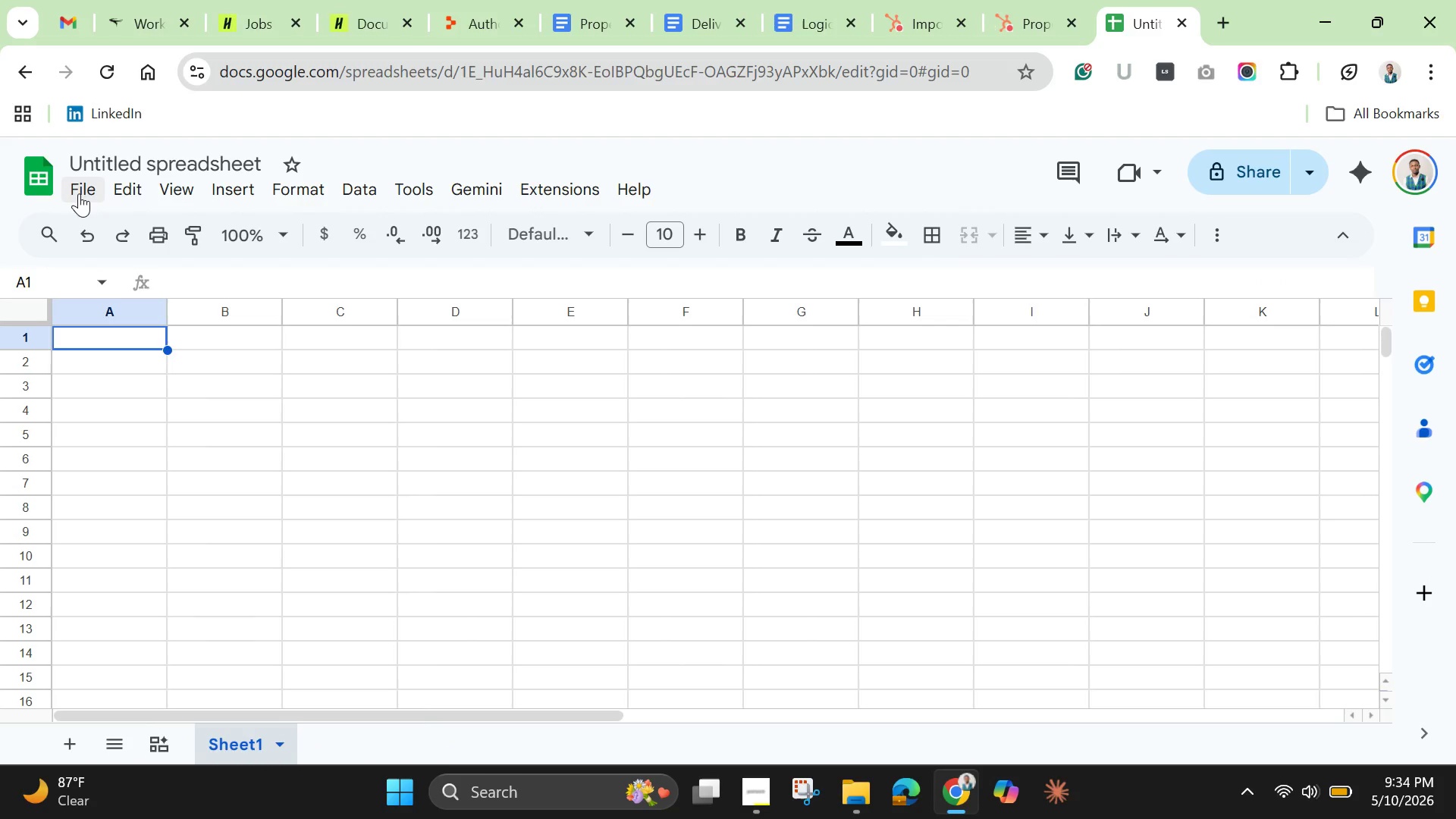 
left_click([79, 193])
 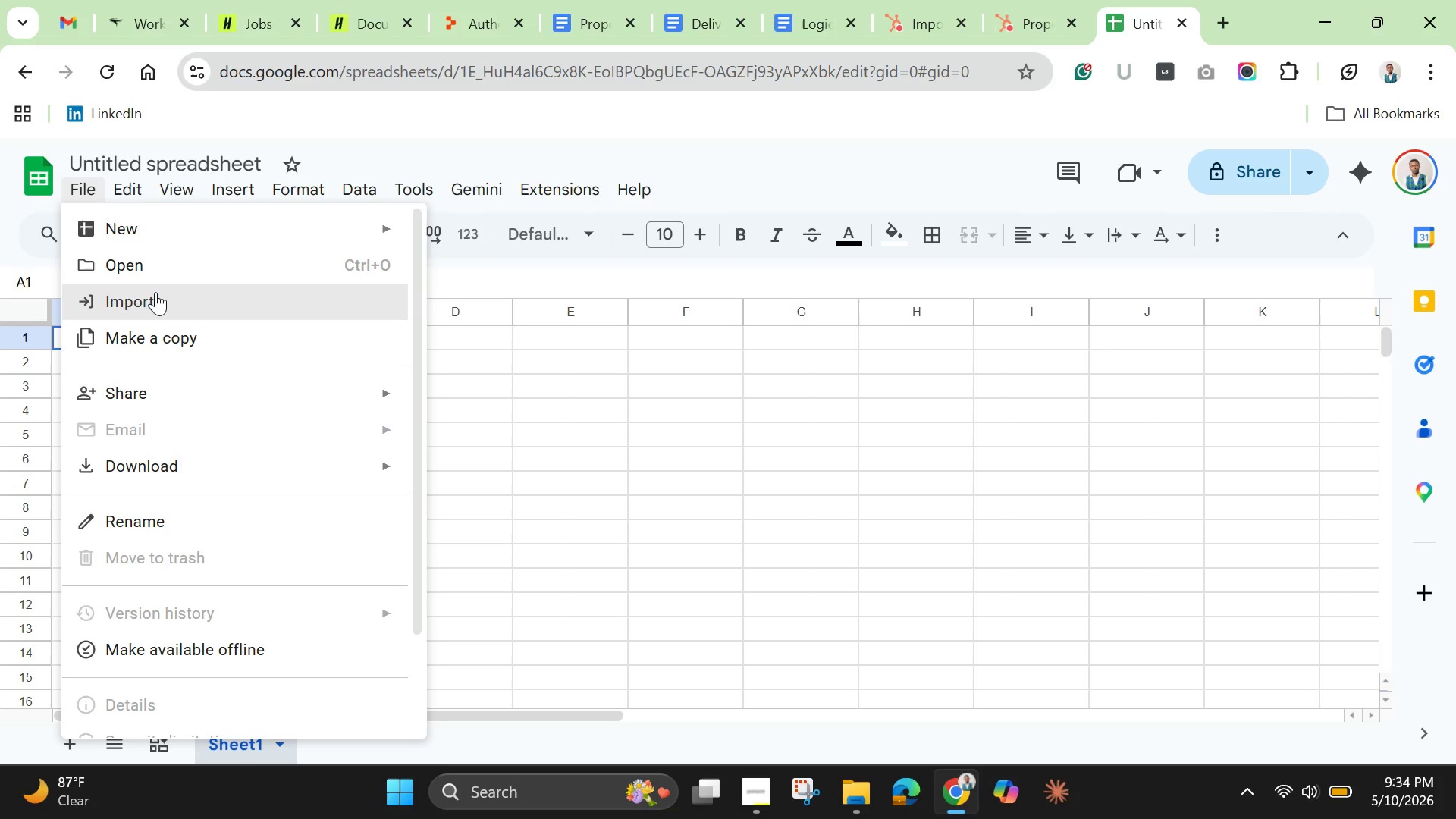 
left_click([153, 298])
 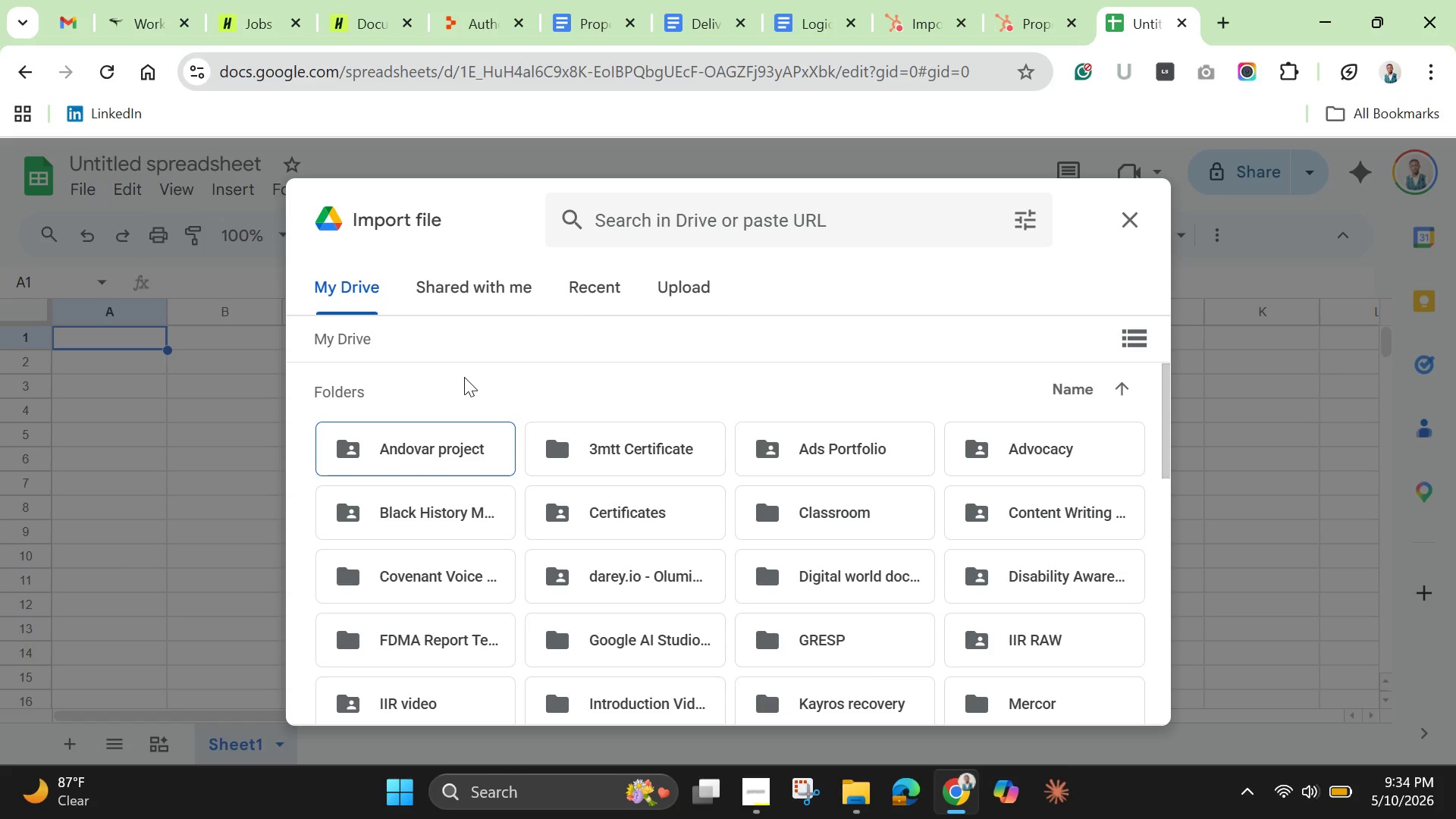 
wait(7.06)
 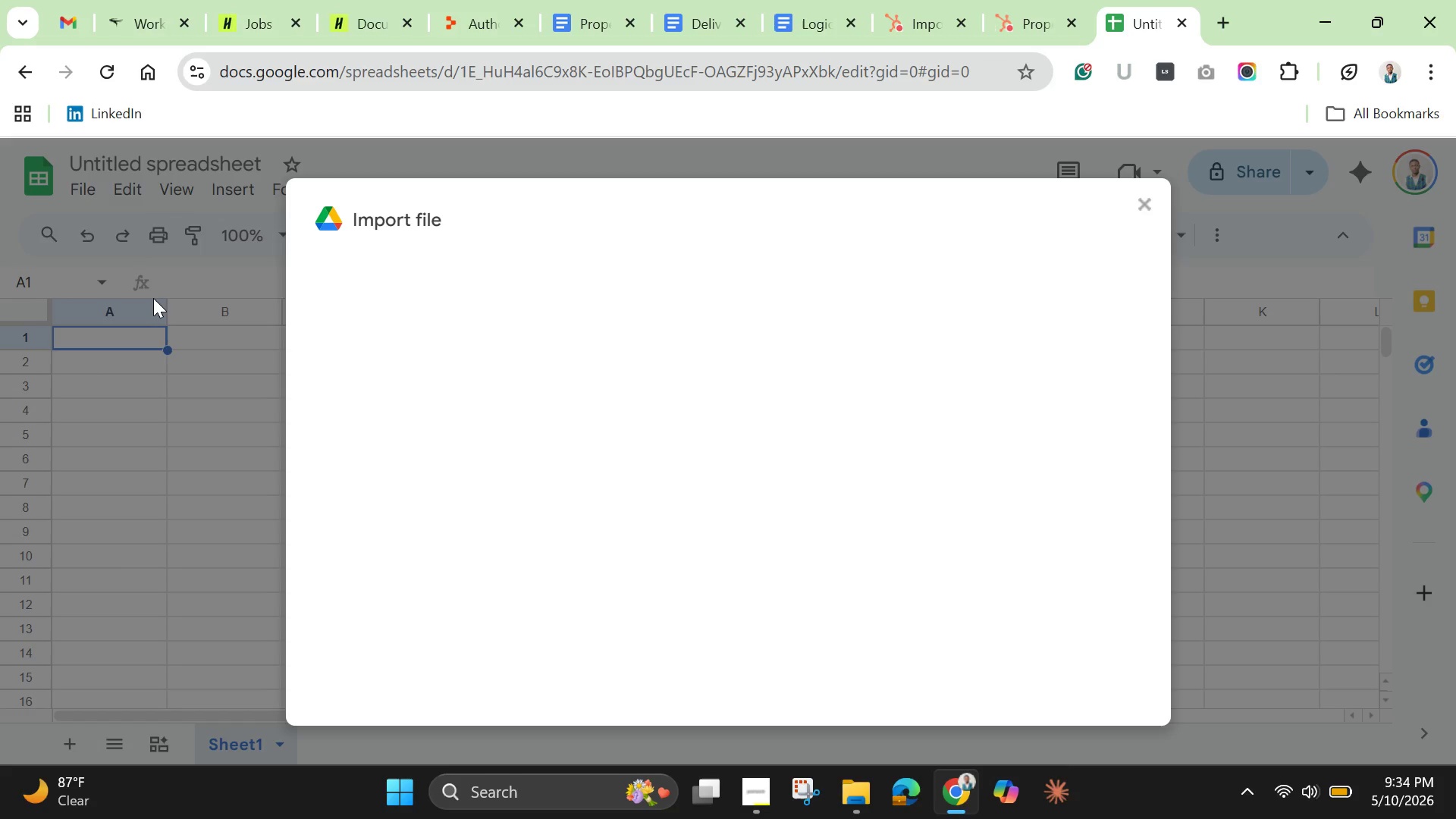 
left_click([691, 290])
 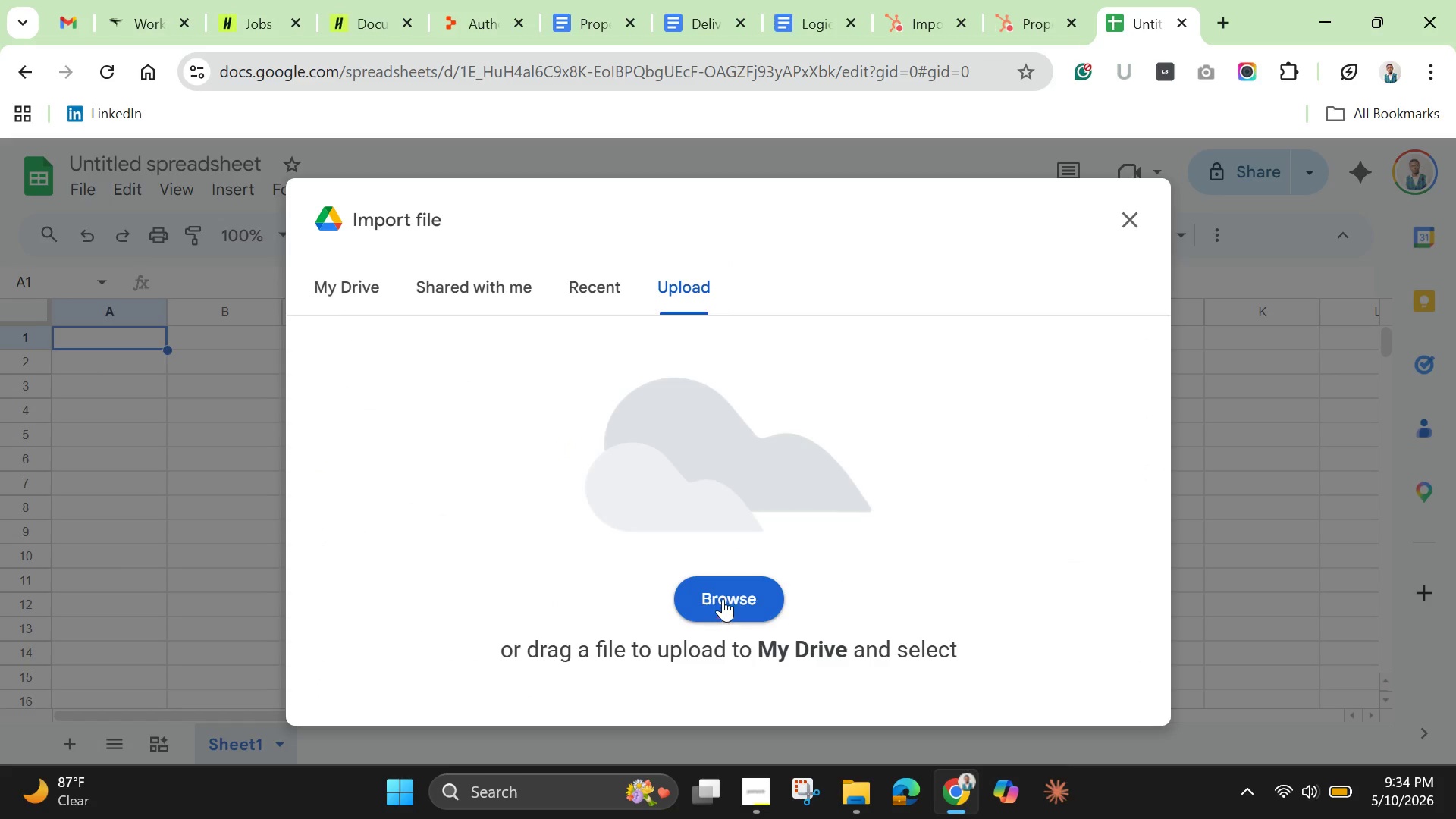 
left_click([726, 589])
 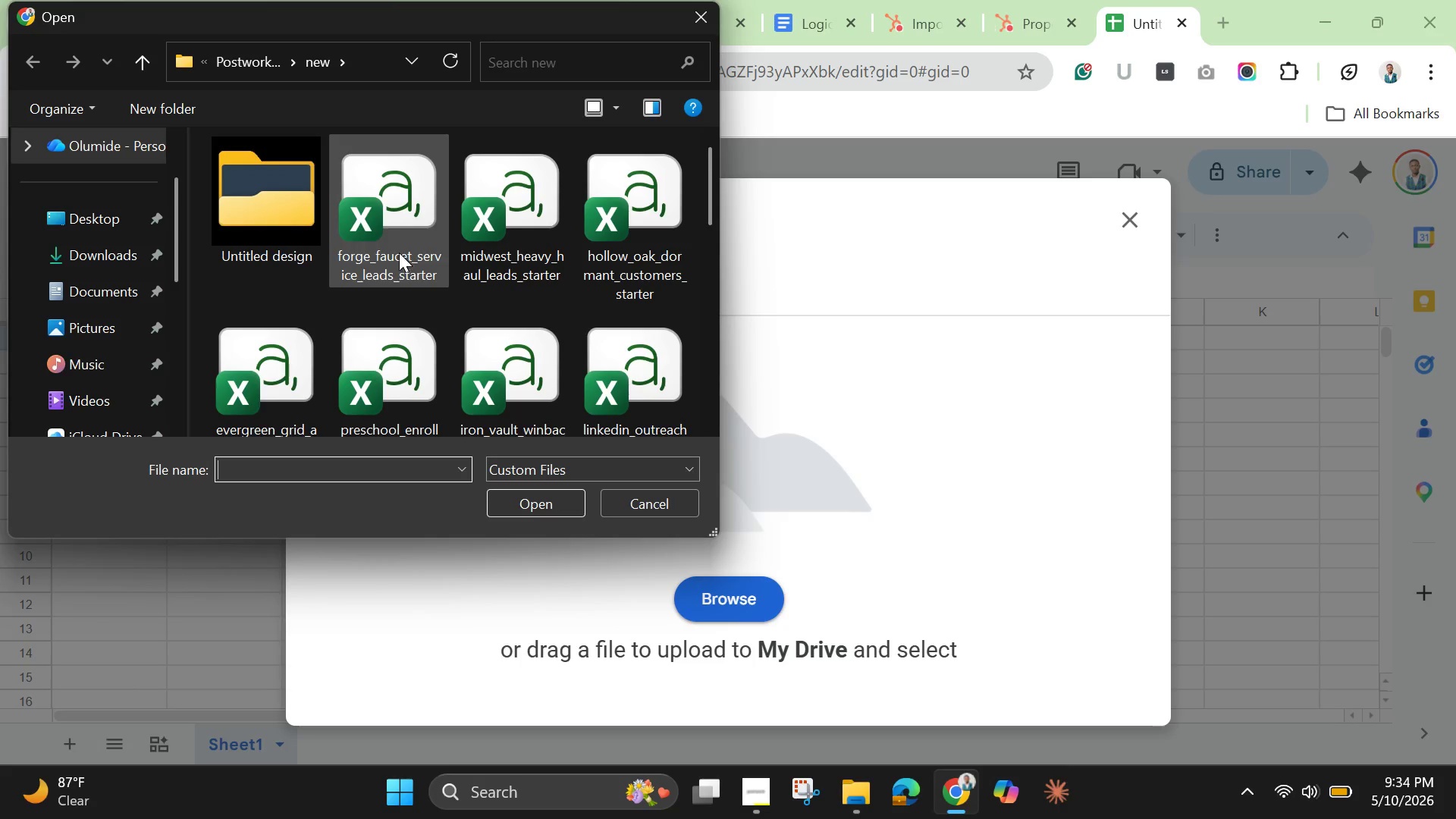 
left_click([389, 223])
 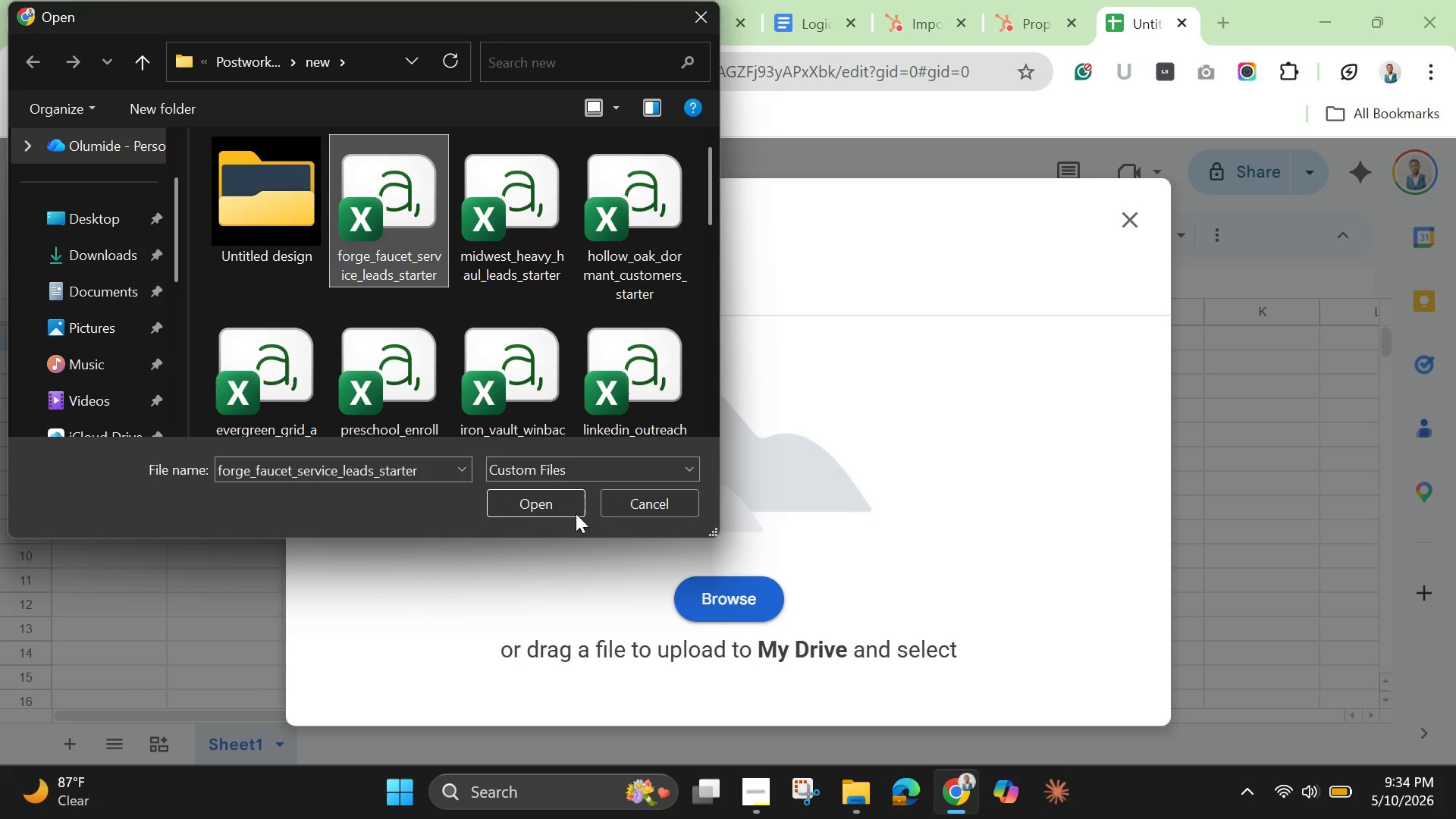 
left_click([563, 494])
 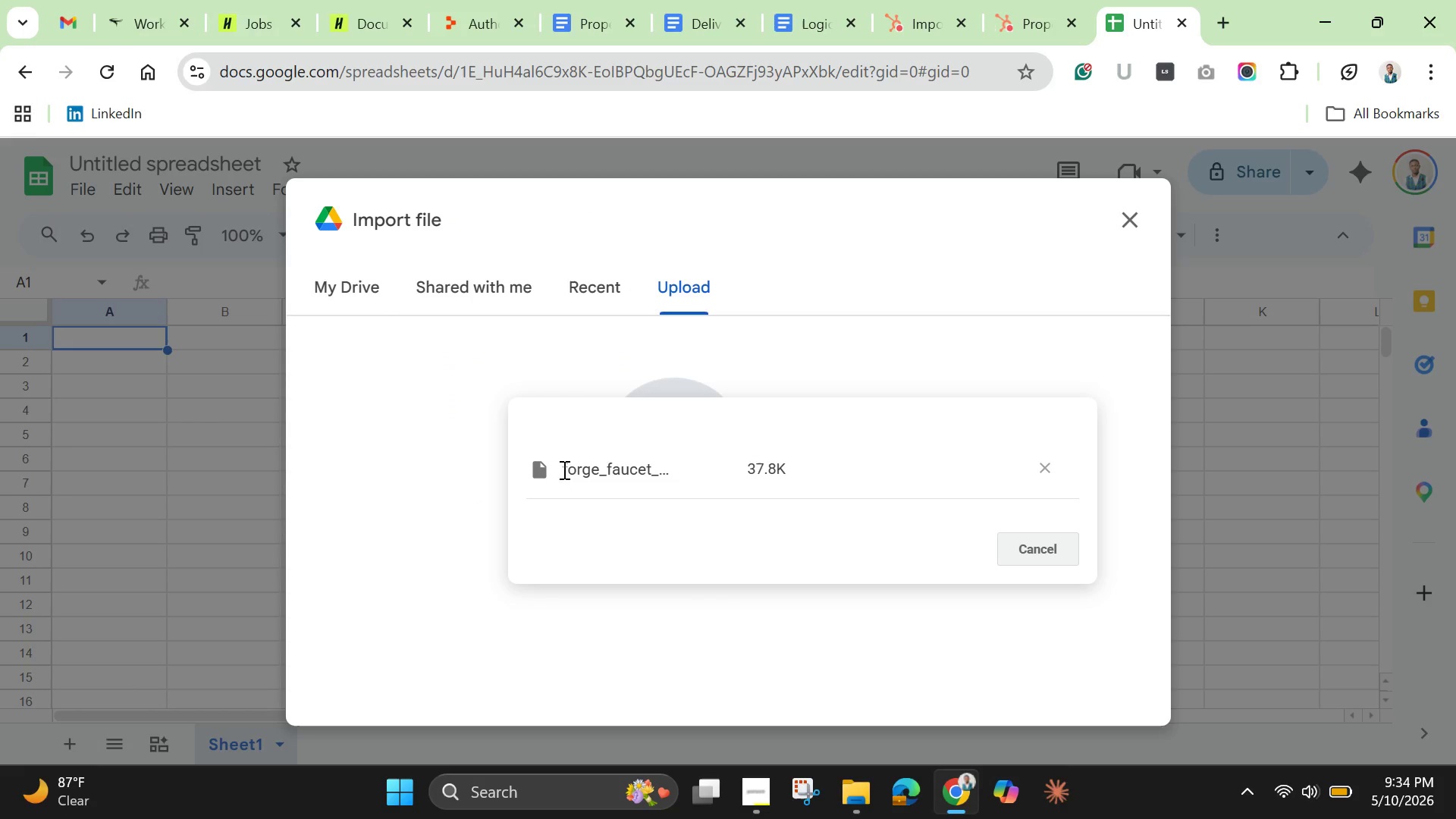 
mouse_move([585, 465])
 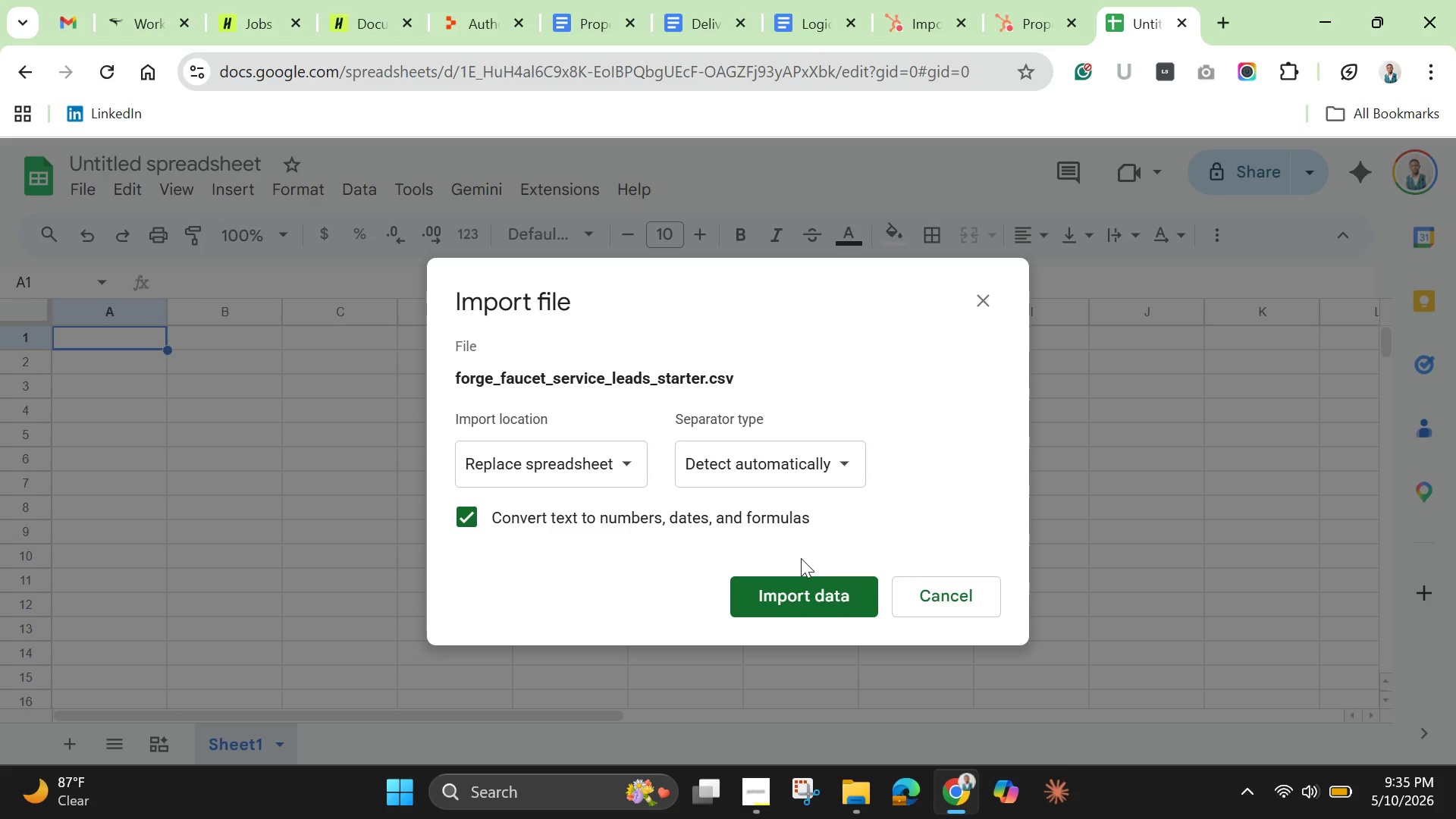 
wait(16.93)
 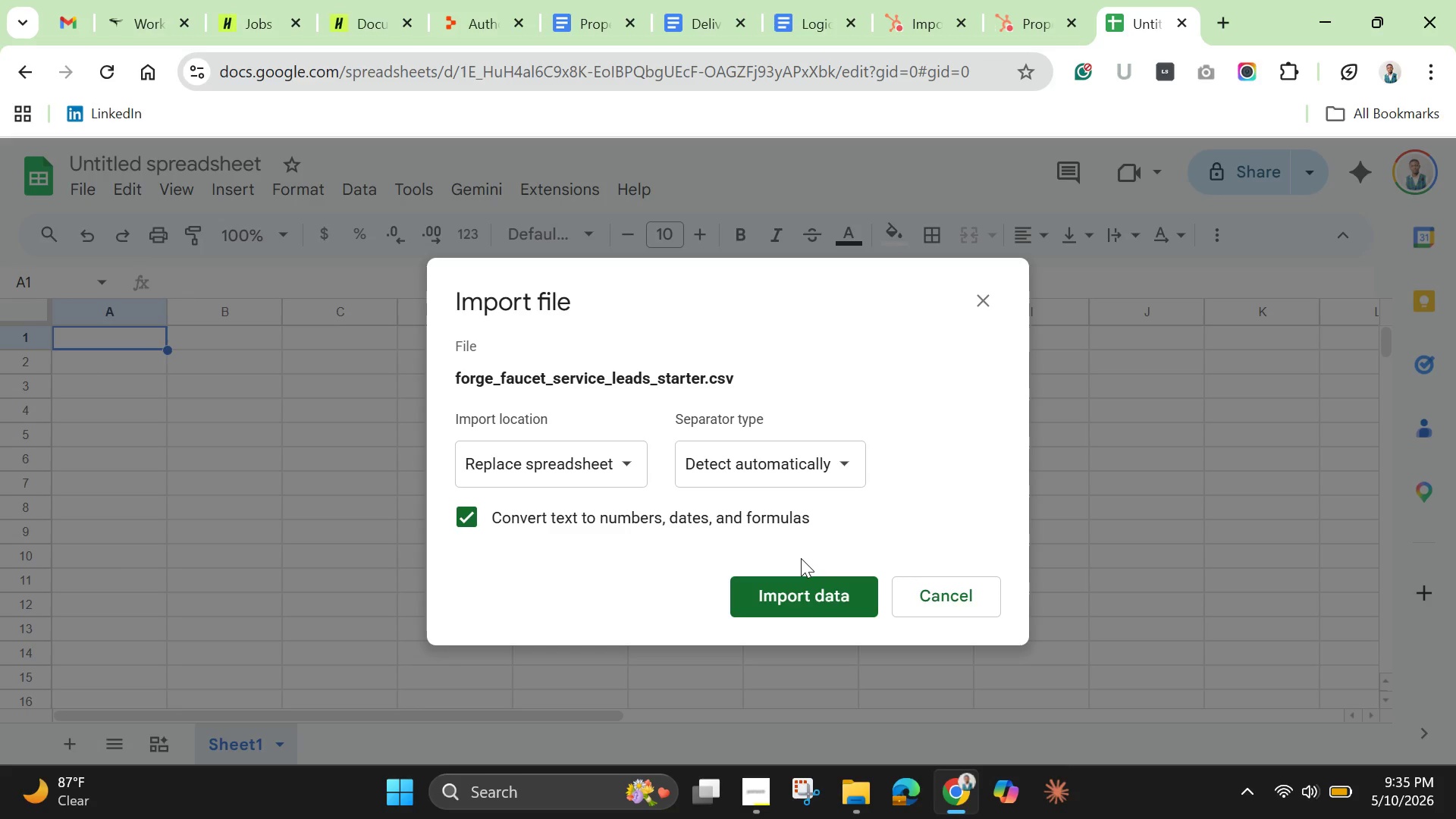 
left_click([816, 465])
 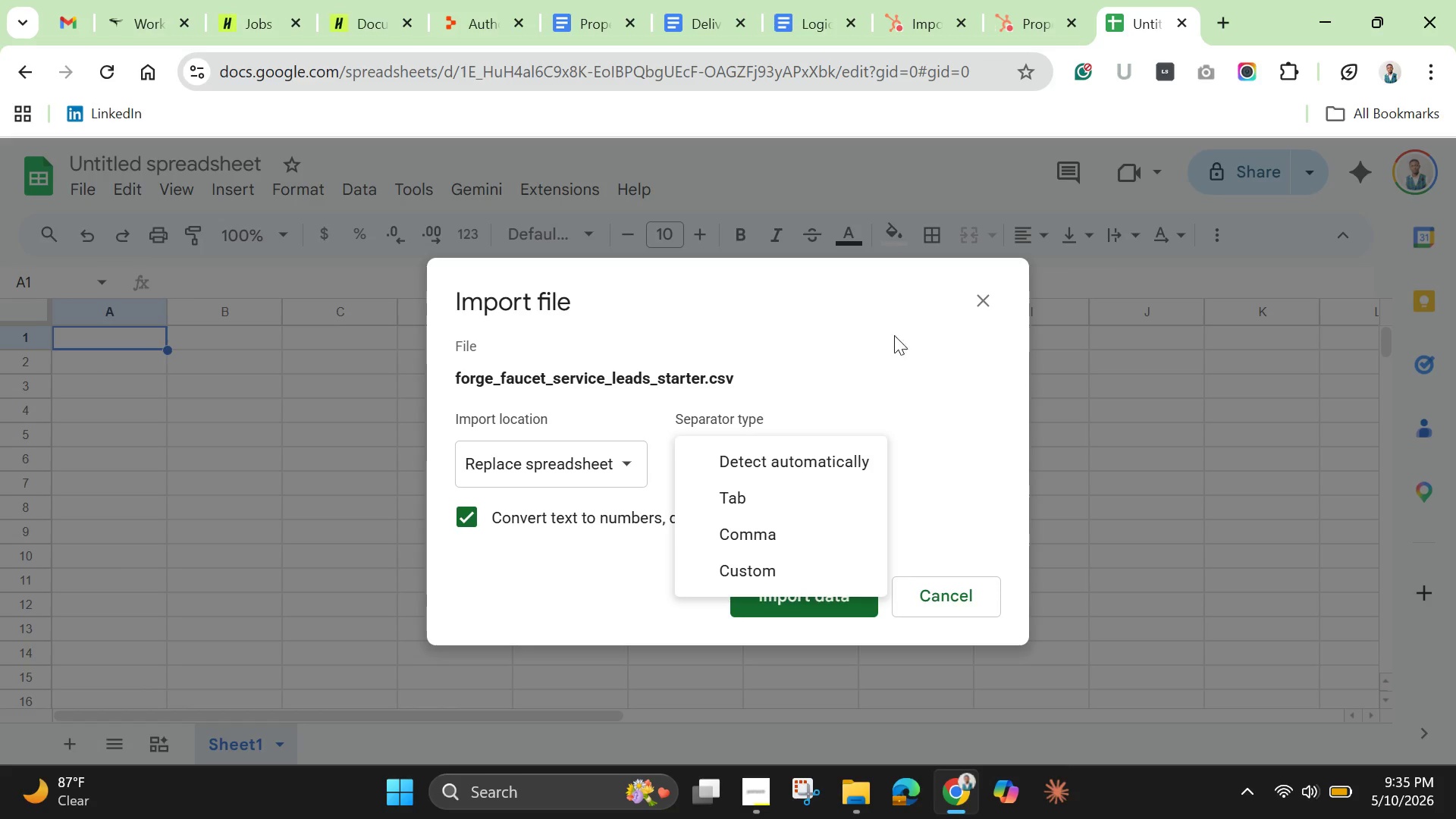 
wait(8.05)
 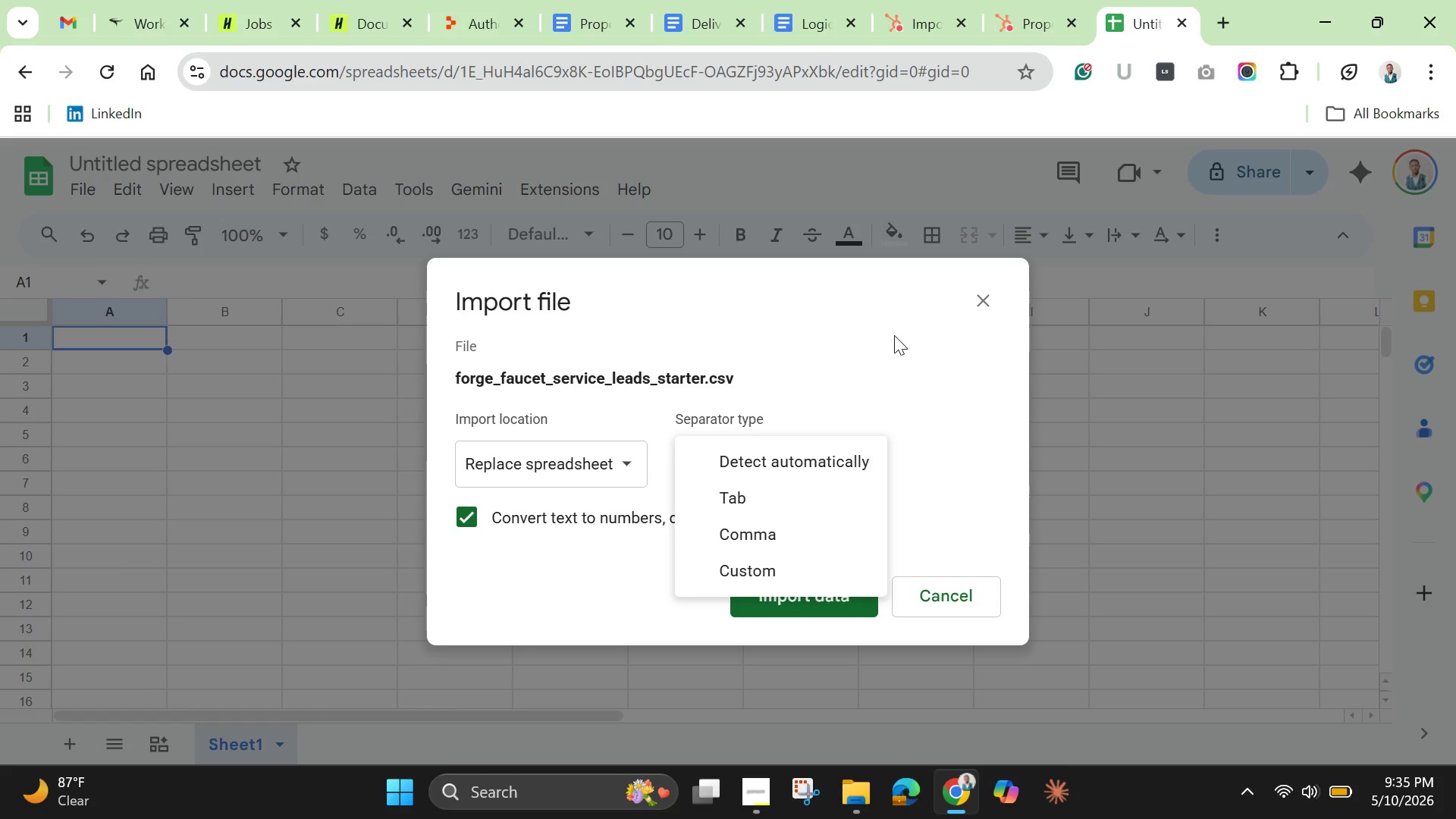 
left_click([824, 284])
 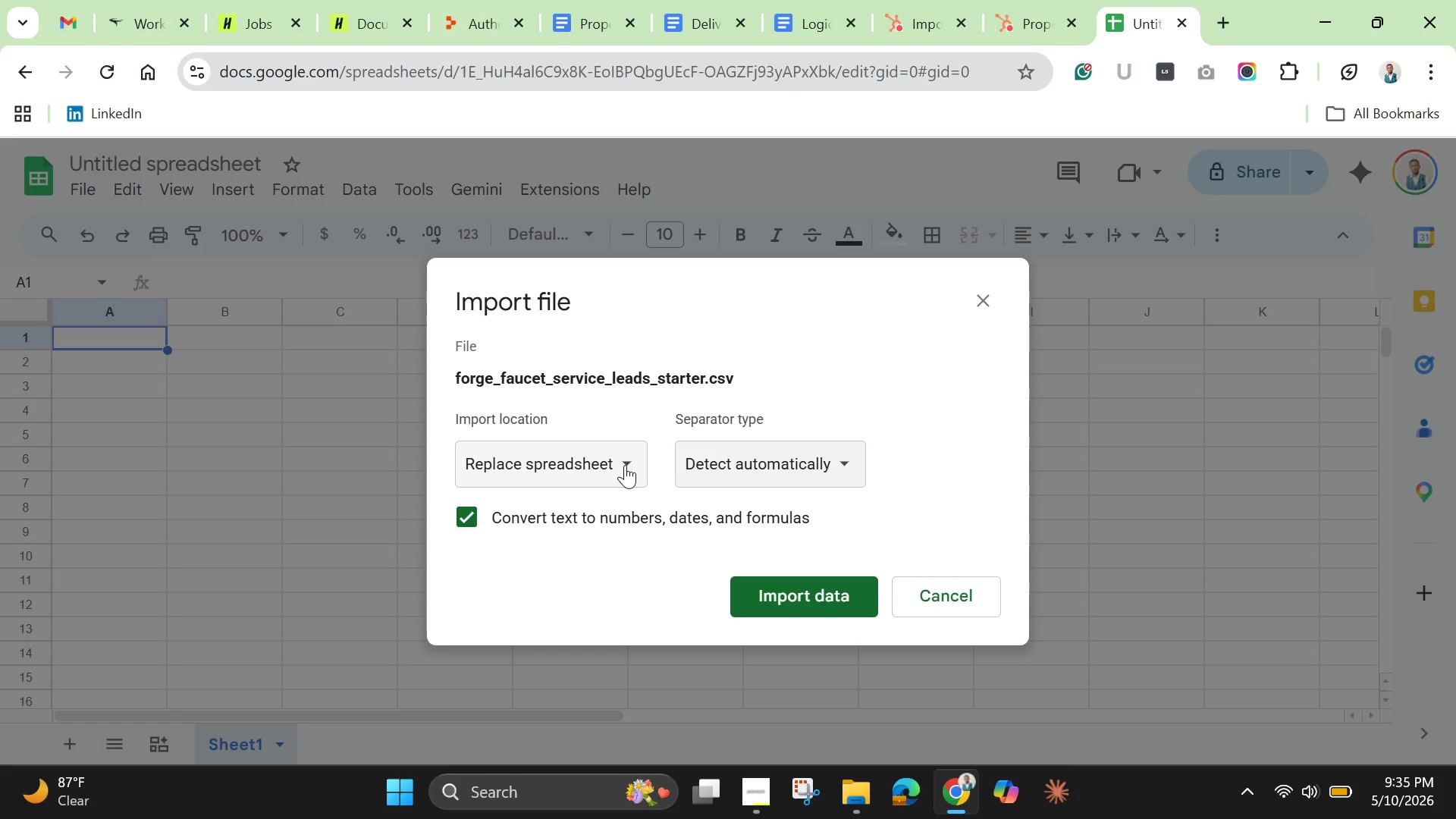 
left_click([625, 465])
 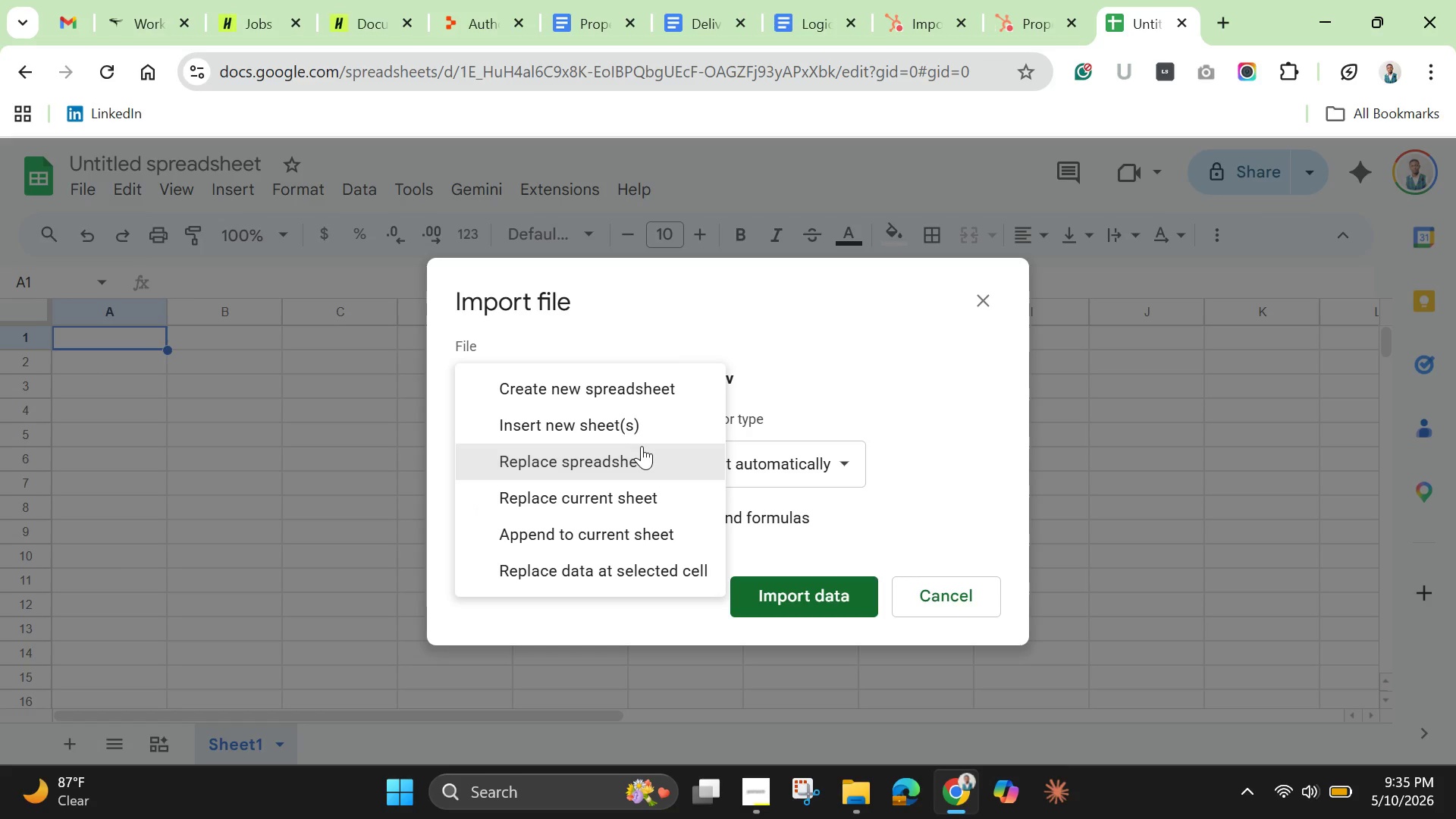 
wait(7.33)
 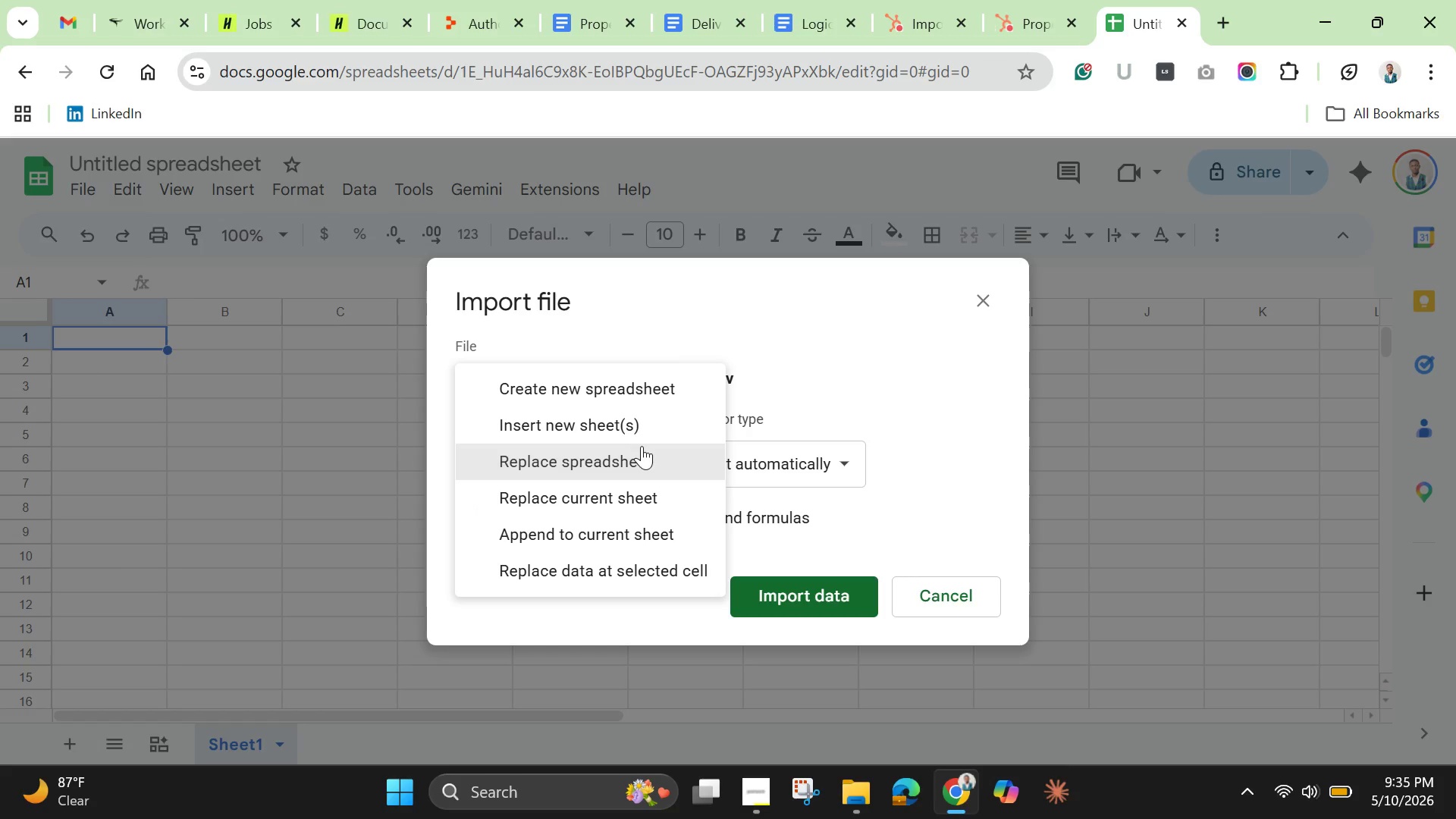 
left_click([726, 289])
 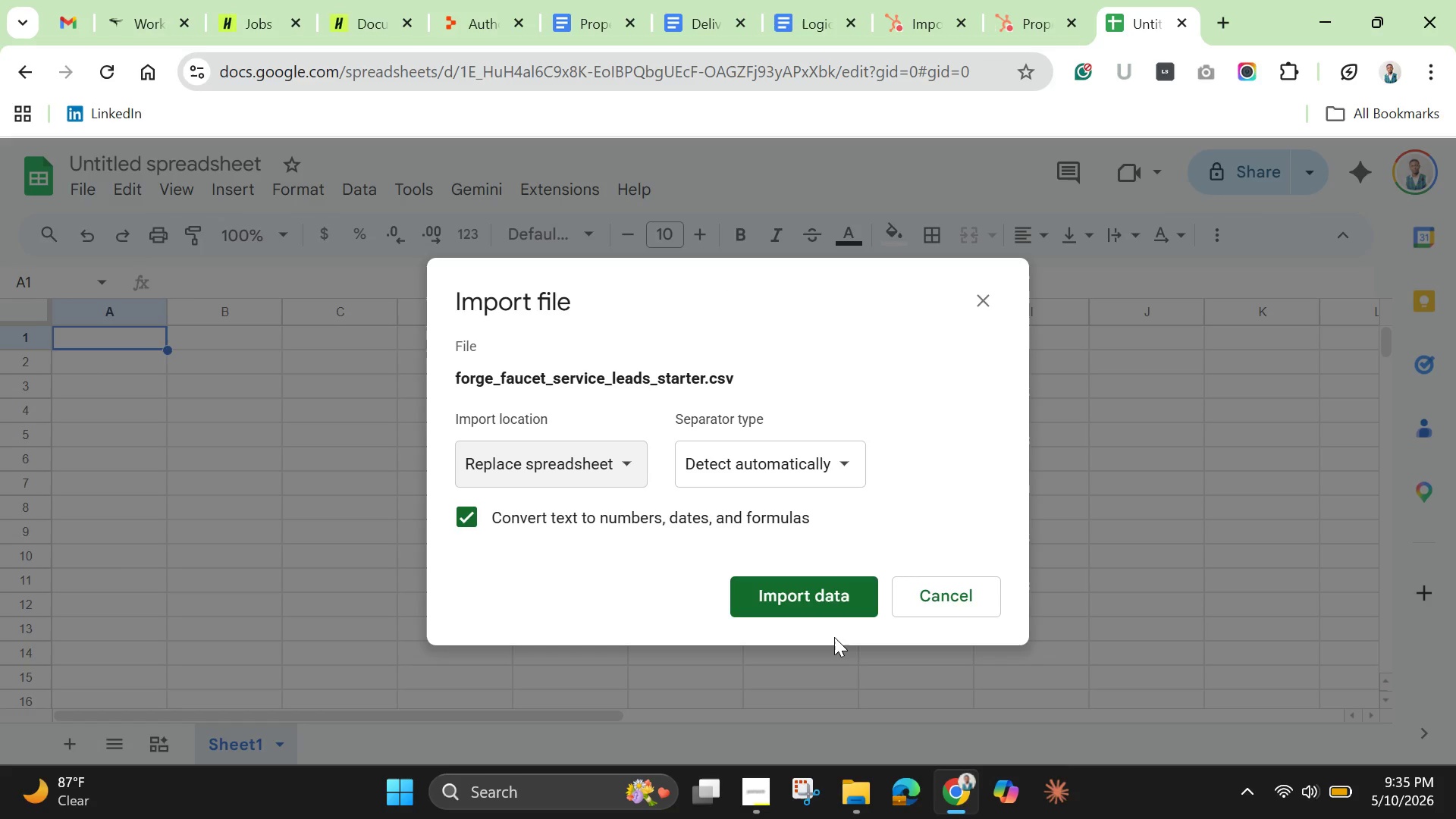 
left_click([823, 598])
 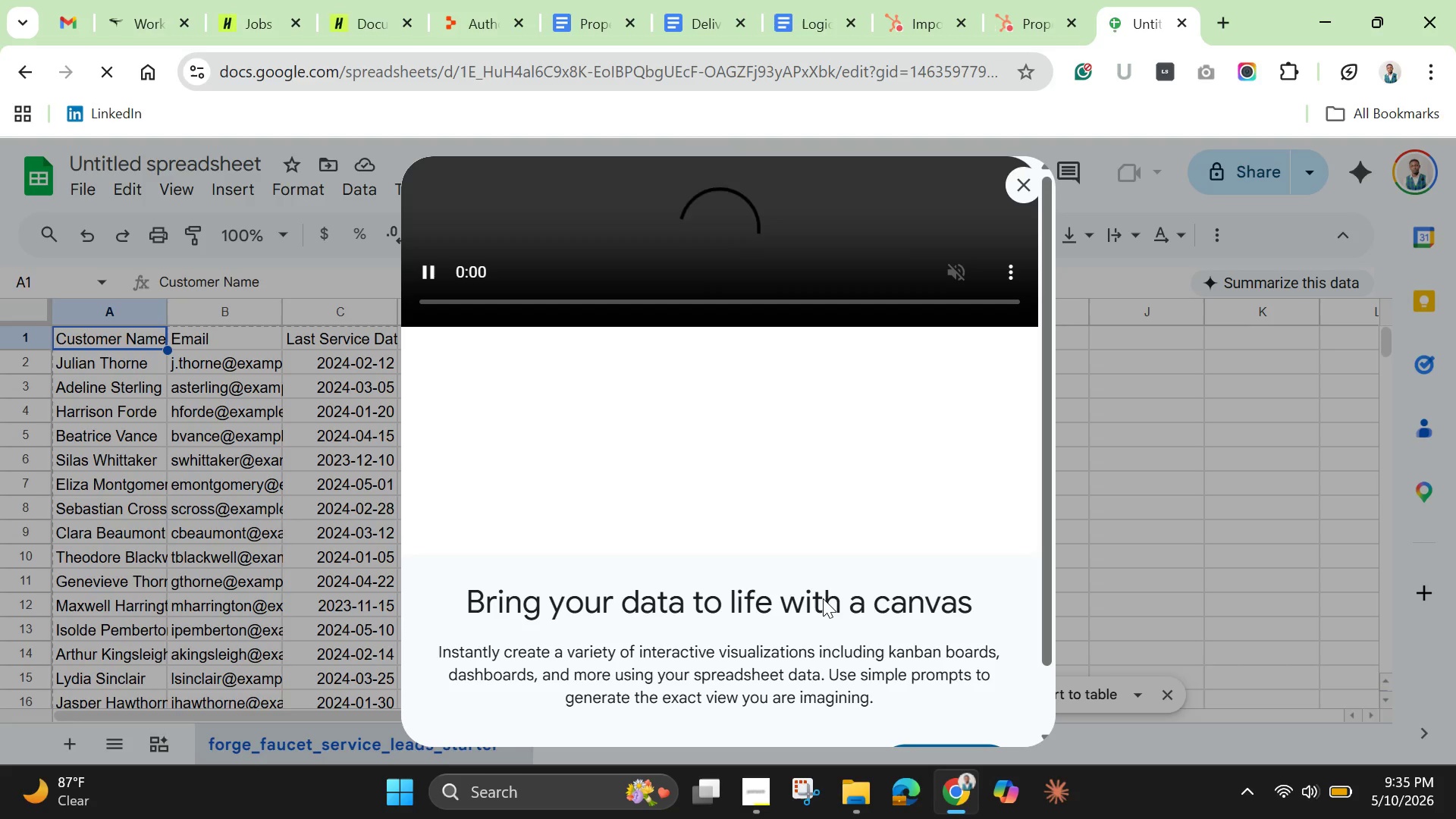 
wait(15.14)
 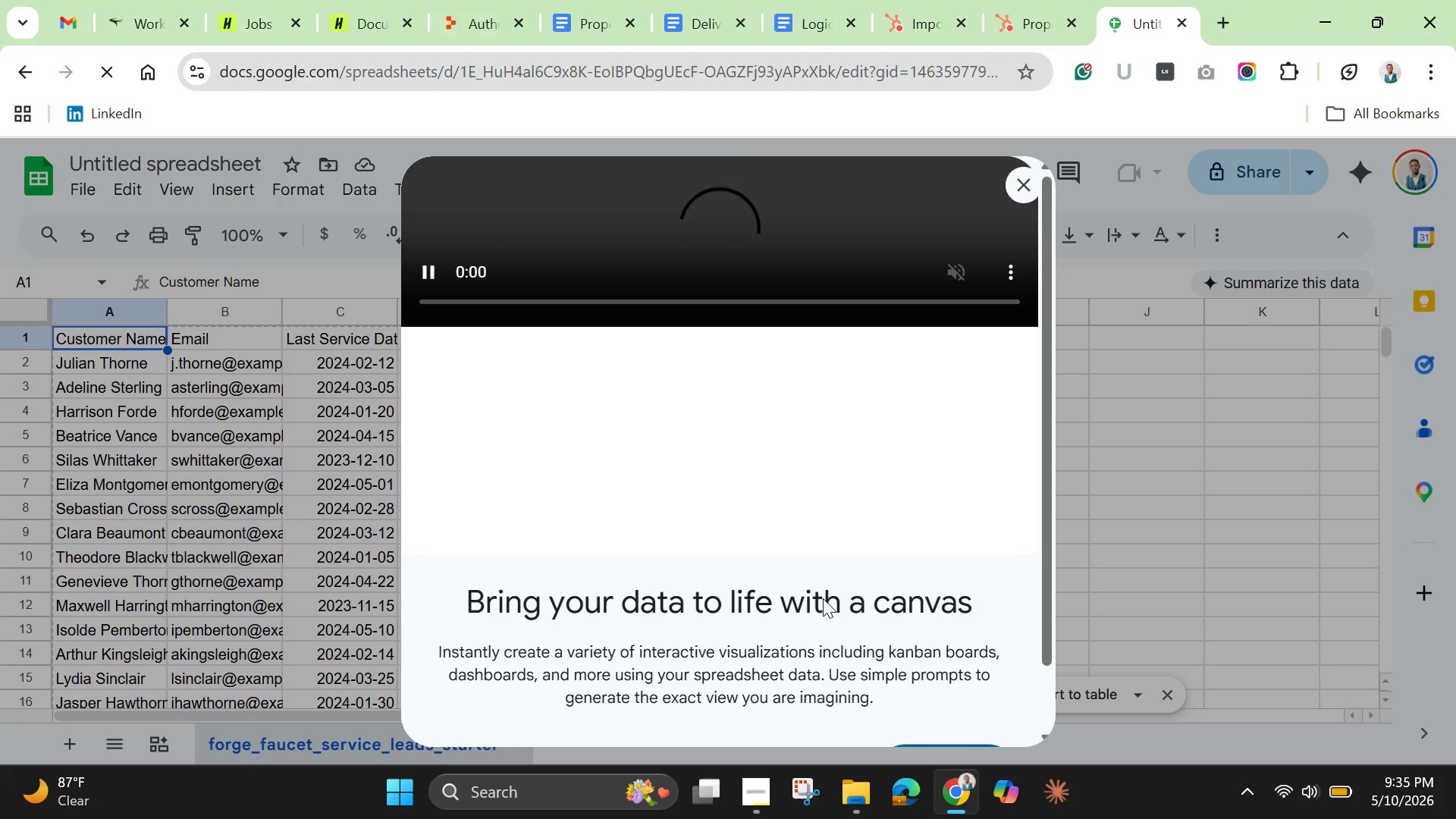 
scroll: coordinate [658, 500], scroll_direction: down, amount: 4.0
 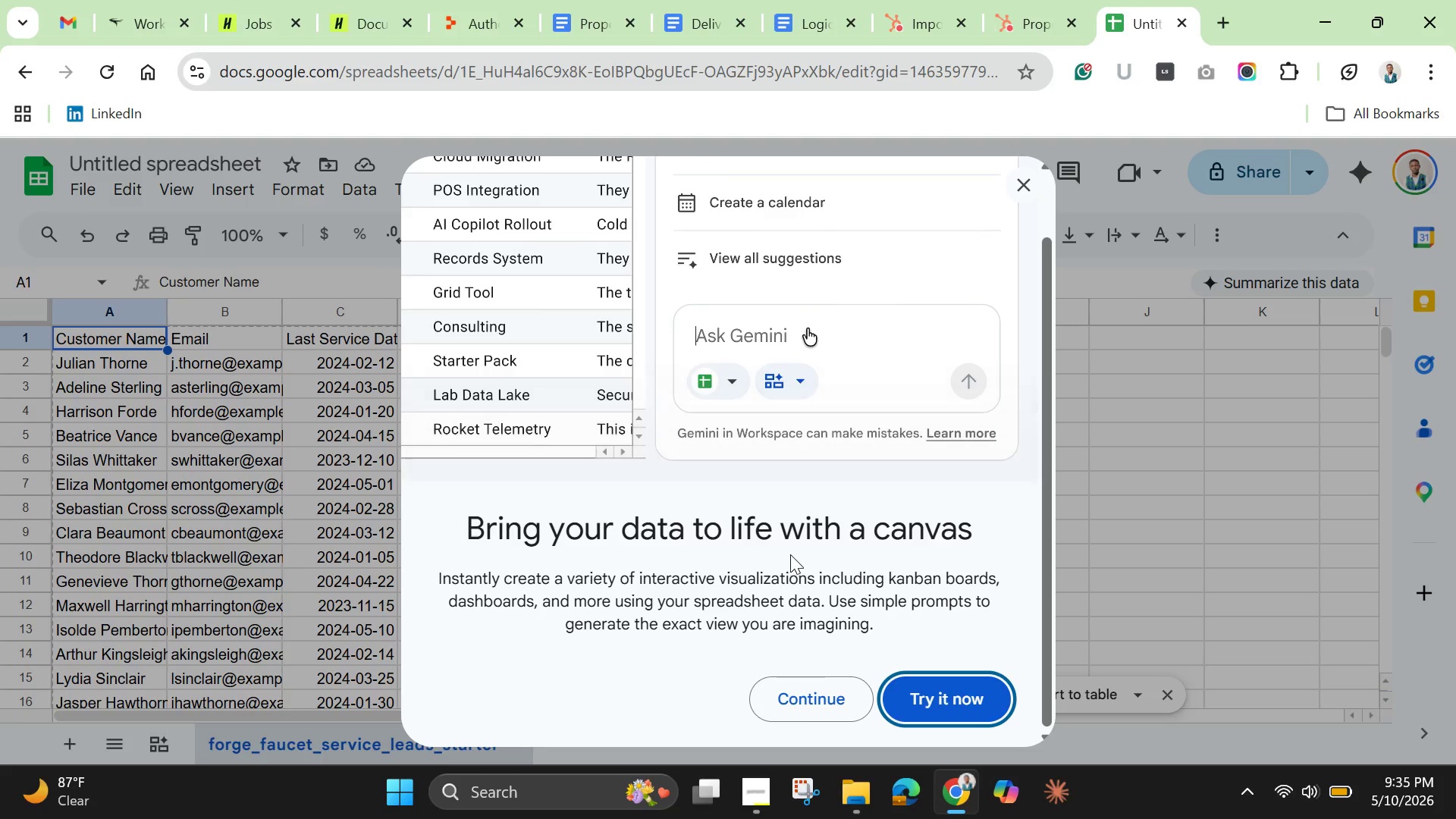 
scroll: coordinate [790, 554], scroll_direction: up, amount: 5.0
 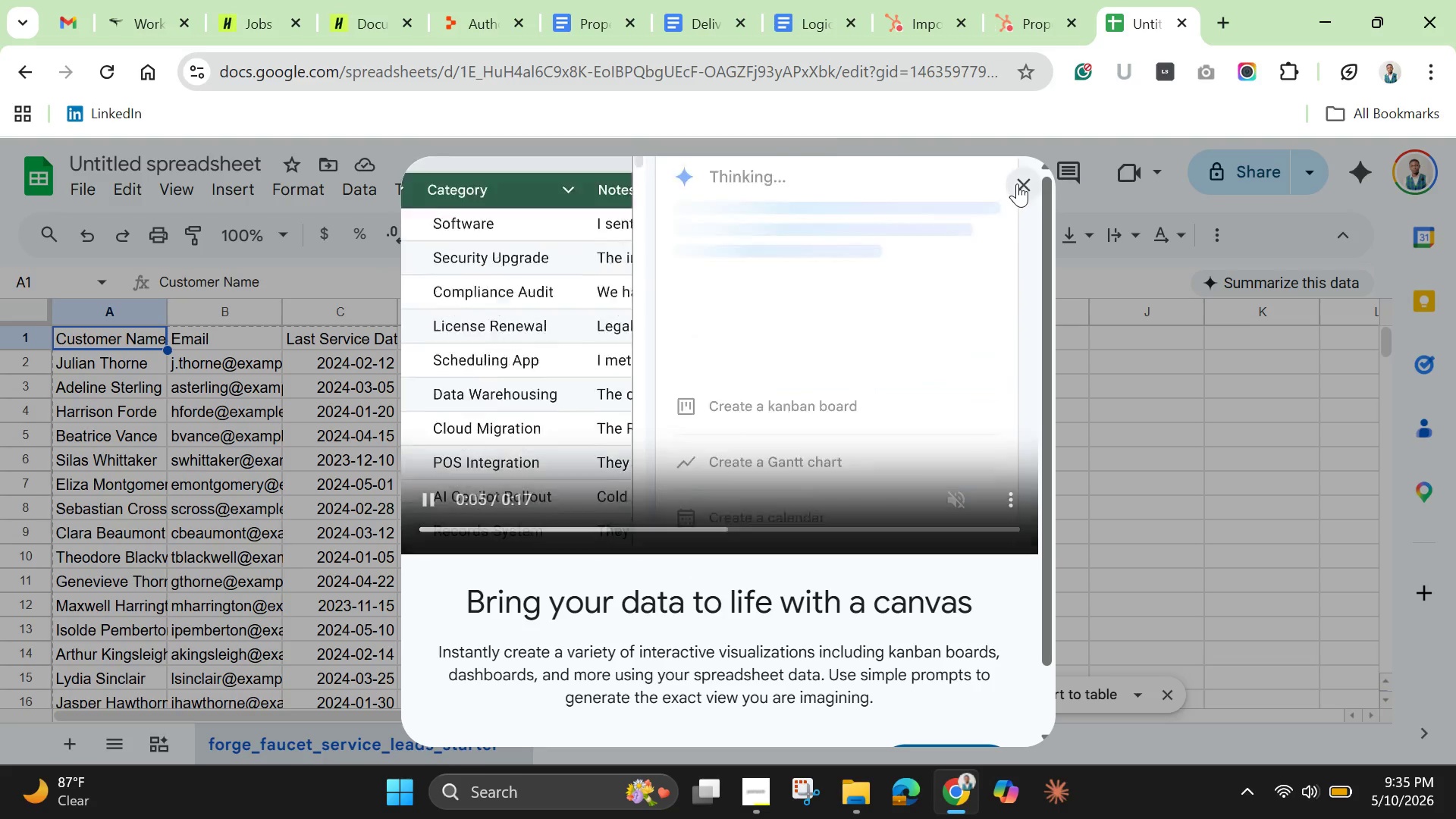 
left_click([1021, 184])
 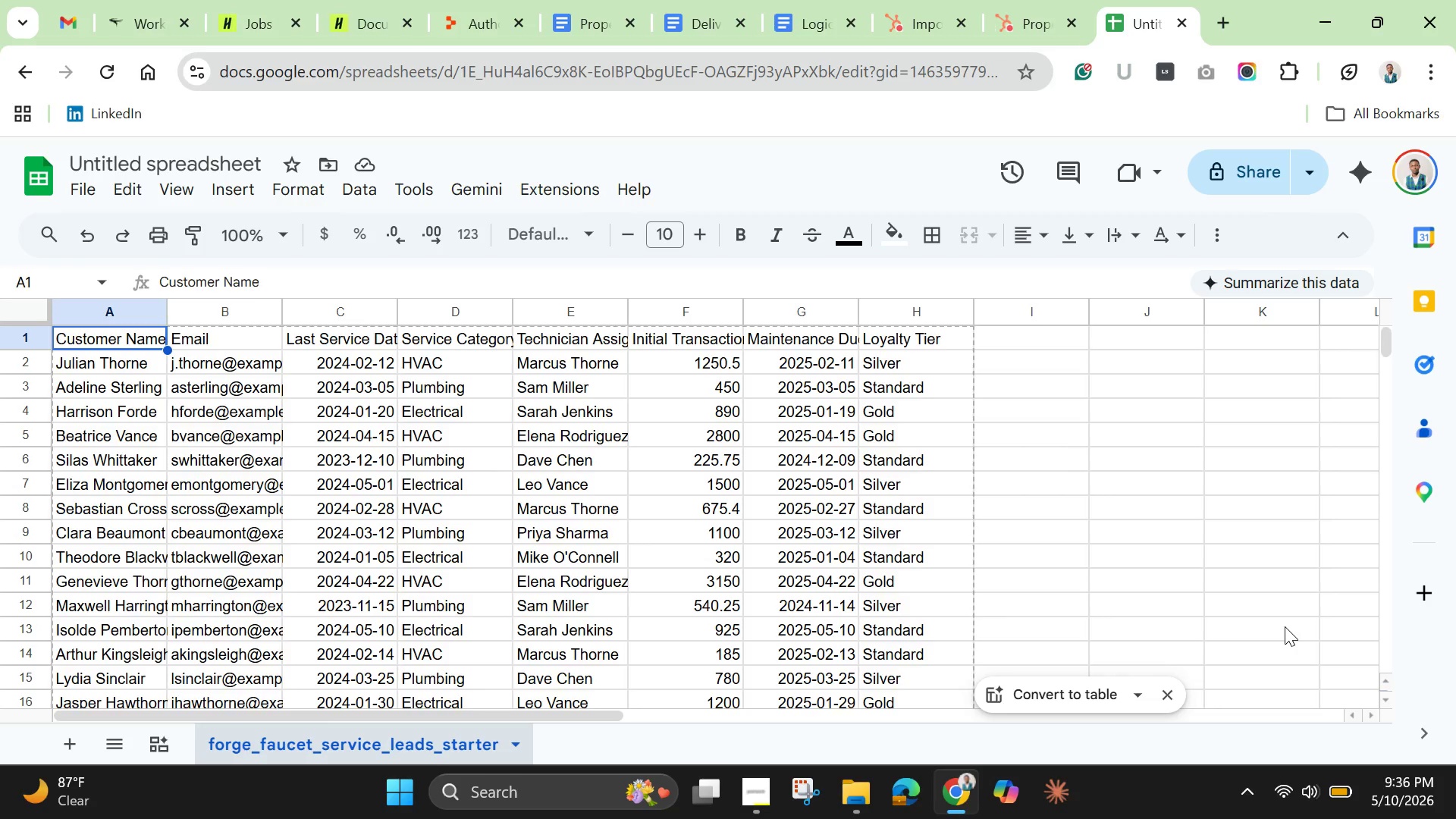 
wait(18.5)
 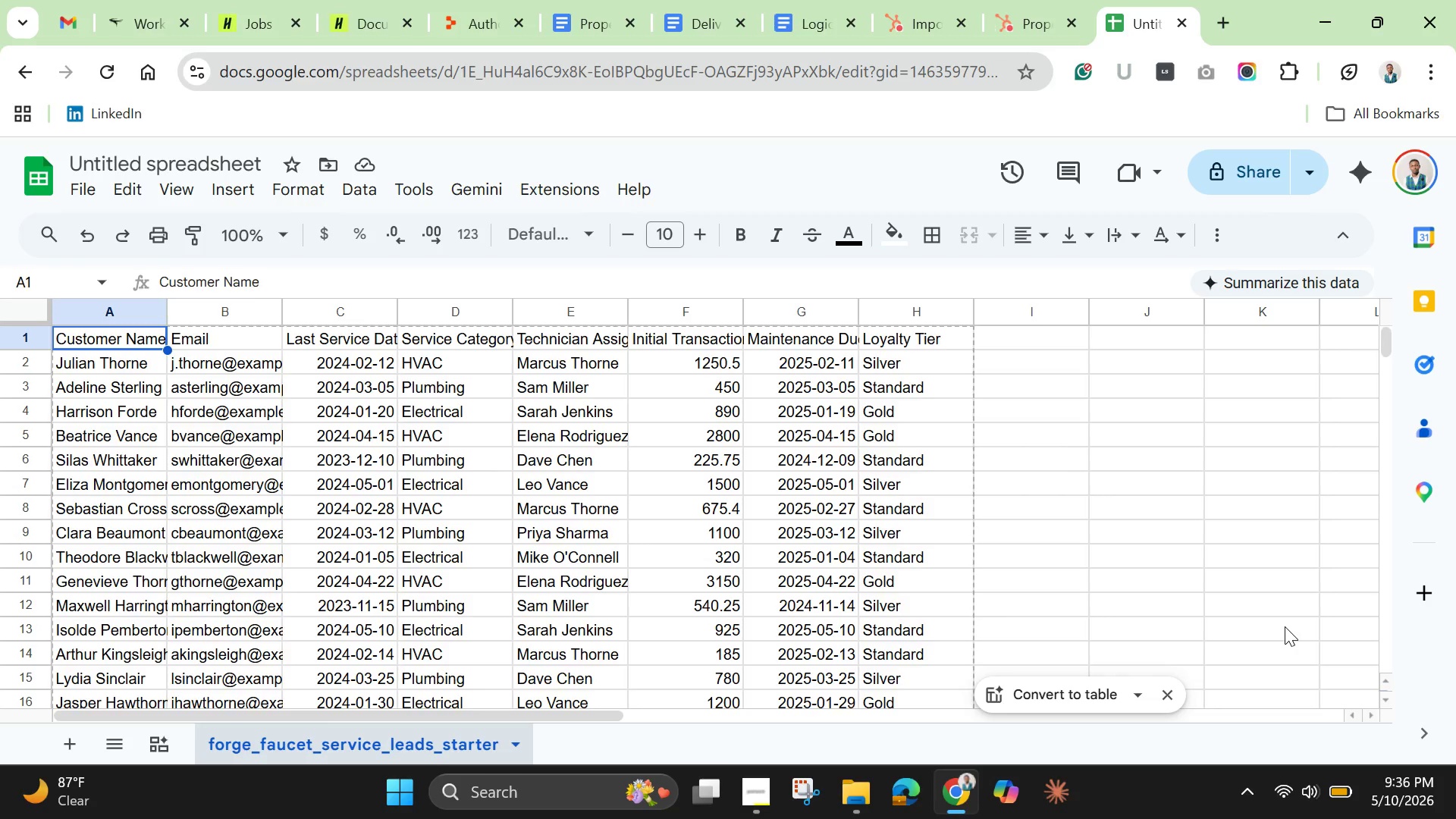 
left_click([108, 299])
 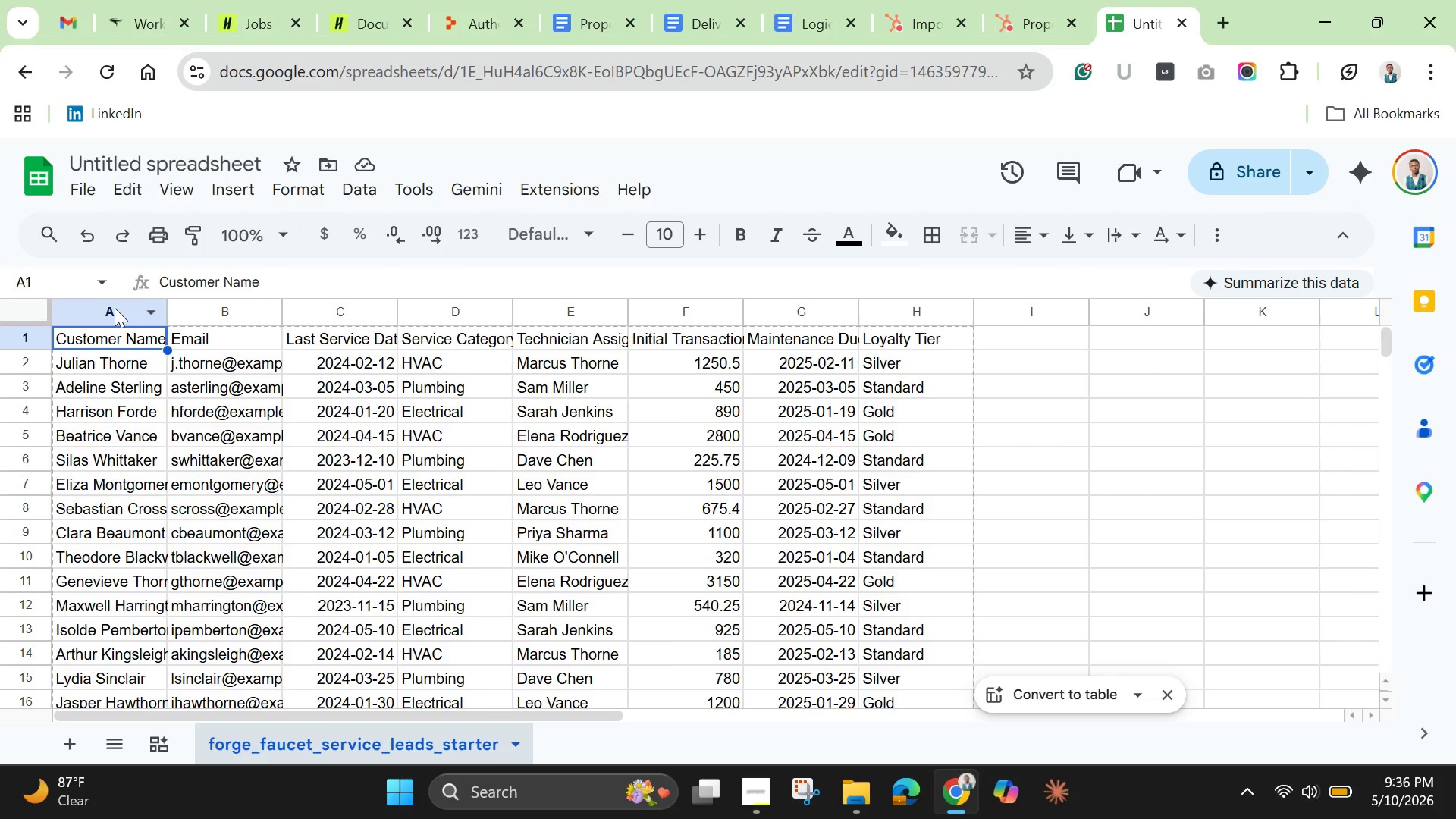 
left_click([115, 308])
 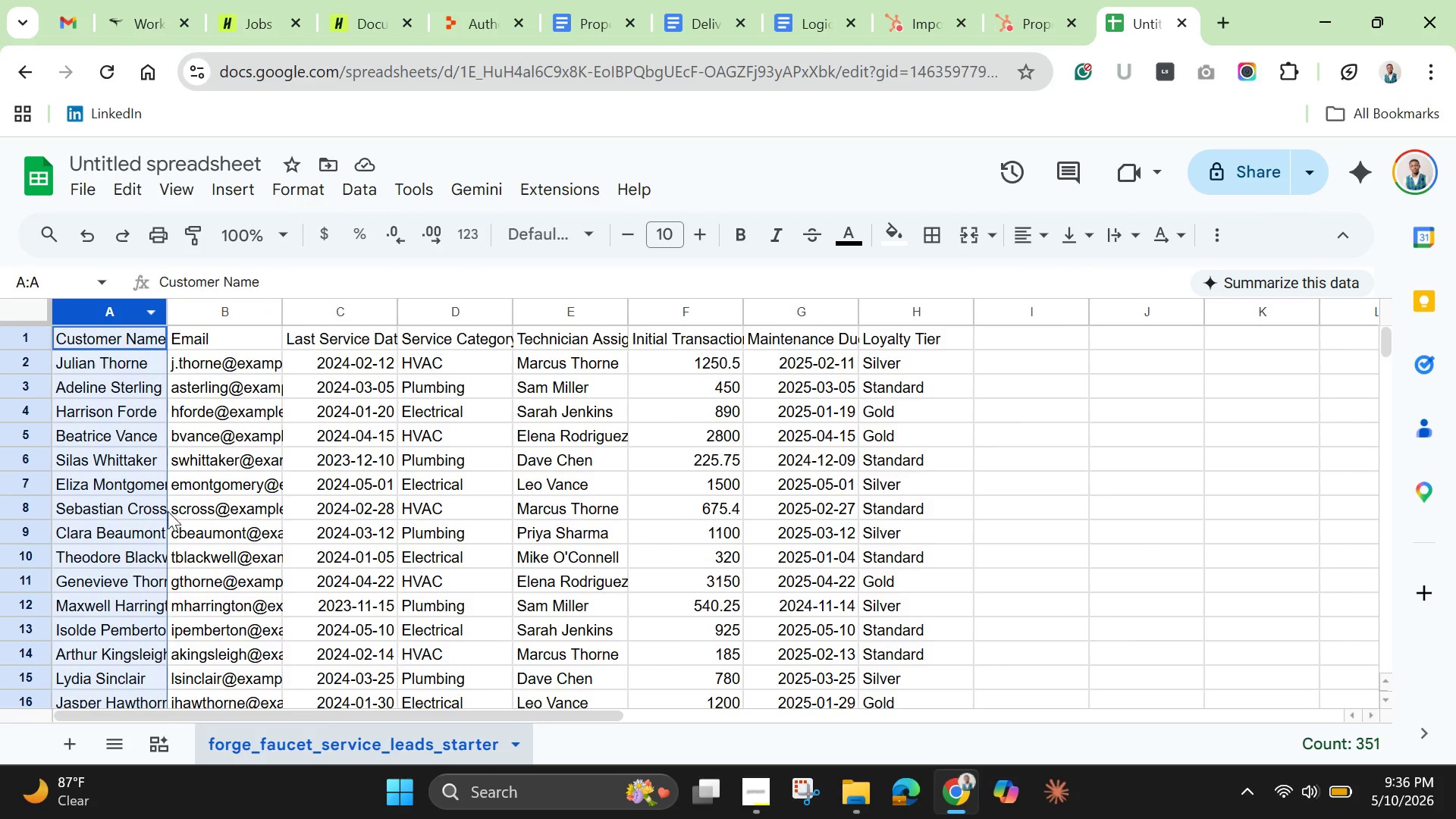 
scroll: coordinate [111, 539], scroll_direction: down, amount: 79.0
 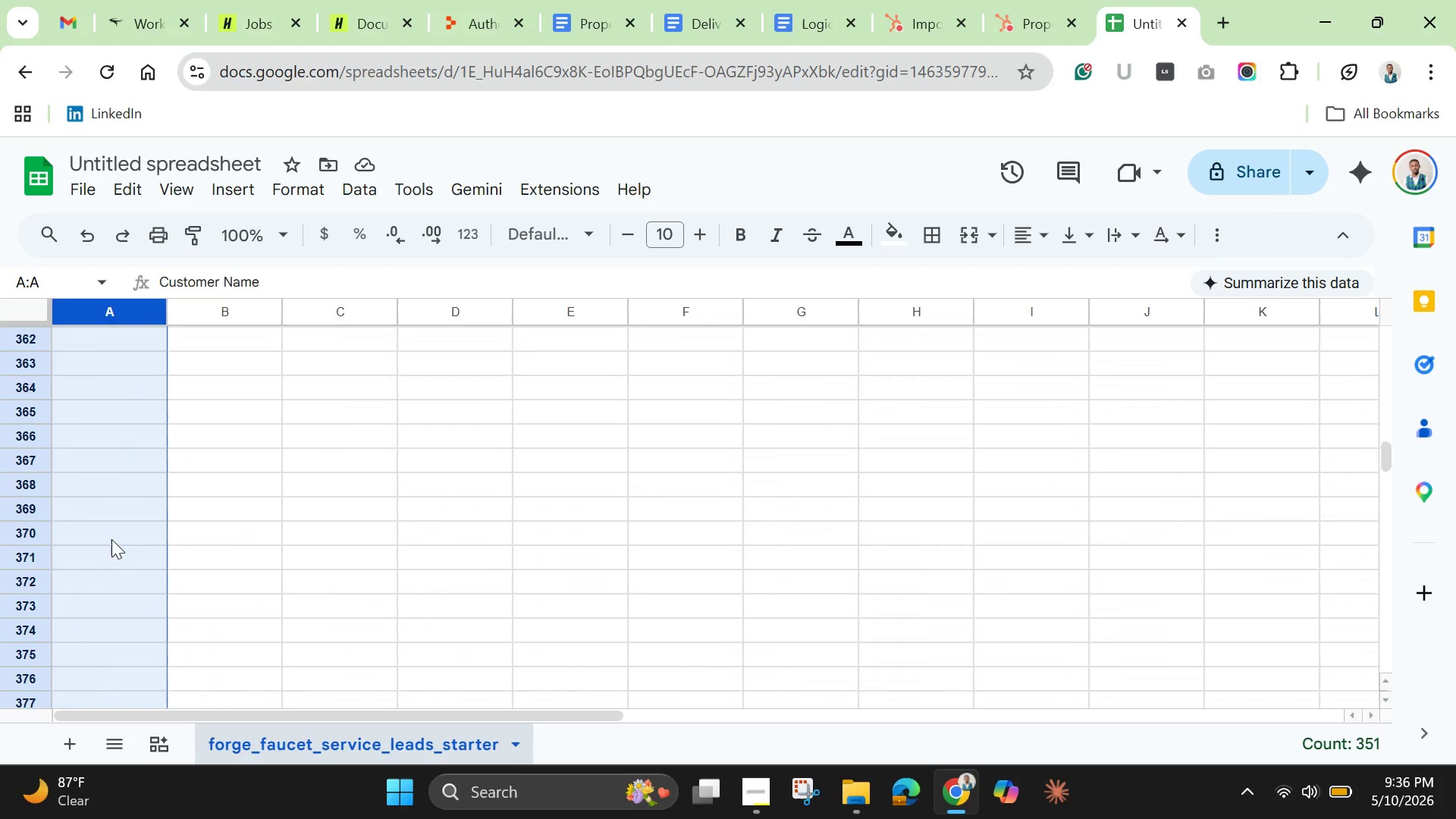 
scroll: coordinate [111, 539], scroll_direction: up, amount: 5.0
 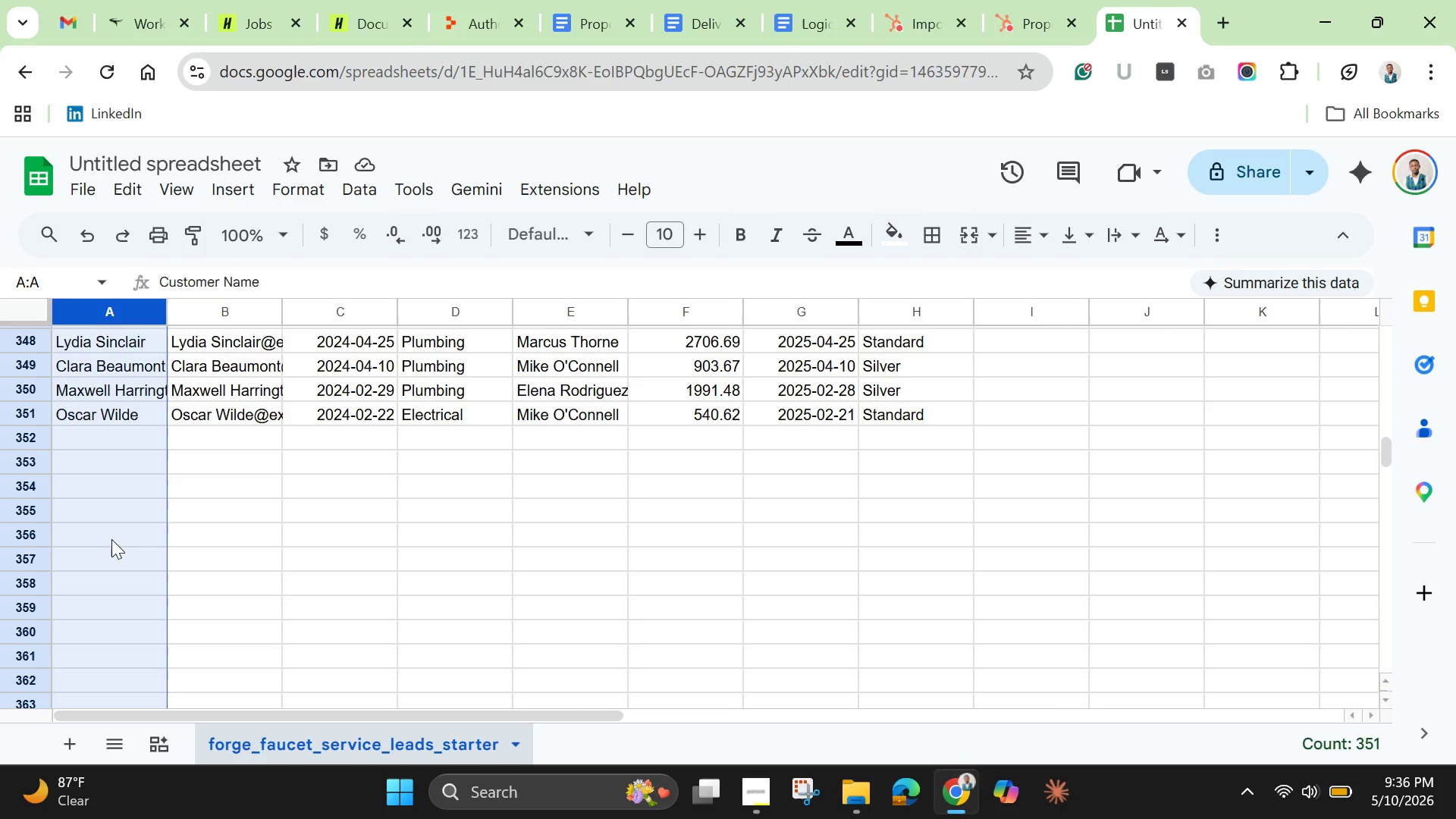 
wait(18.18)
 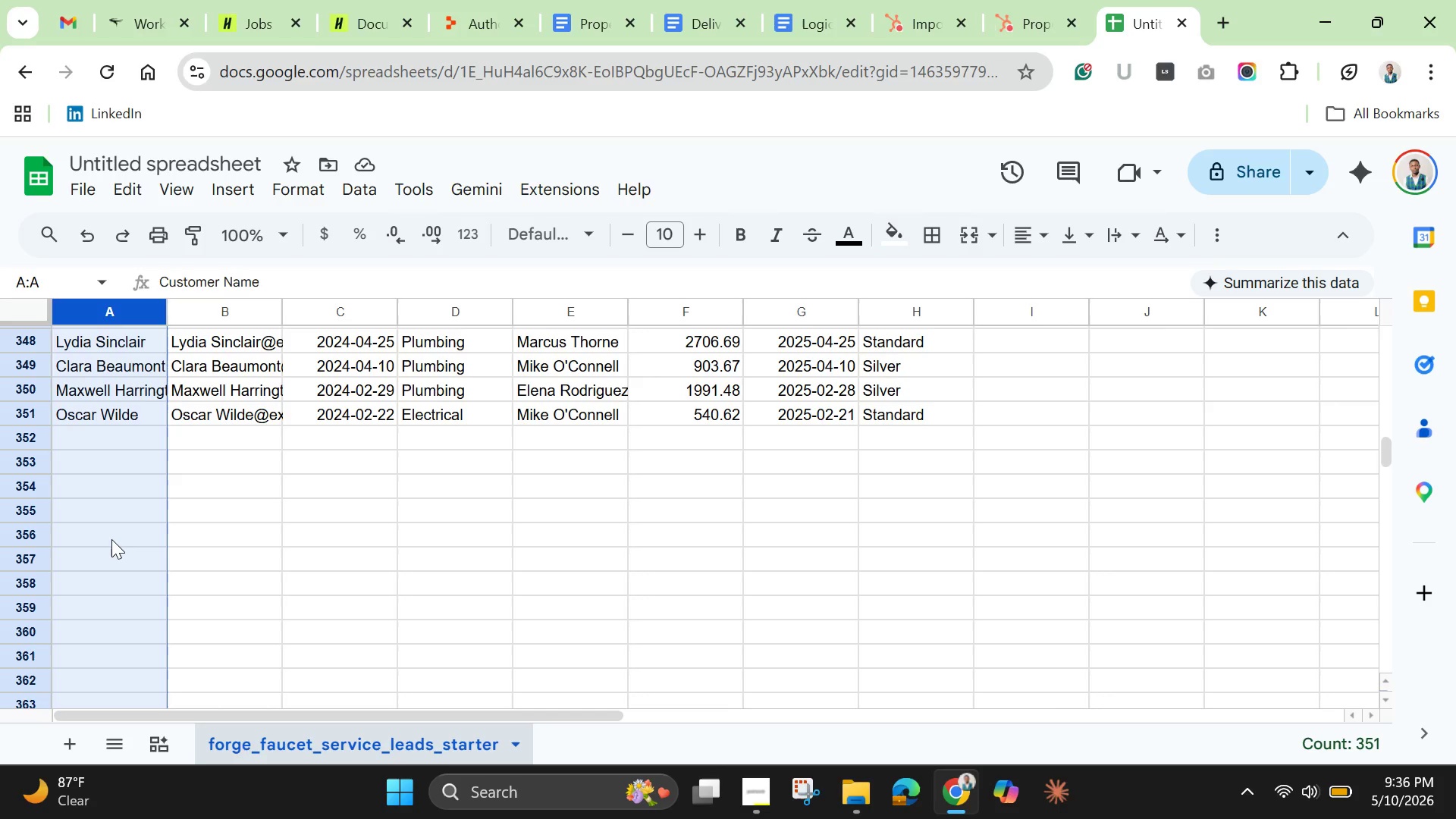 
scroll: coordinate [65, 370], scroll_direction: up, amount: 17.0
 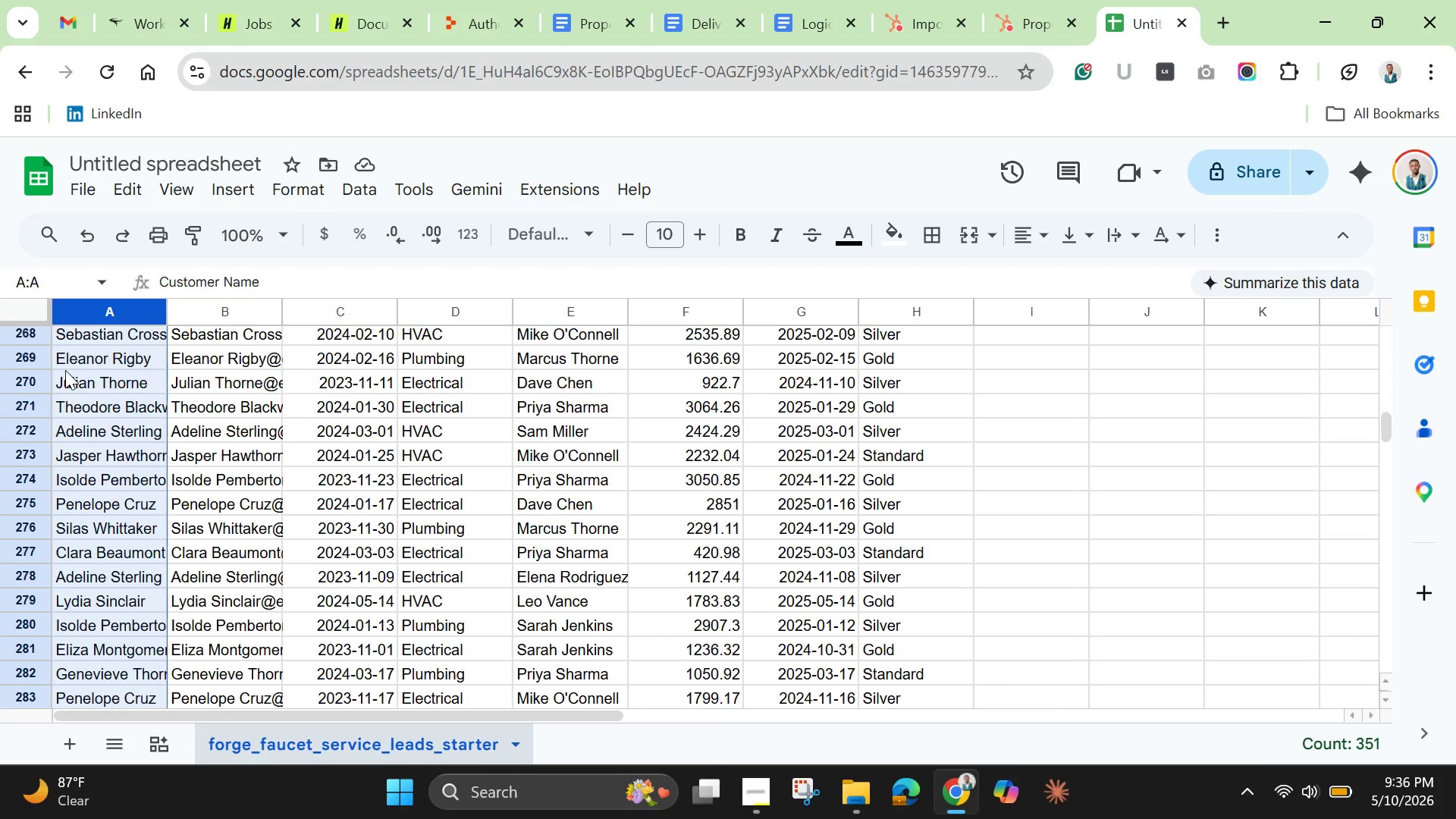 
scroll: coordinate [65, 370], scroll_direction: down, amount: 1.0
 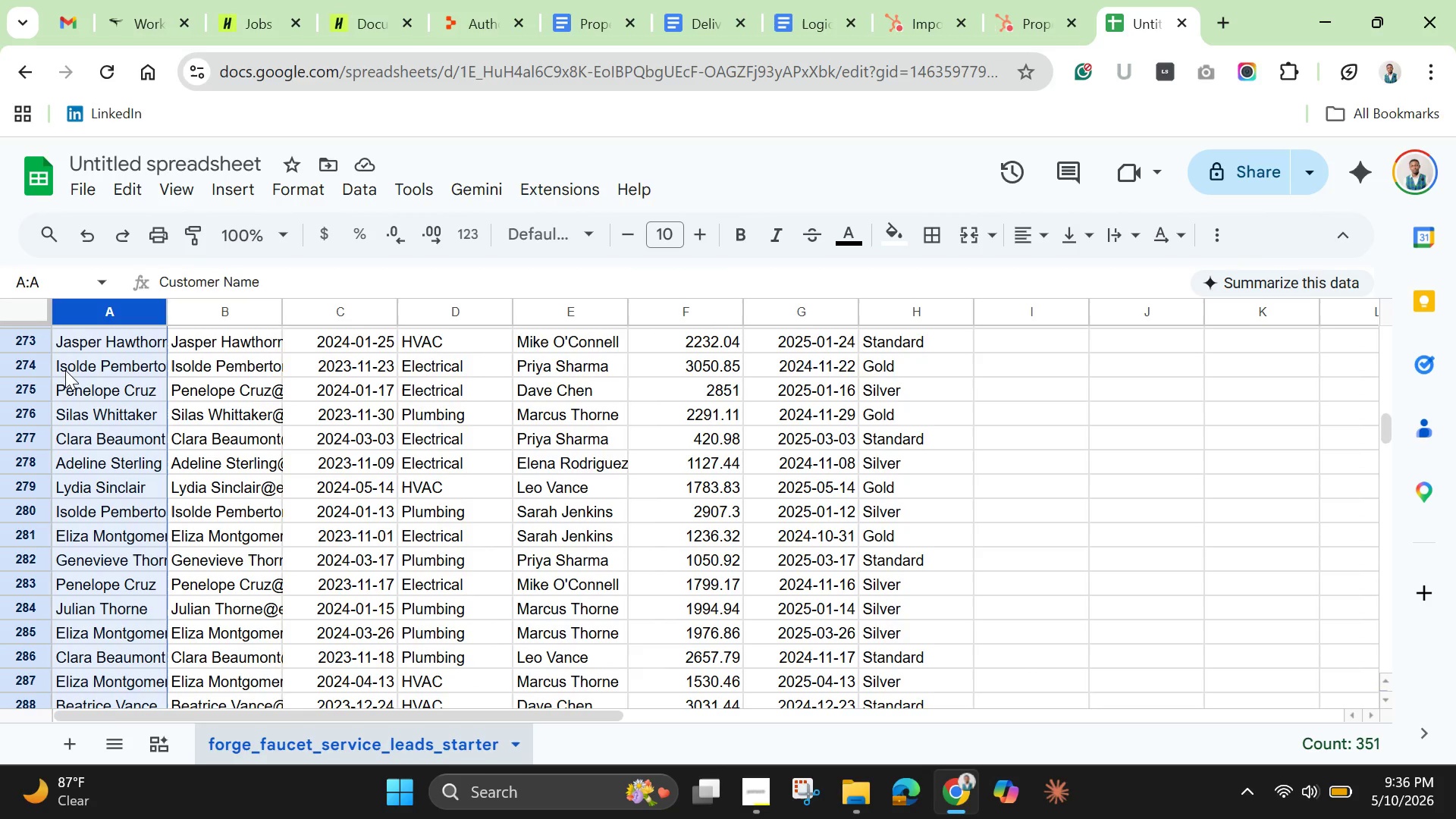 
wait(8.71)
 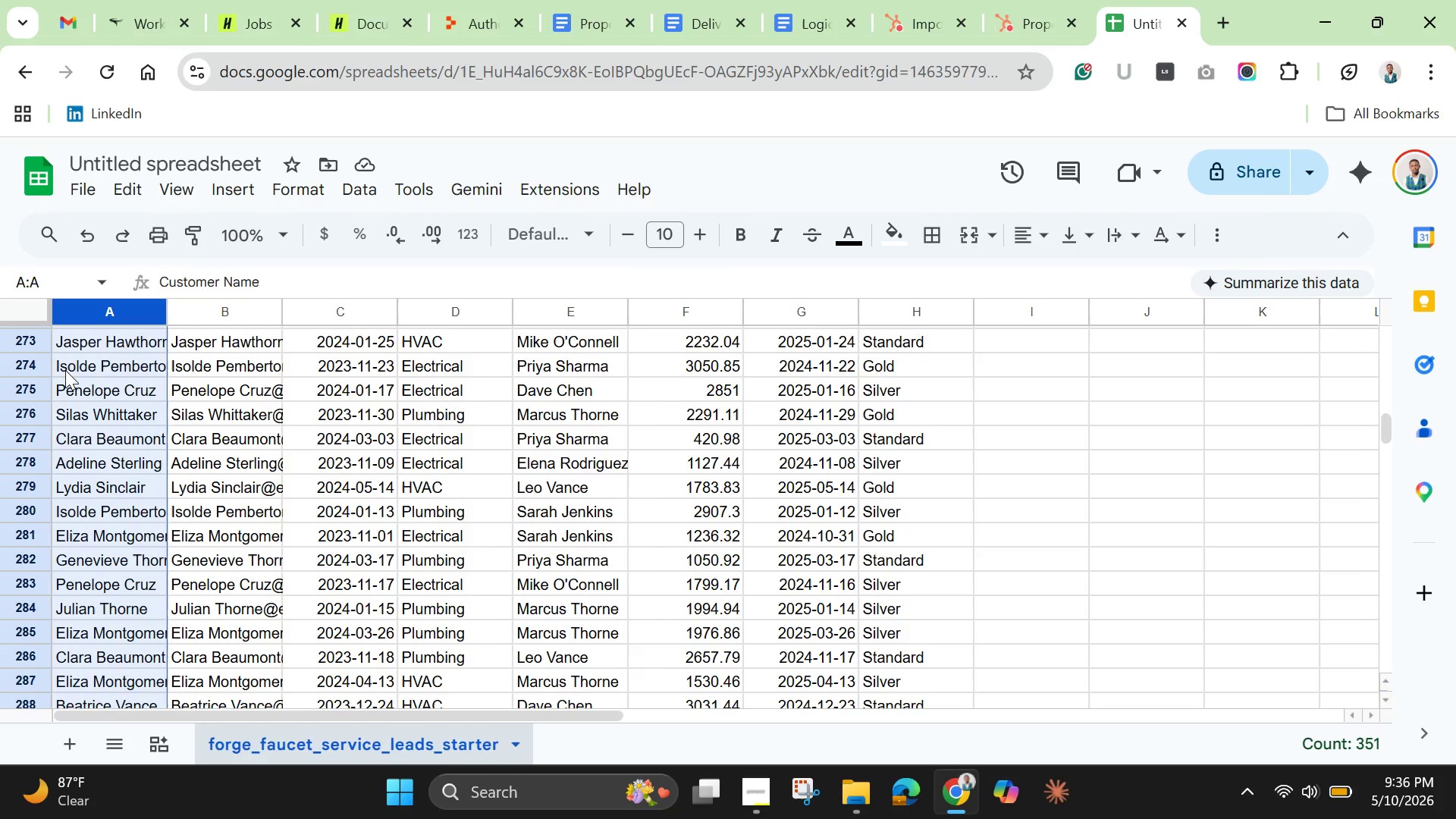 
mouse_move([101, 315])
 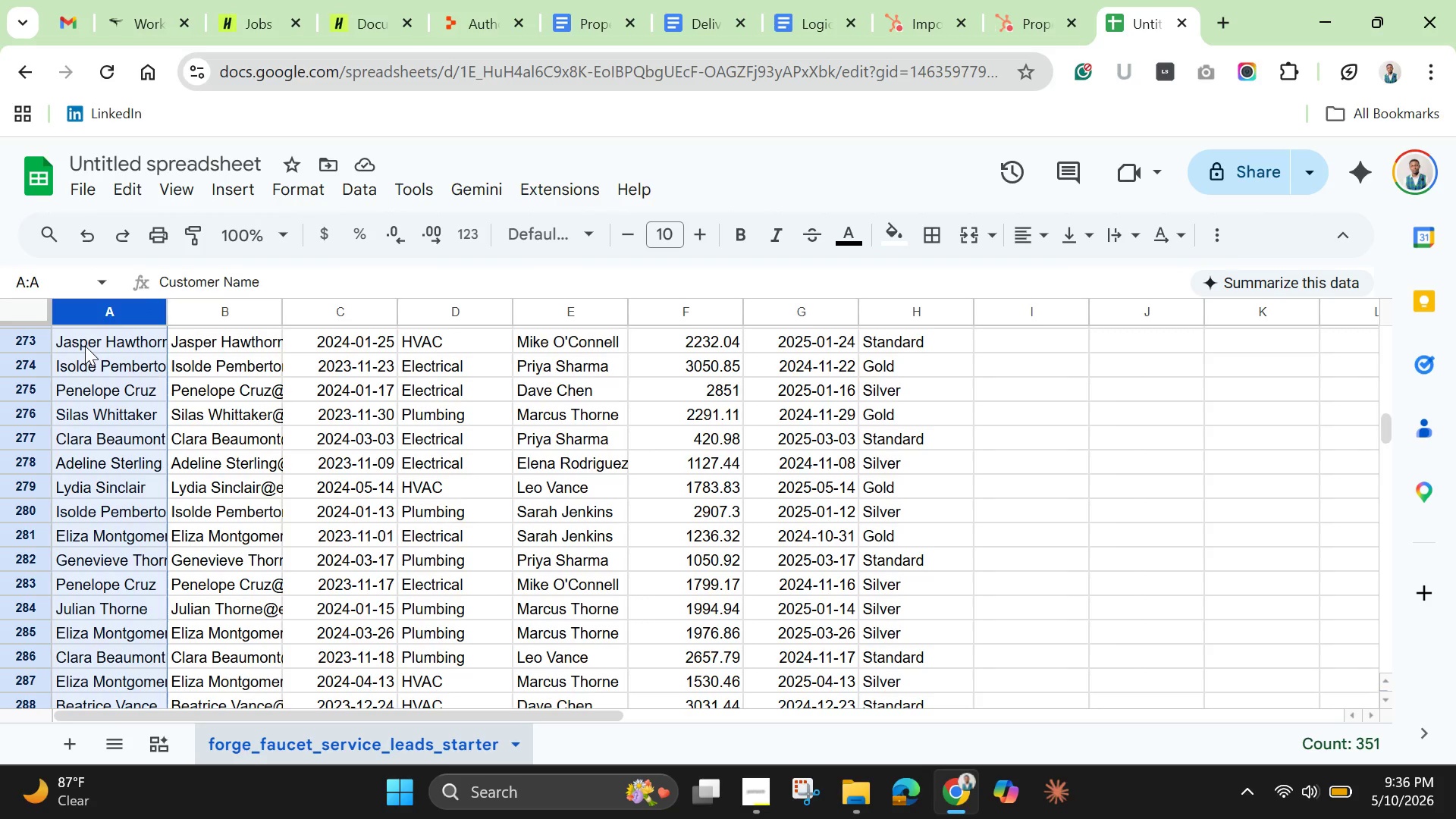 
right_click([85, 346])
 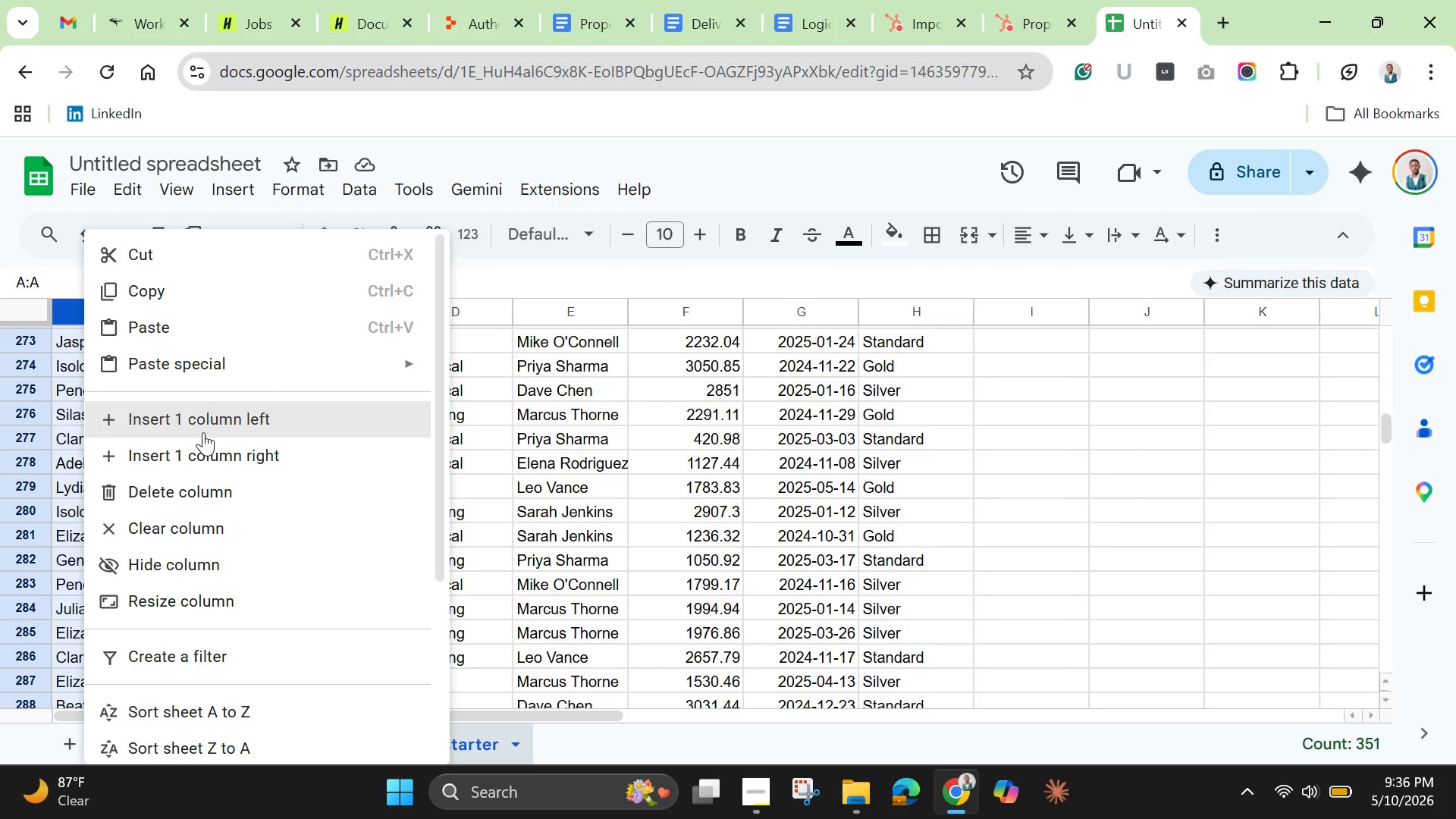 
left_click([218, 455])
 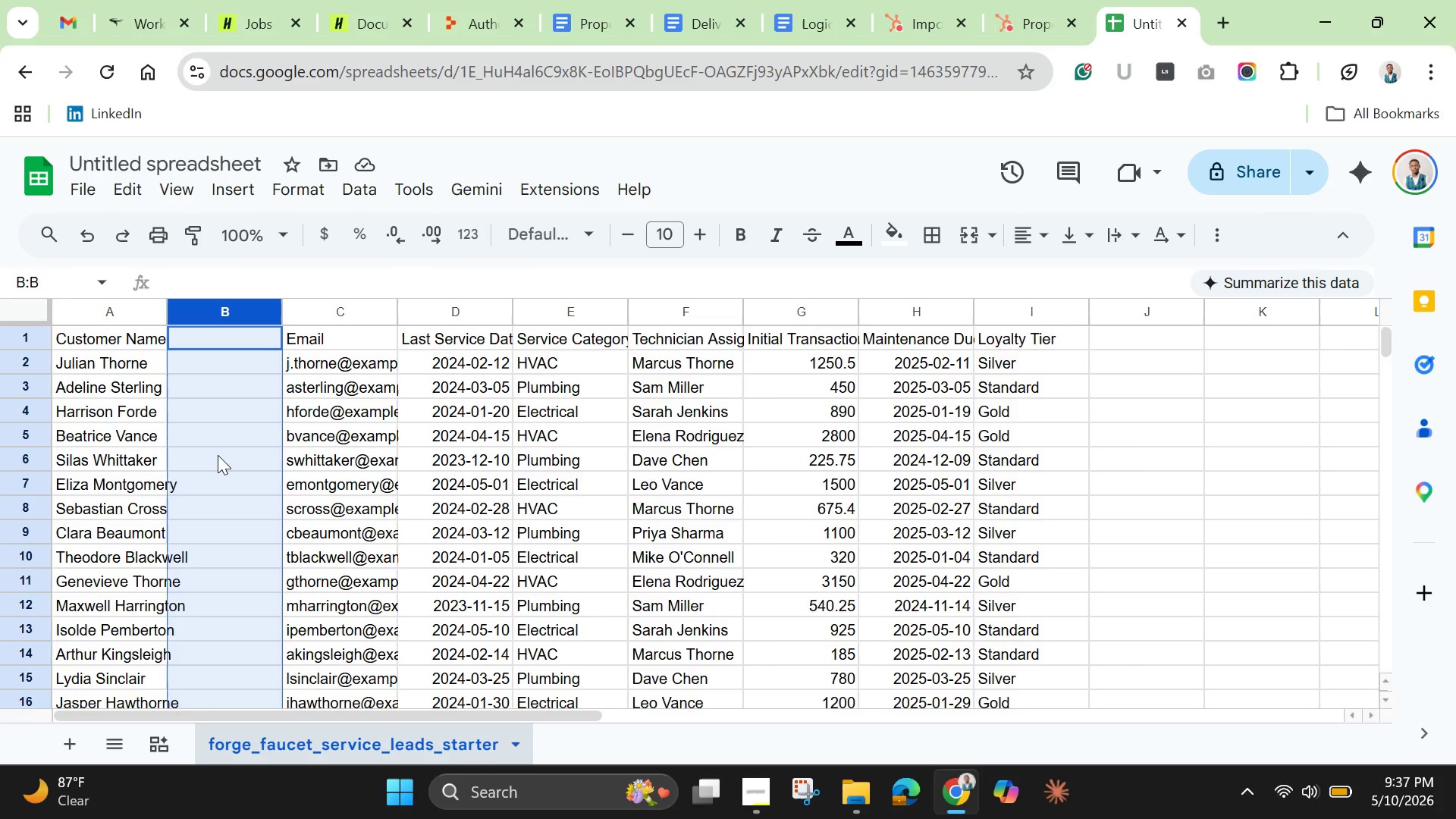 
wait(16.33)
 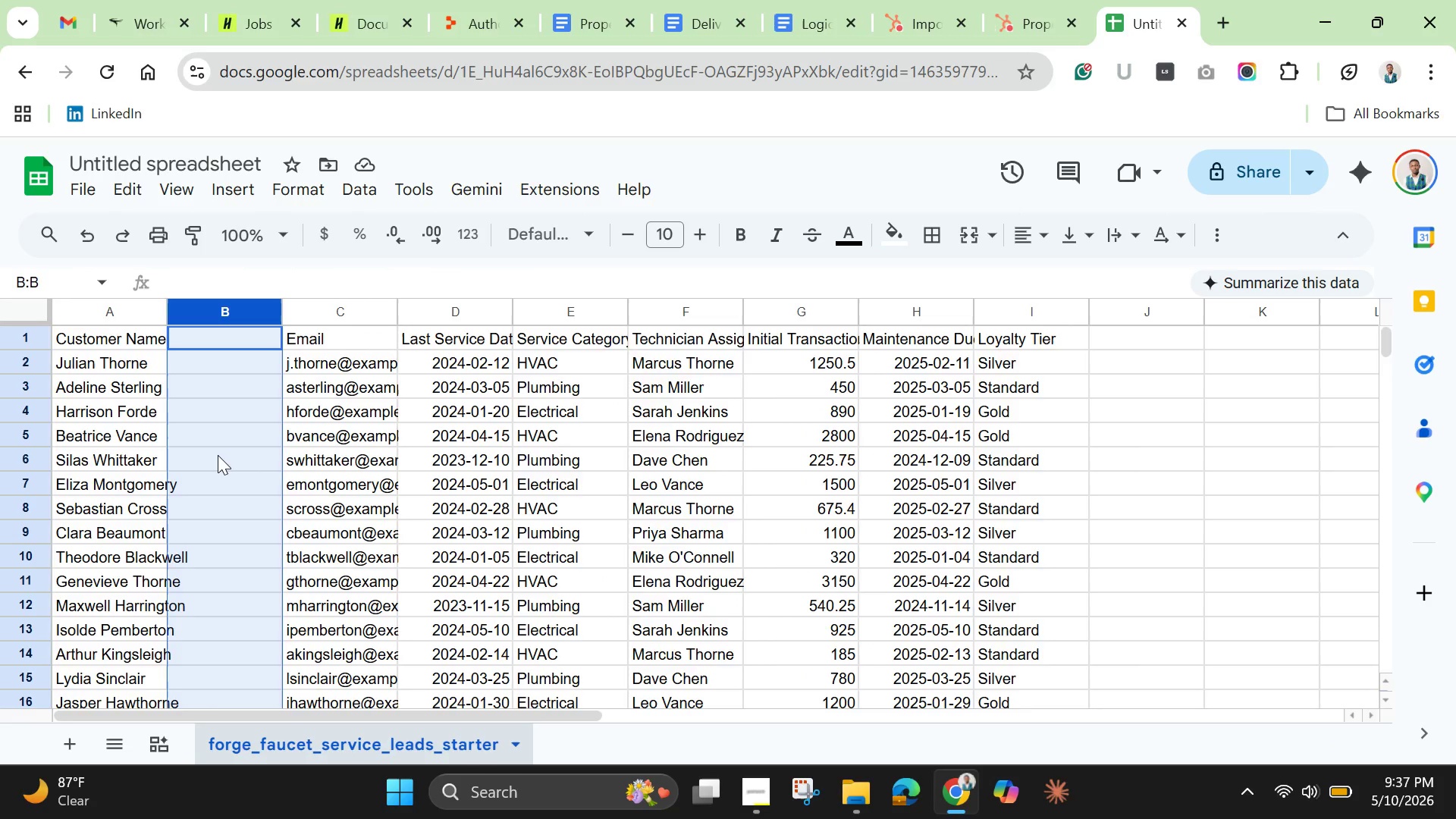 
left_click([116, 323])
 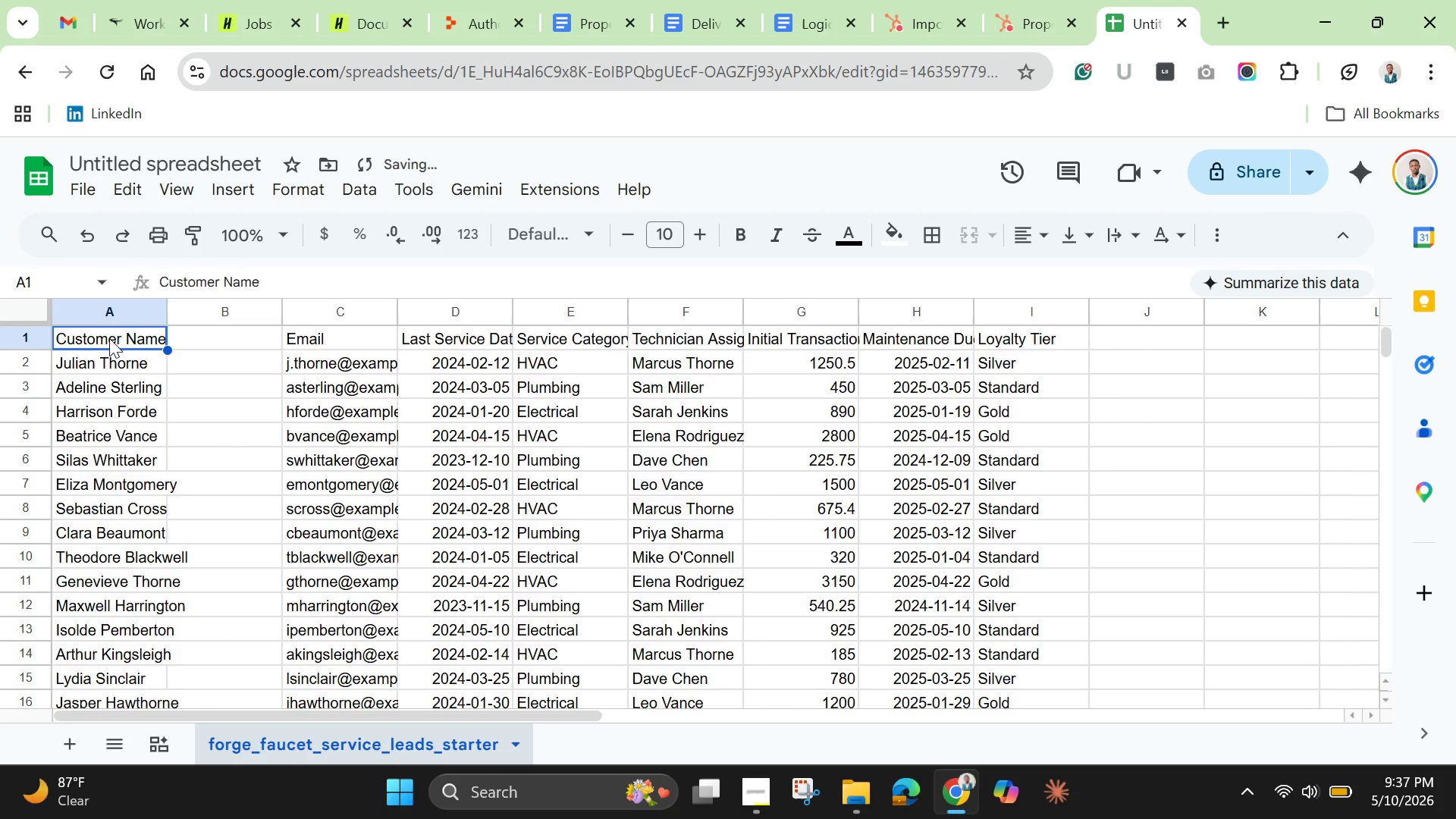 
double_click([109, 338])
 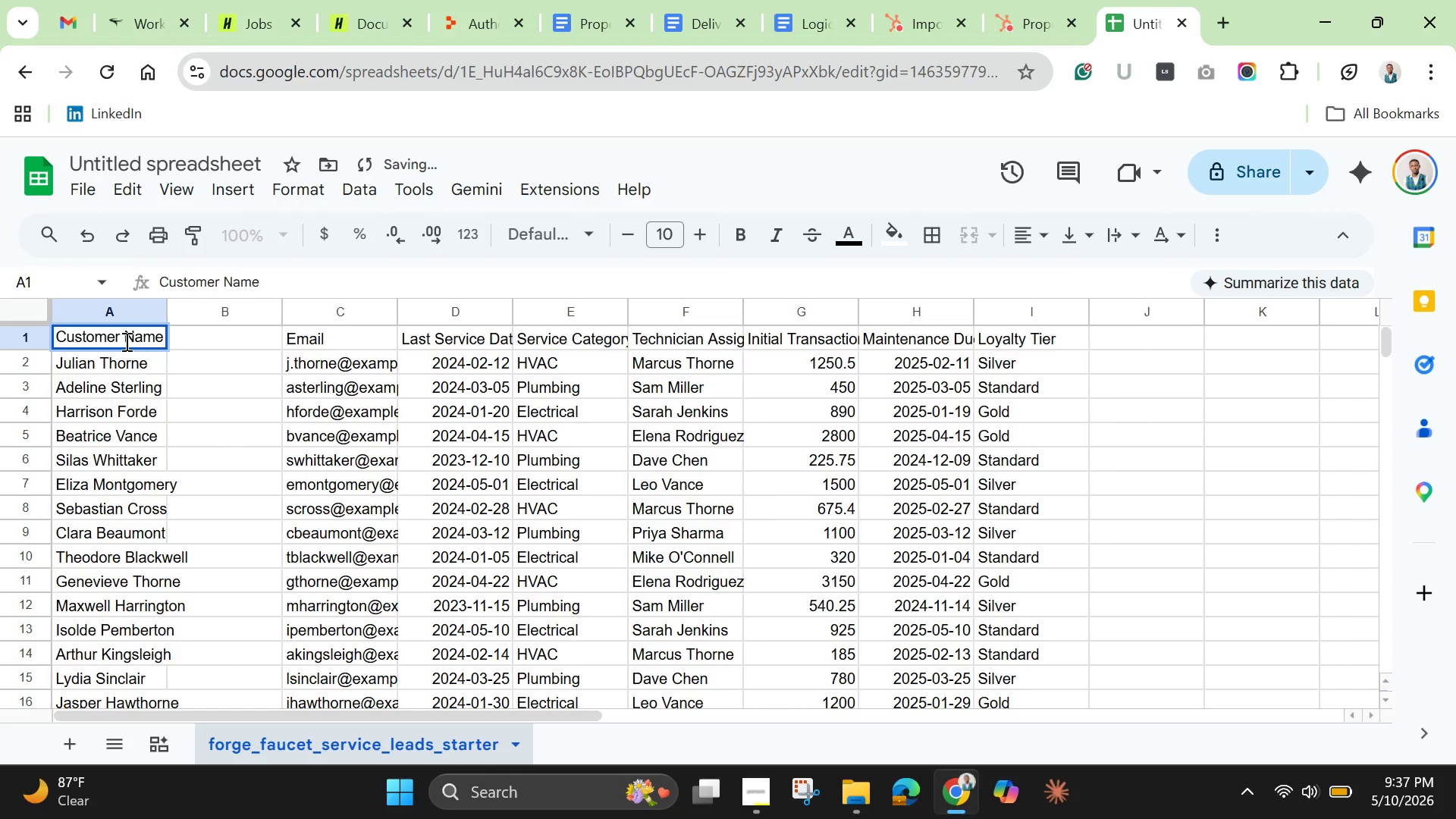 
left_click([125, 341])
 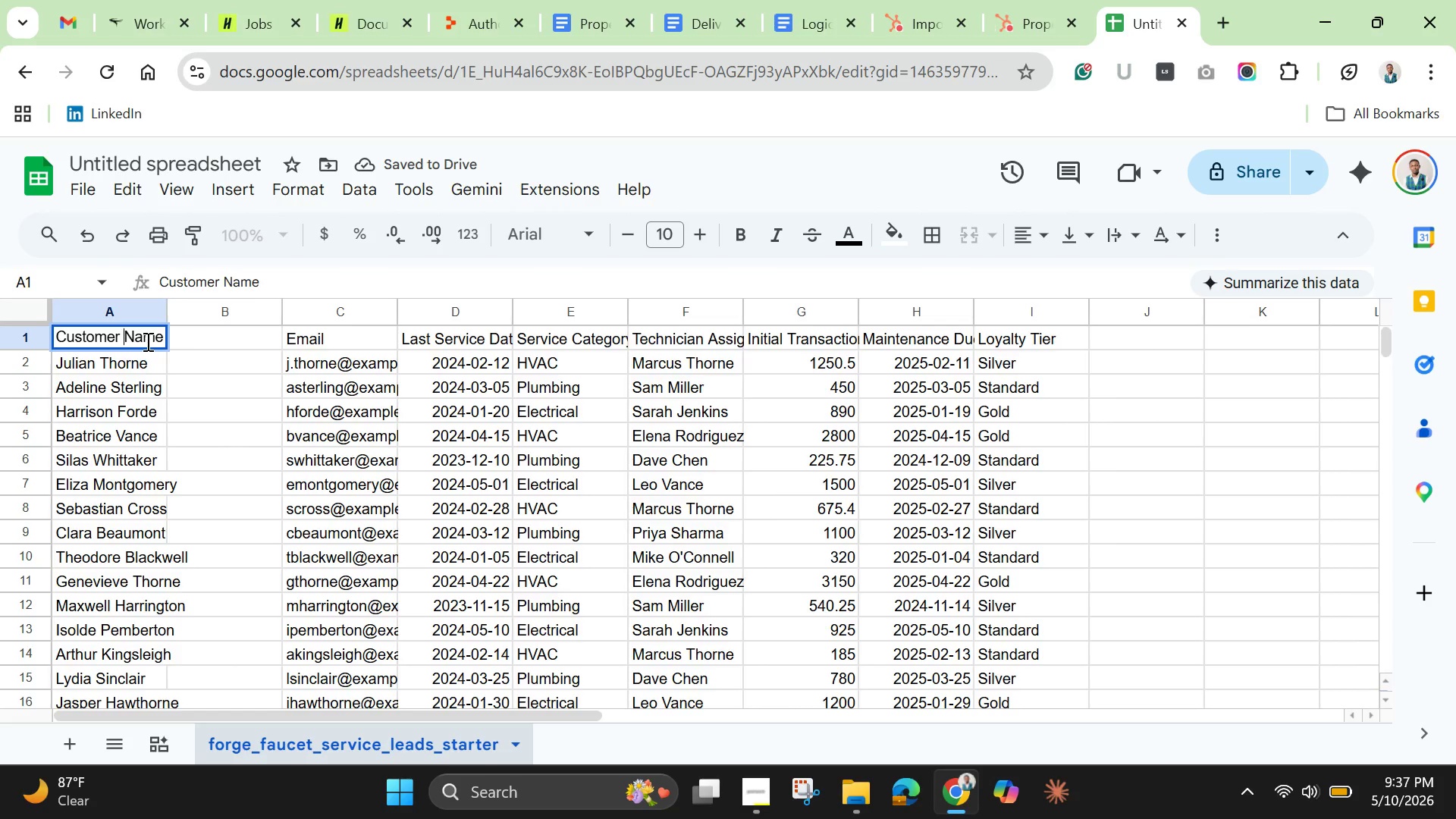 
hold_key(key=Backspace, duration=1.38)
 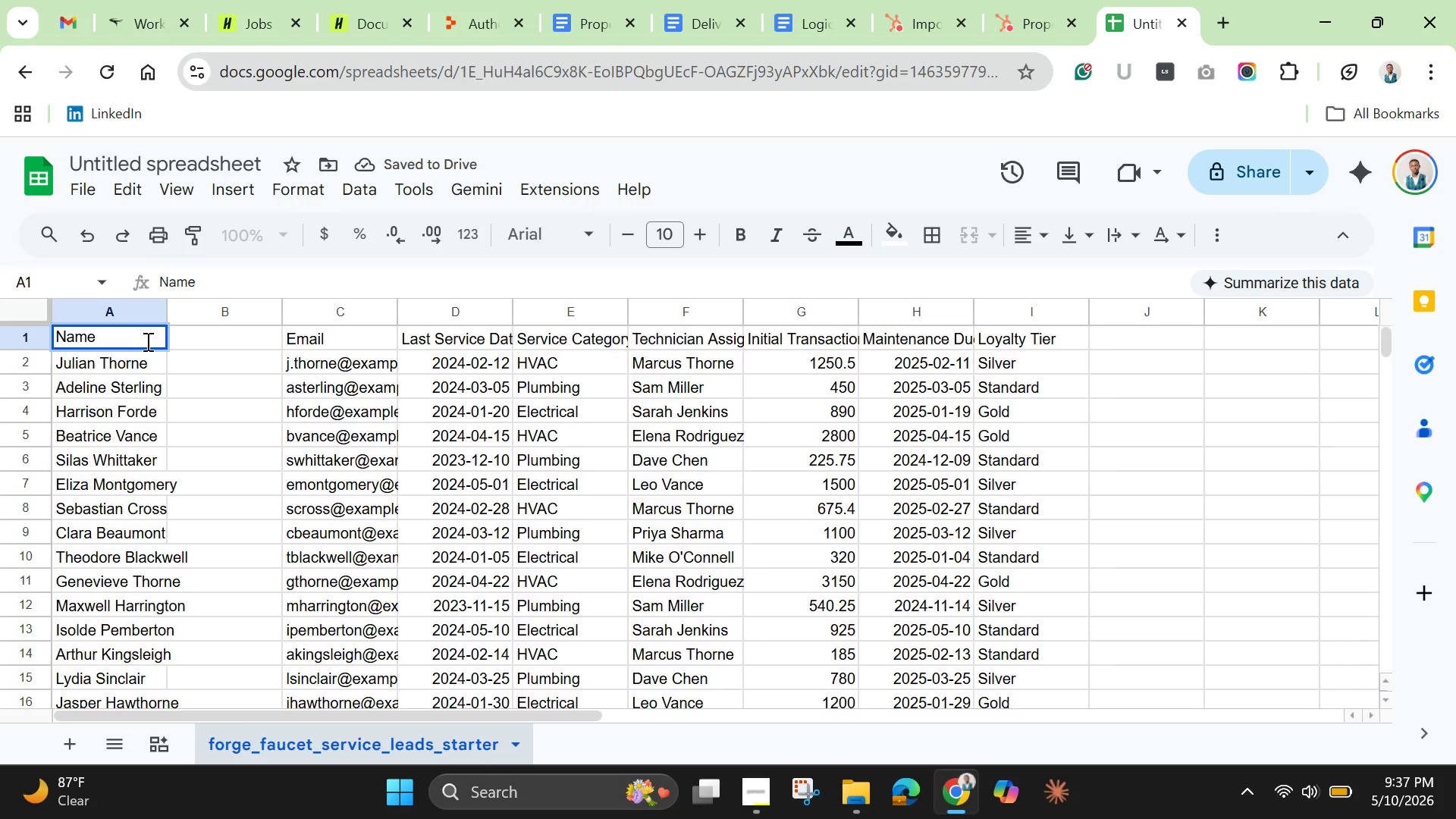 
type(First )
 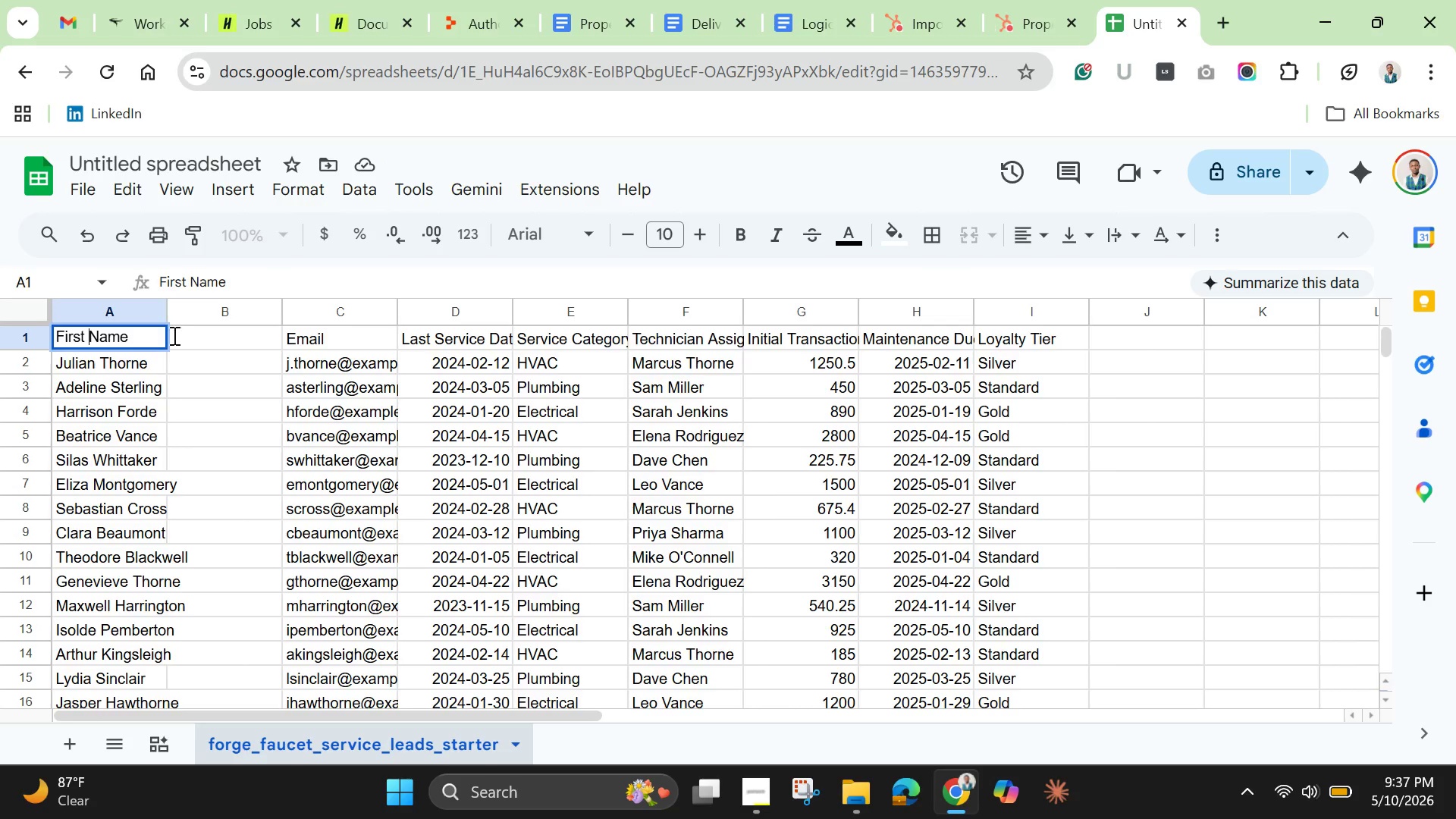 
left_click([190, 333])
 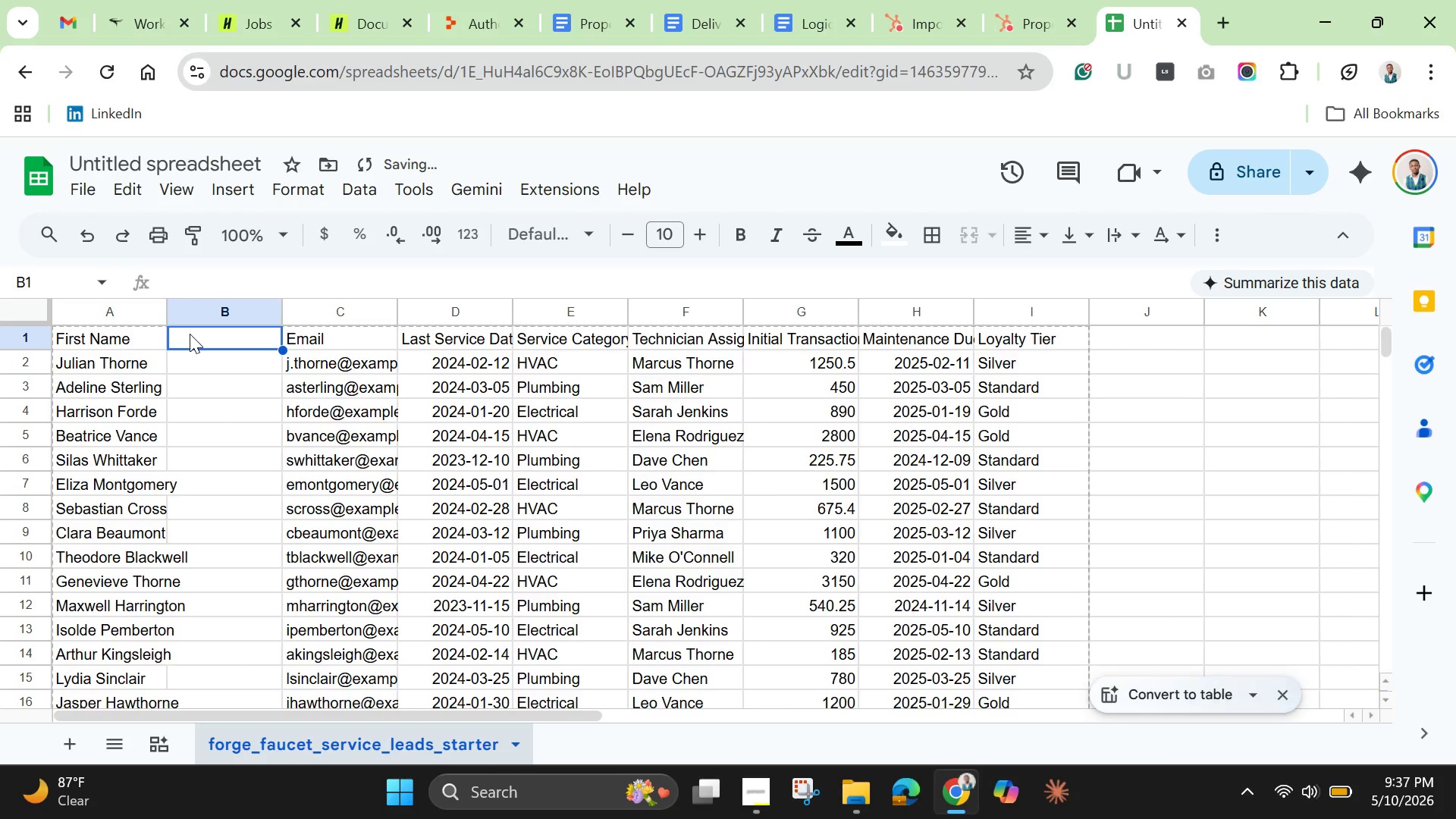 
double_click([190, 334])
 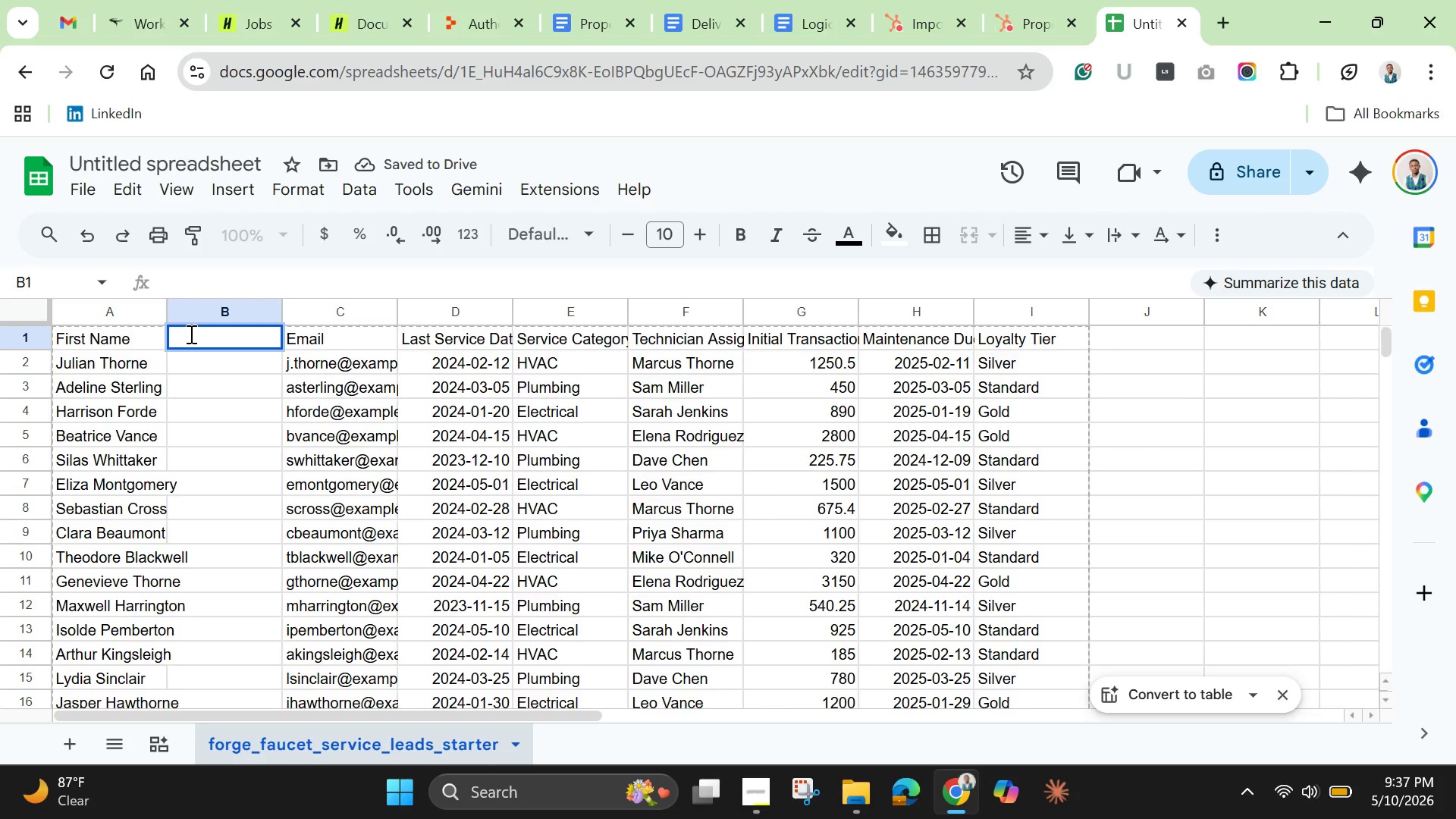 
type(Last Nam)
key(Backspace)
type(me)
 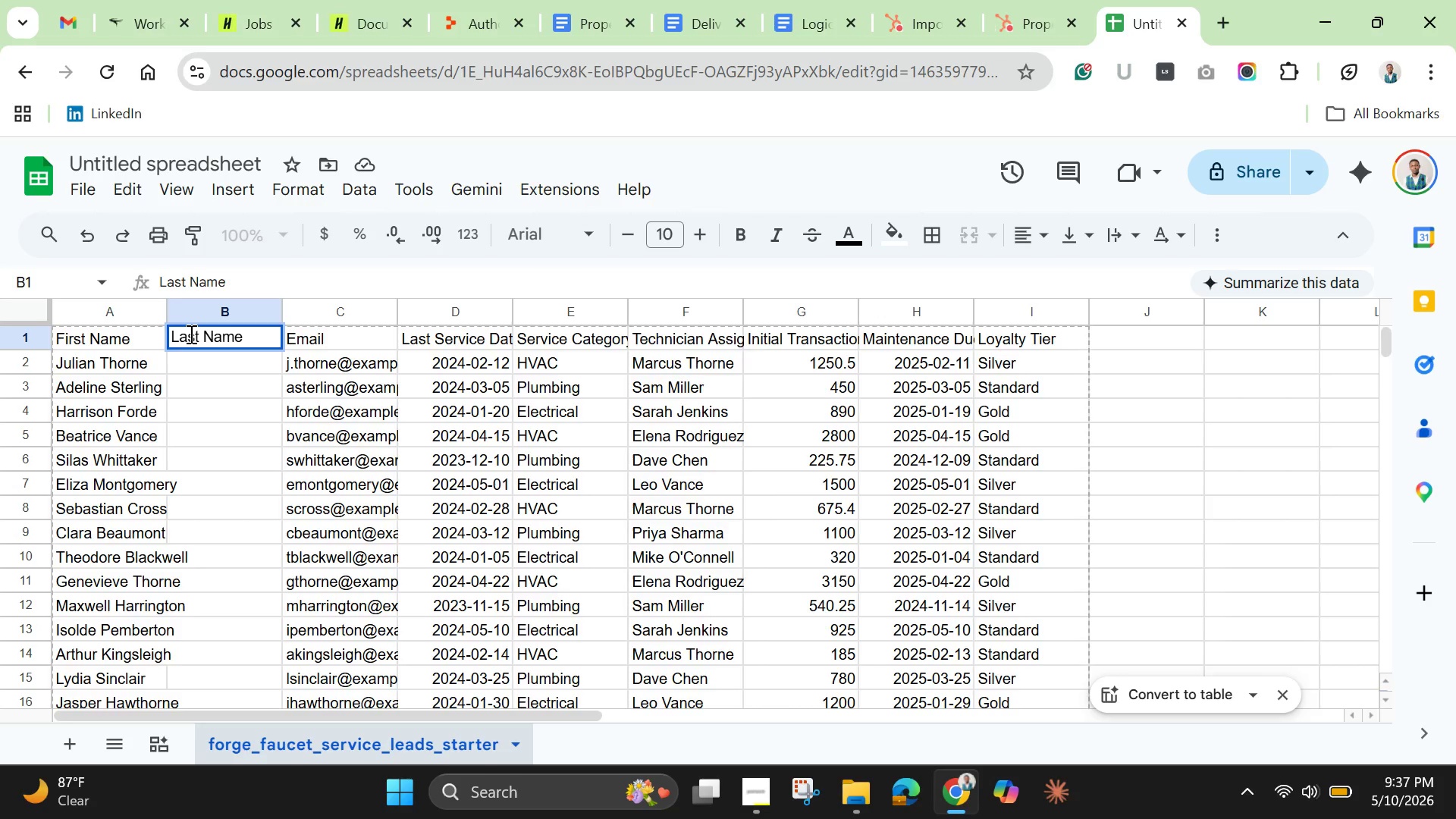 
wait(10.14)
 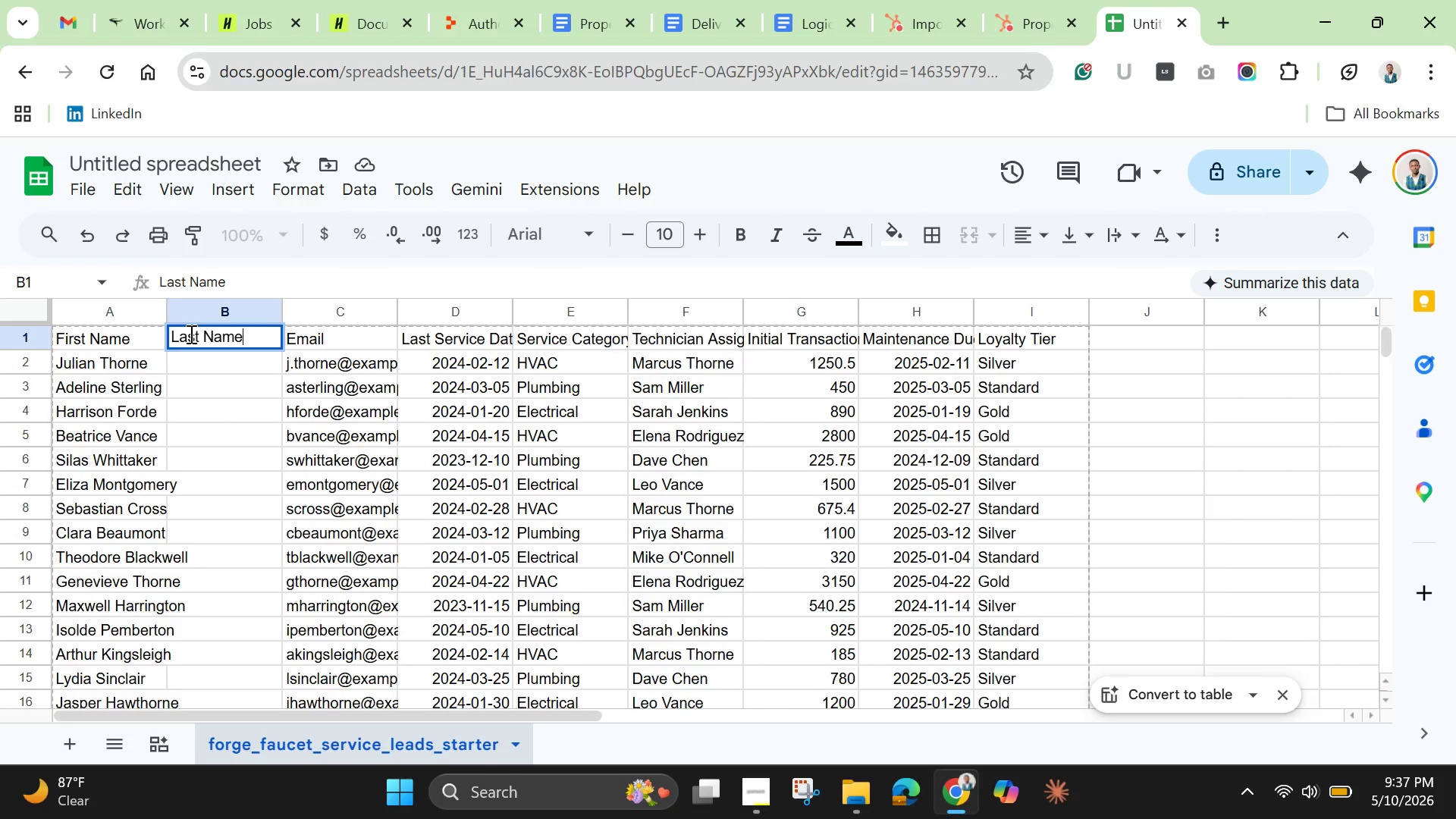 
left_click([97, 334])
 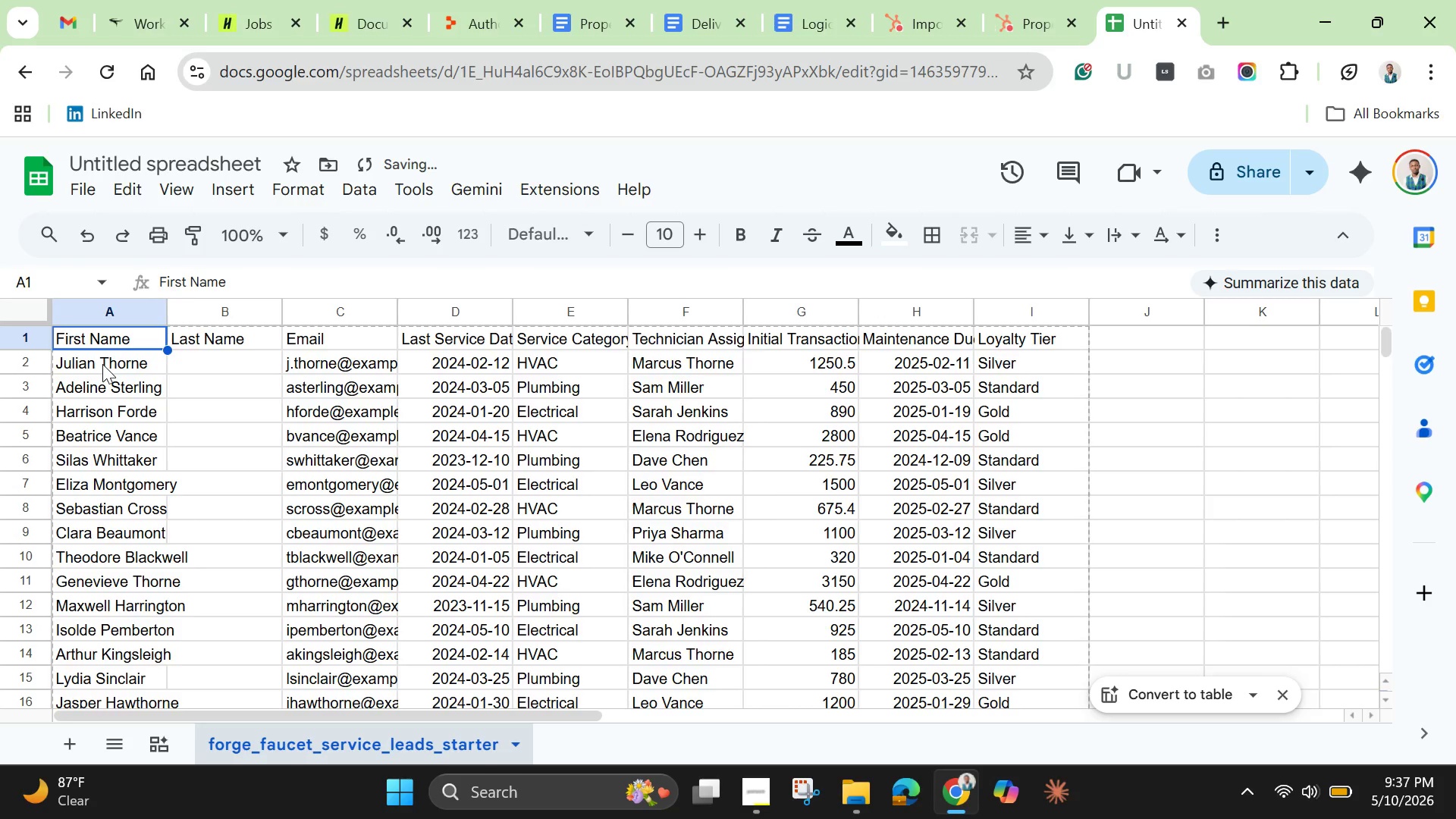 
left_click([102, 364])
 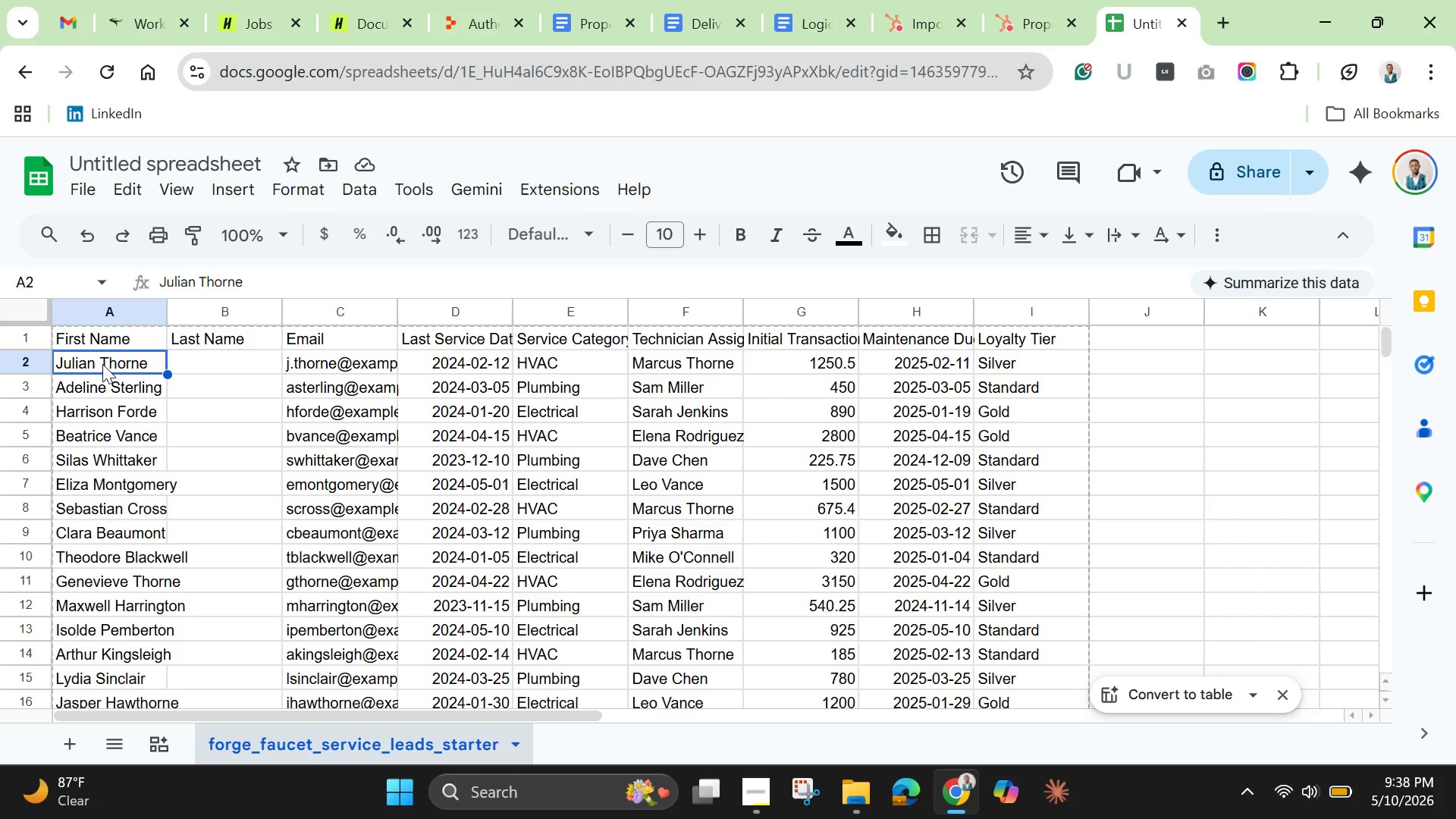 
wait(23.7)
 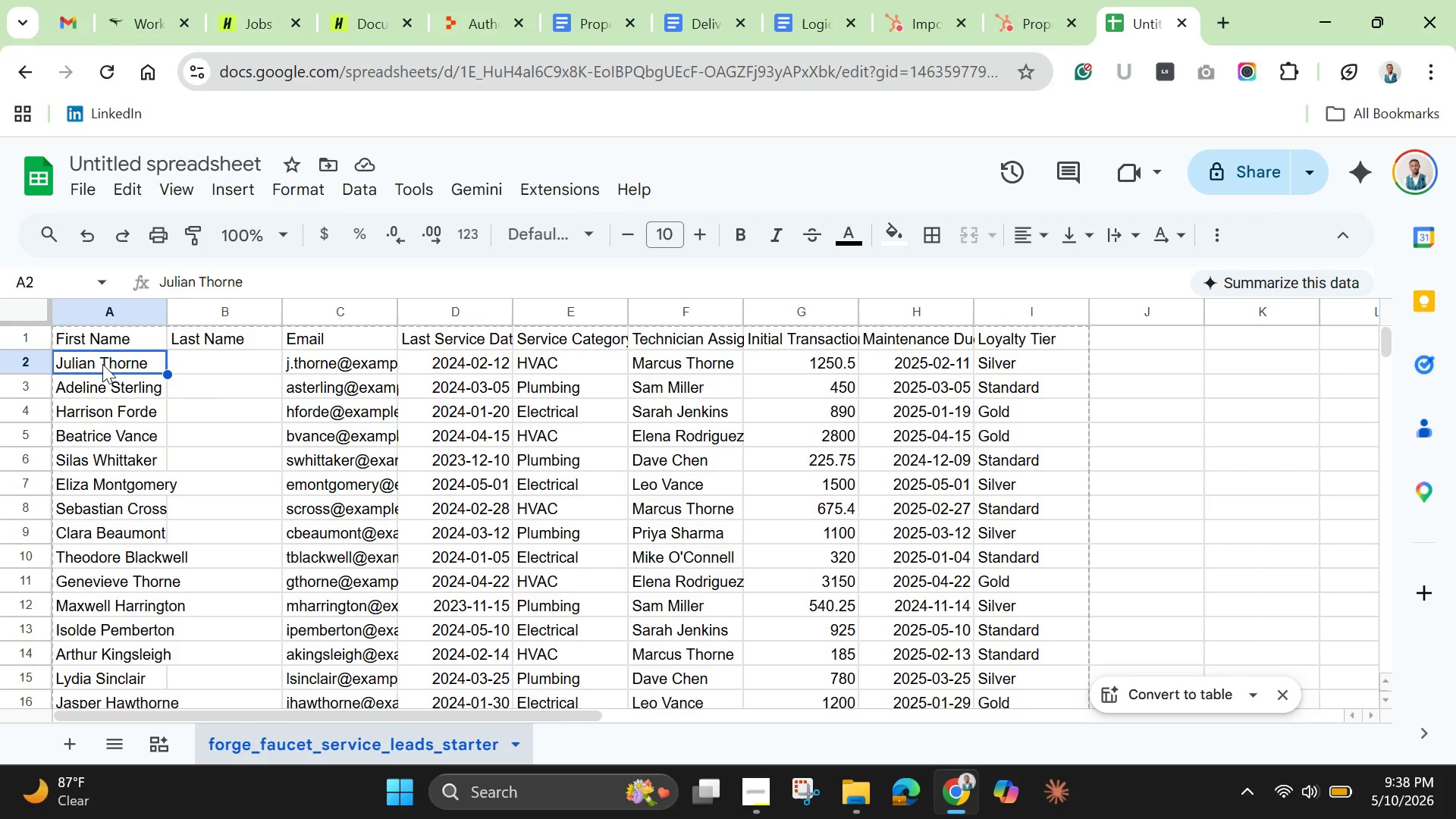 
left_click([219, 356])
 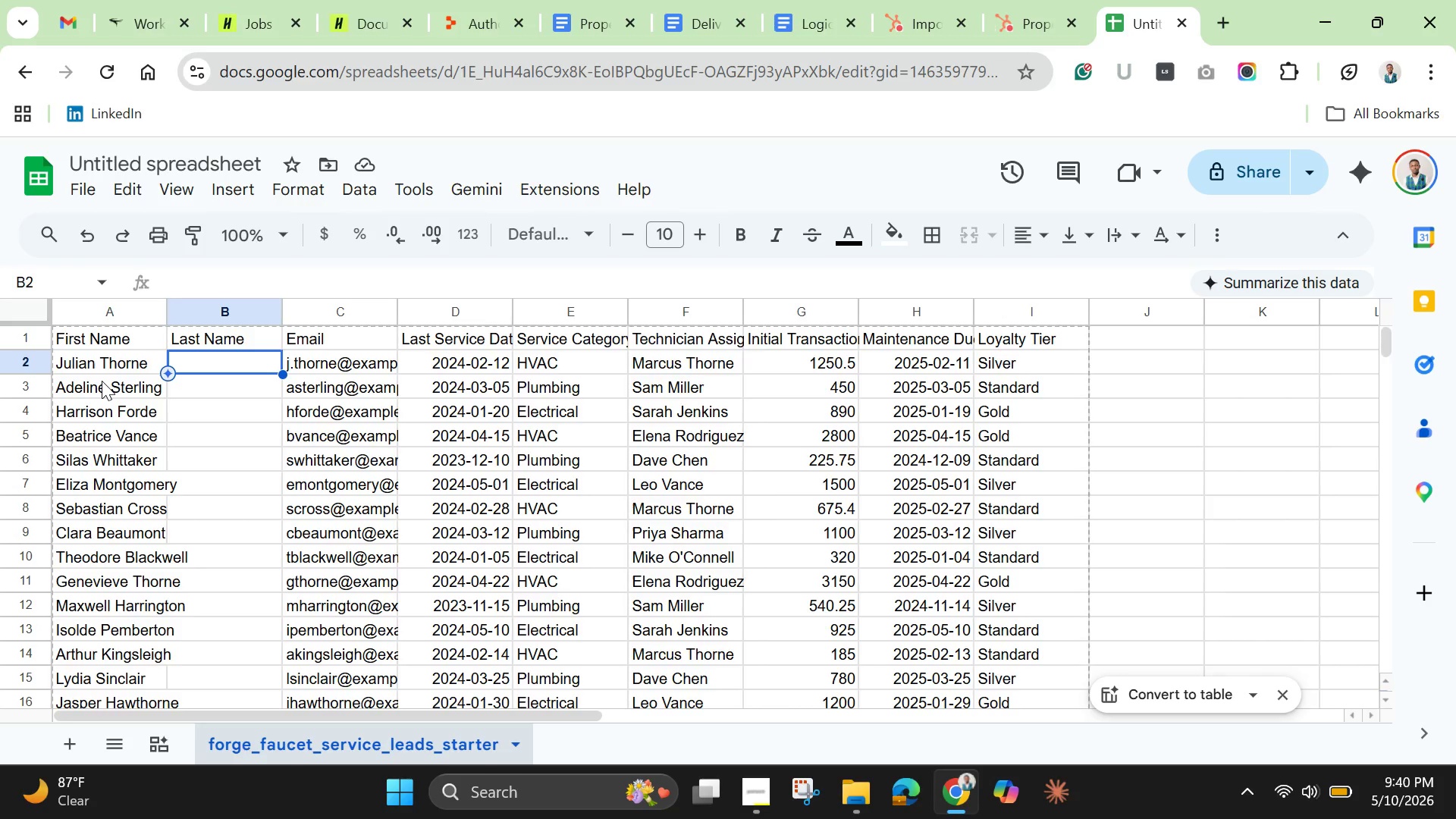 
wait(125.06)
 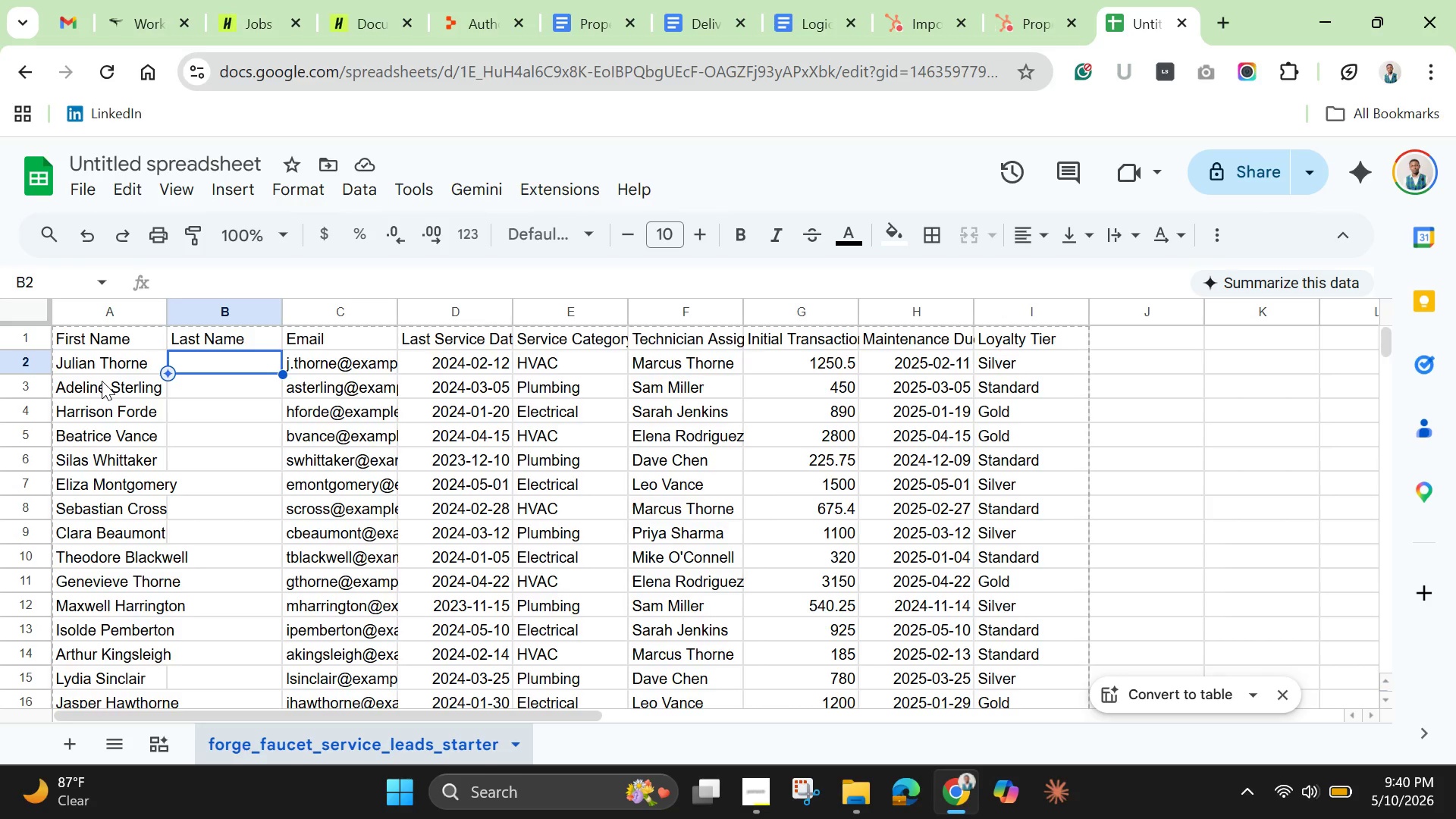 
left_click([89, 312])
 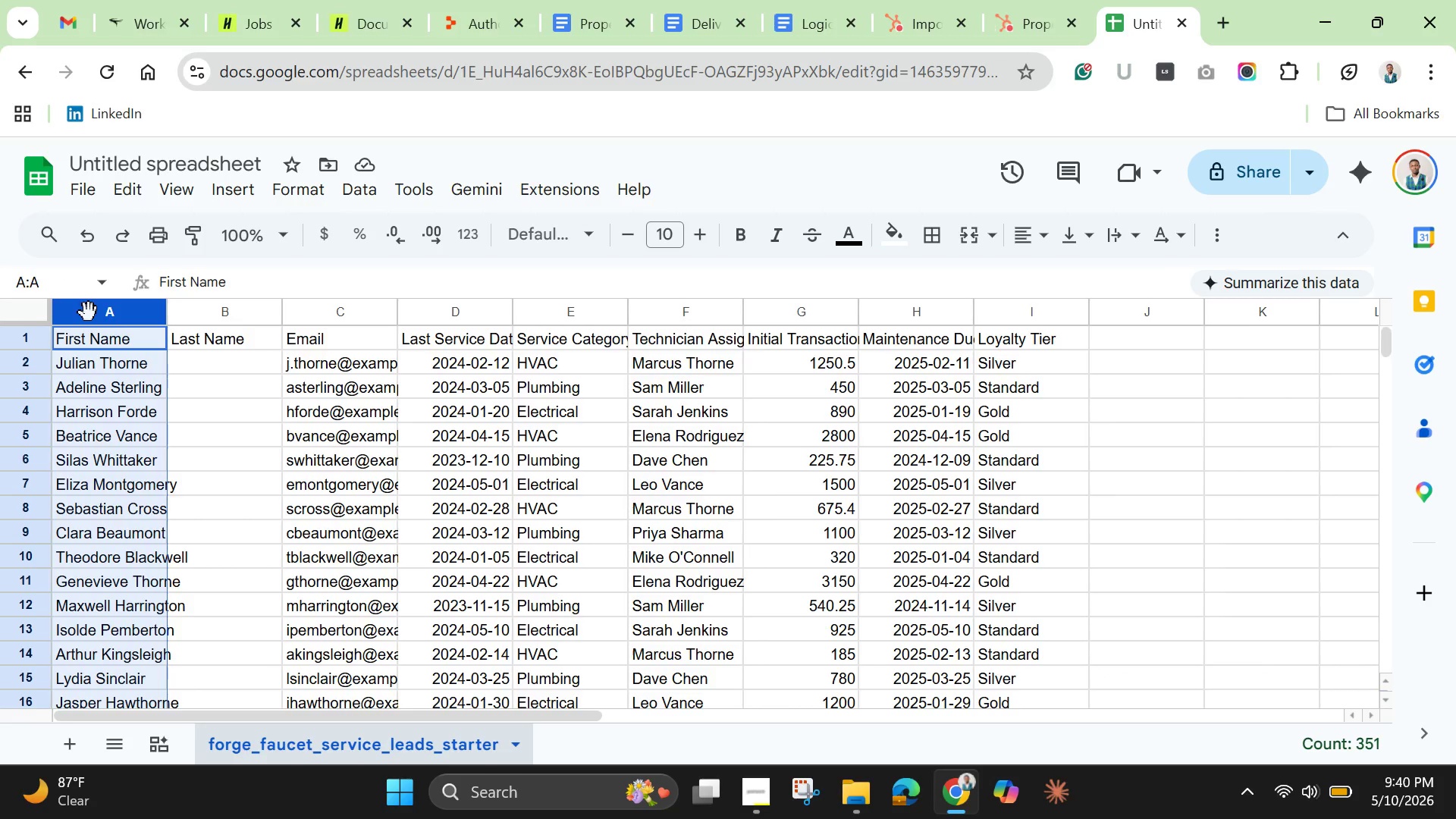 
wait(13.42)
 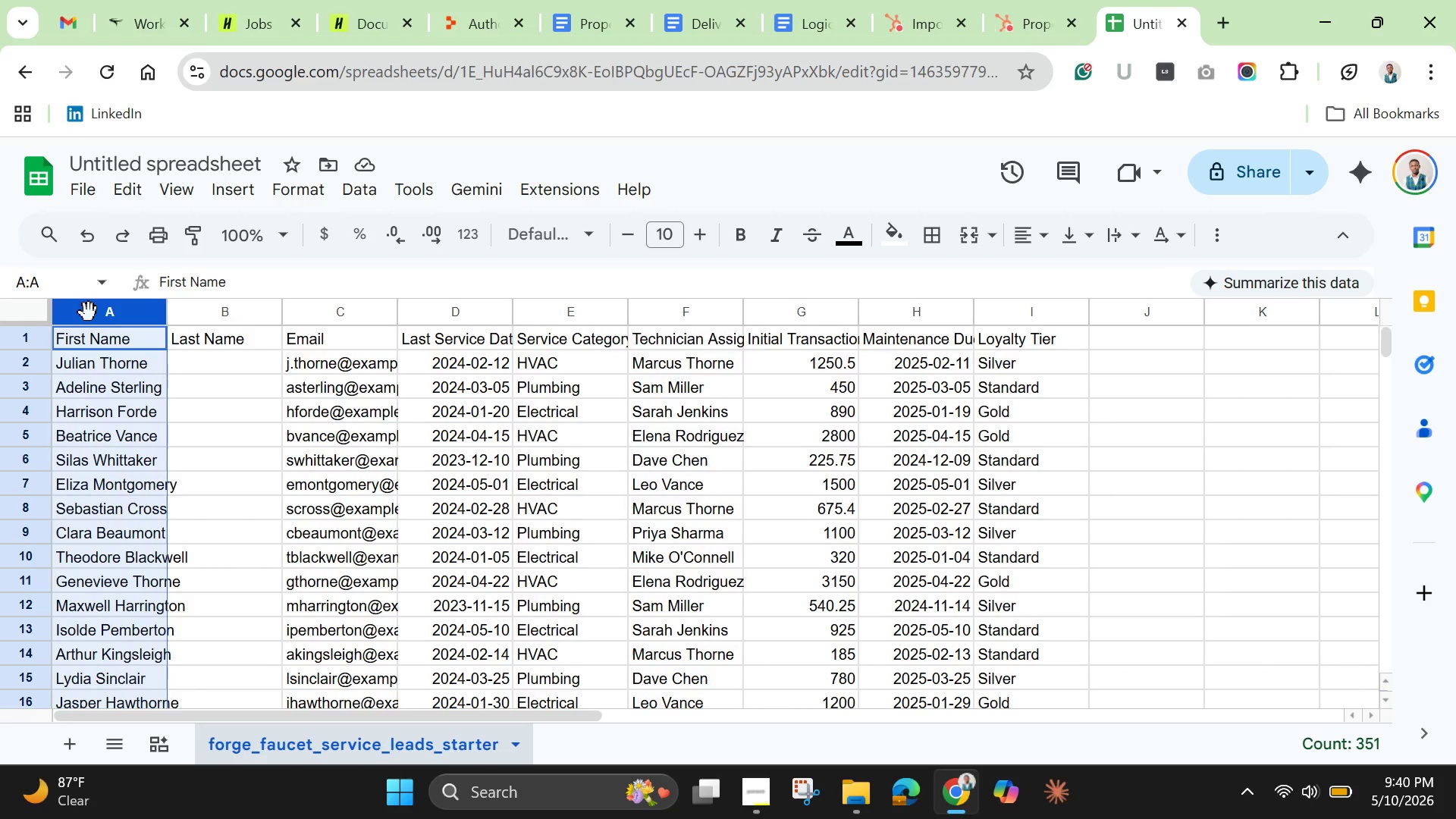 
left_click([356, 196])
 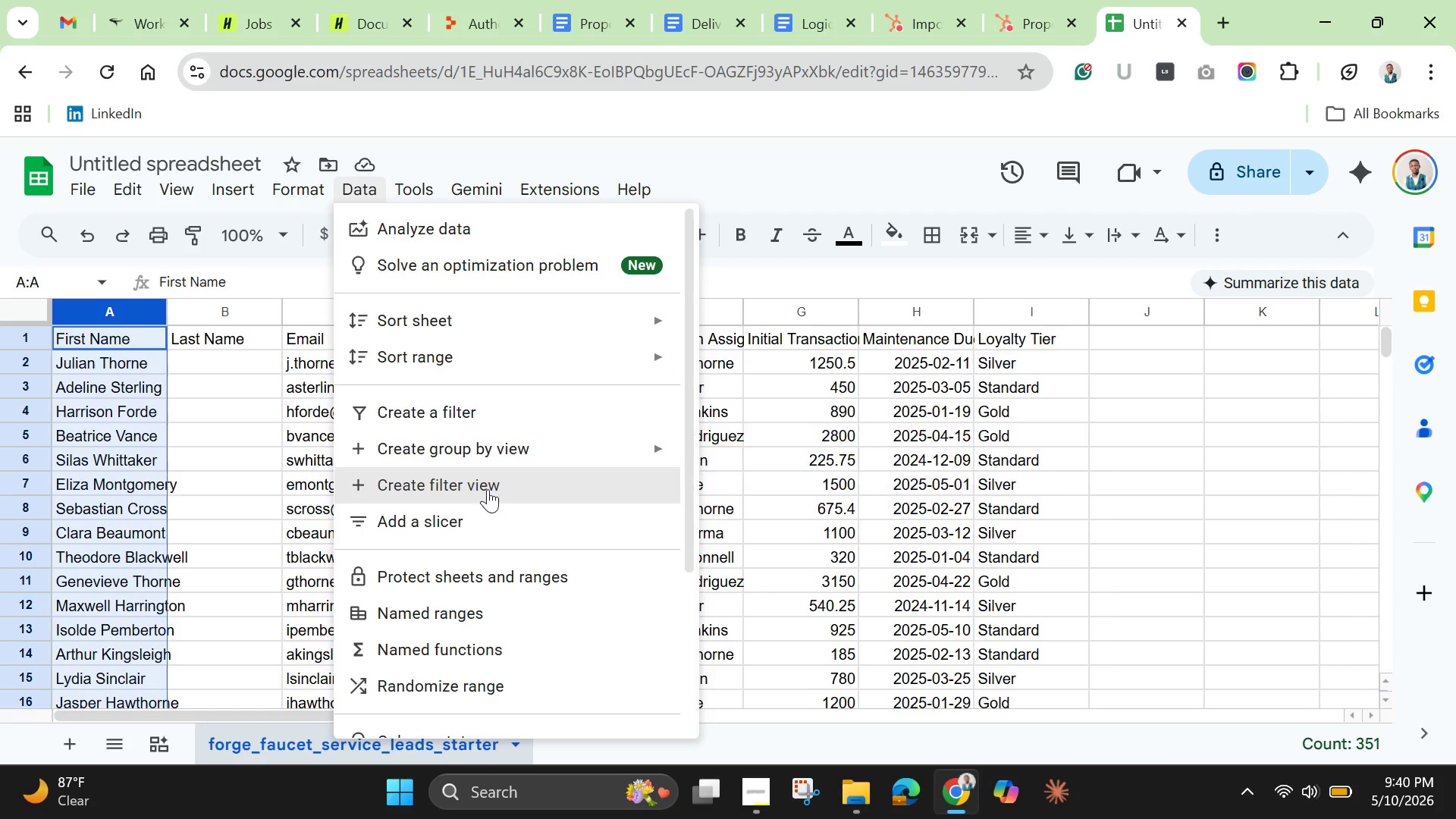 
wait(7.91)
 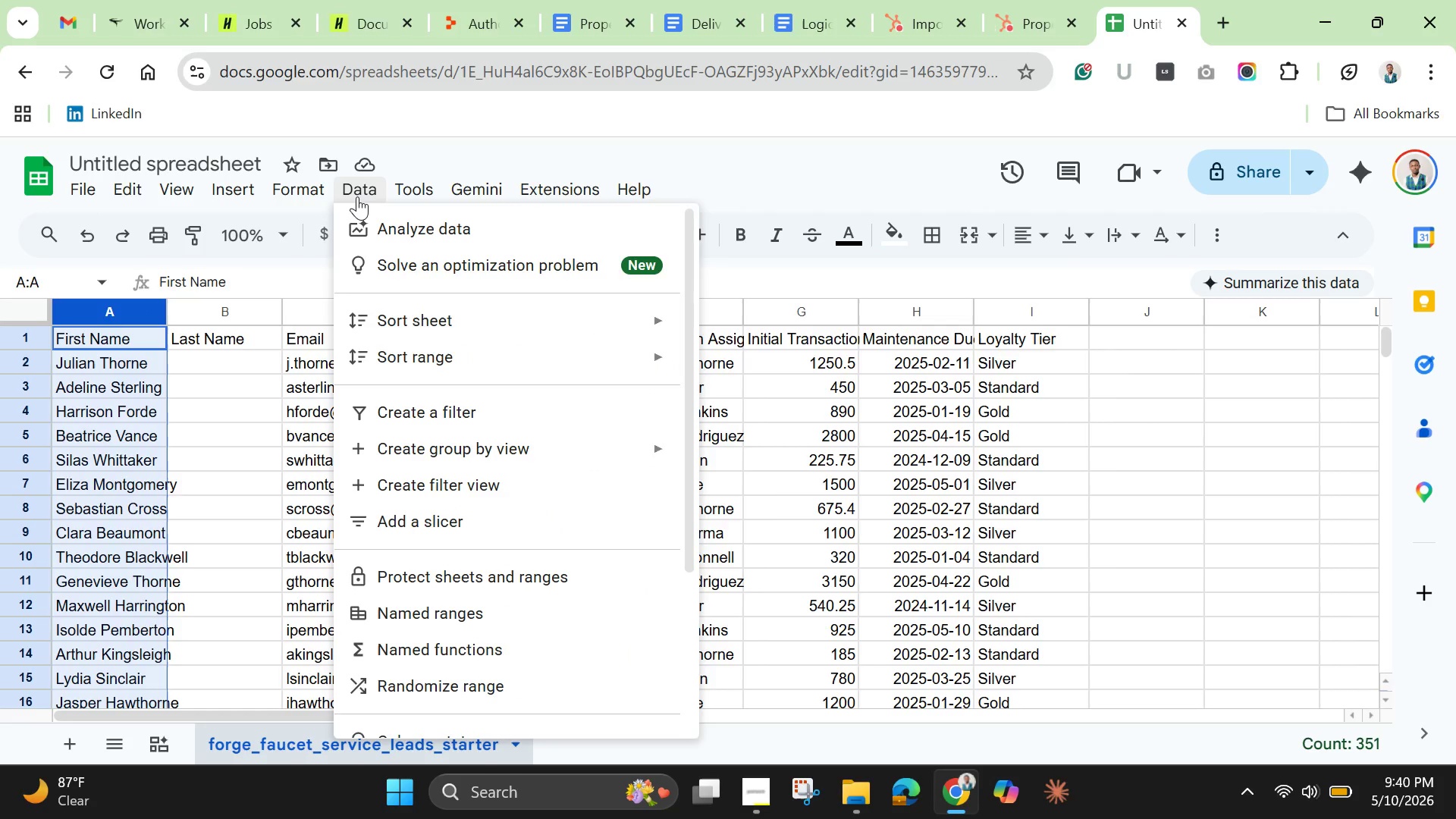 
scroll: coordinate [474, 597], scroll_direction: down, amount: 3.0
 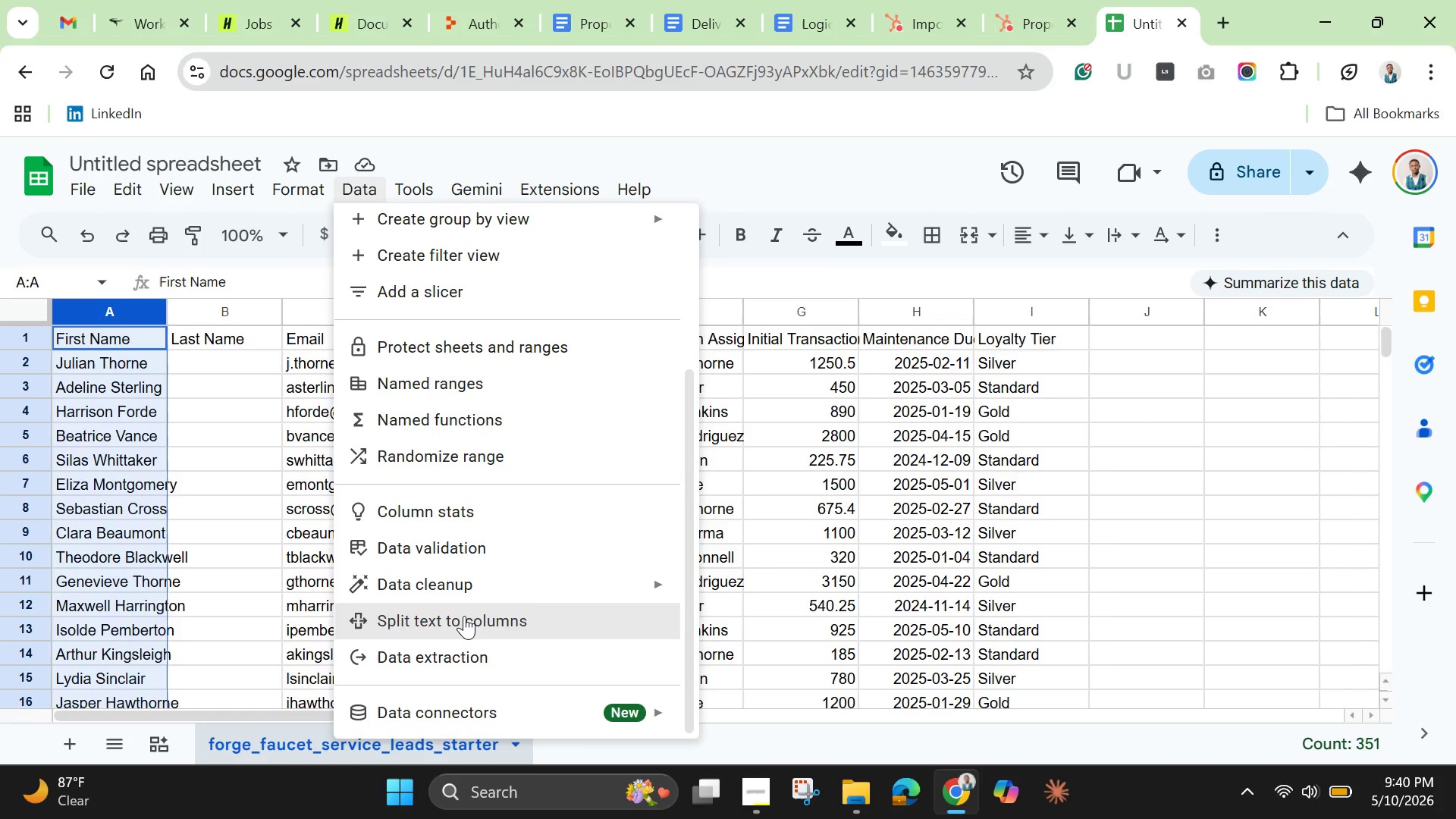 
wait(6.23)
 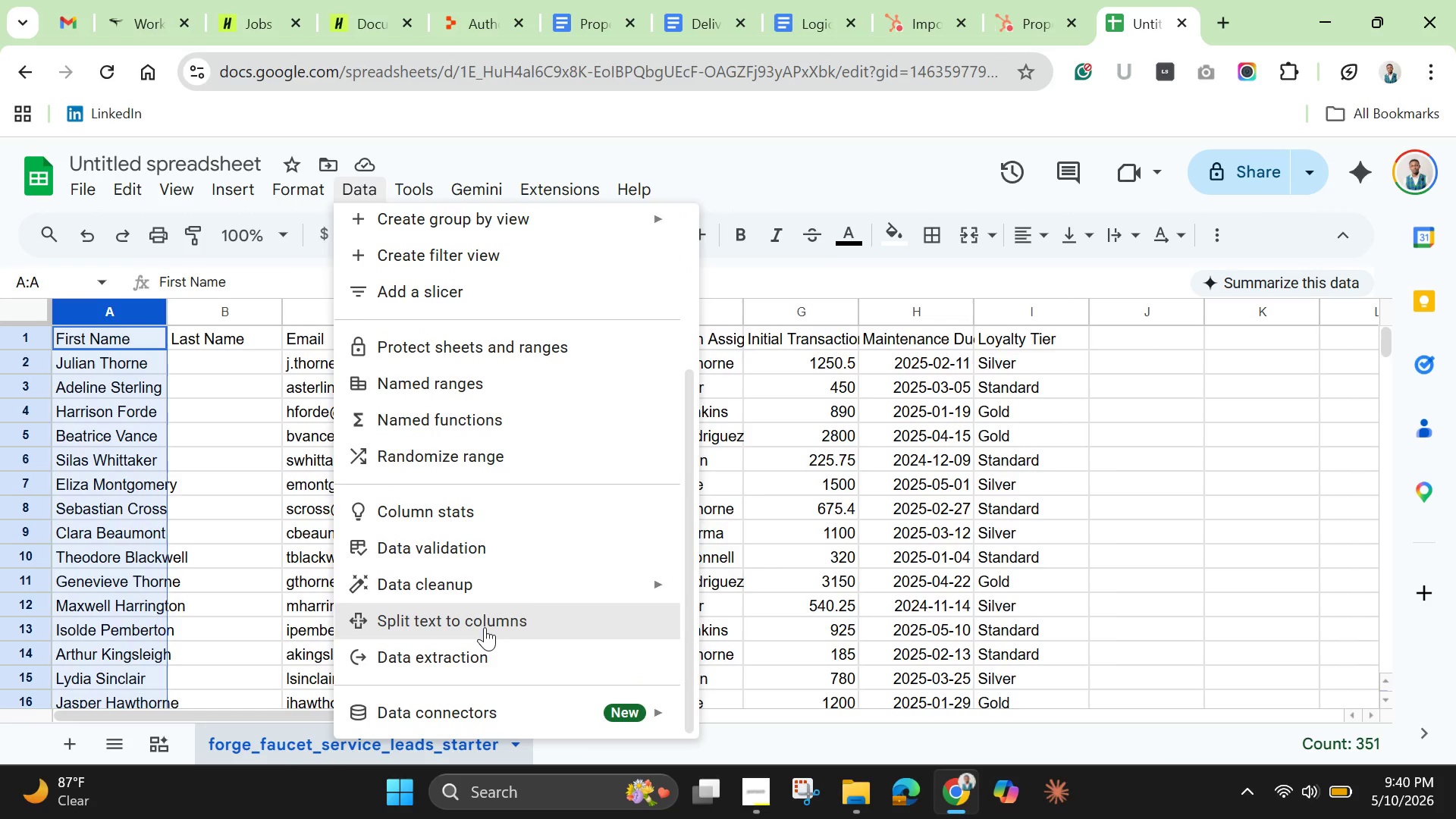 
left_click([464, 616])
 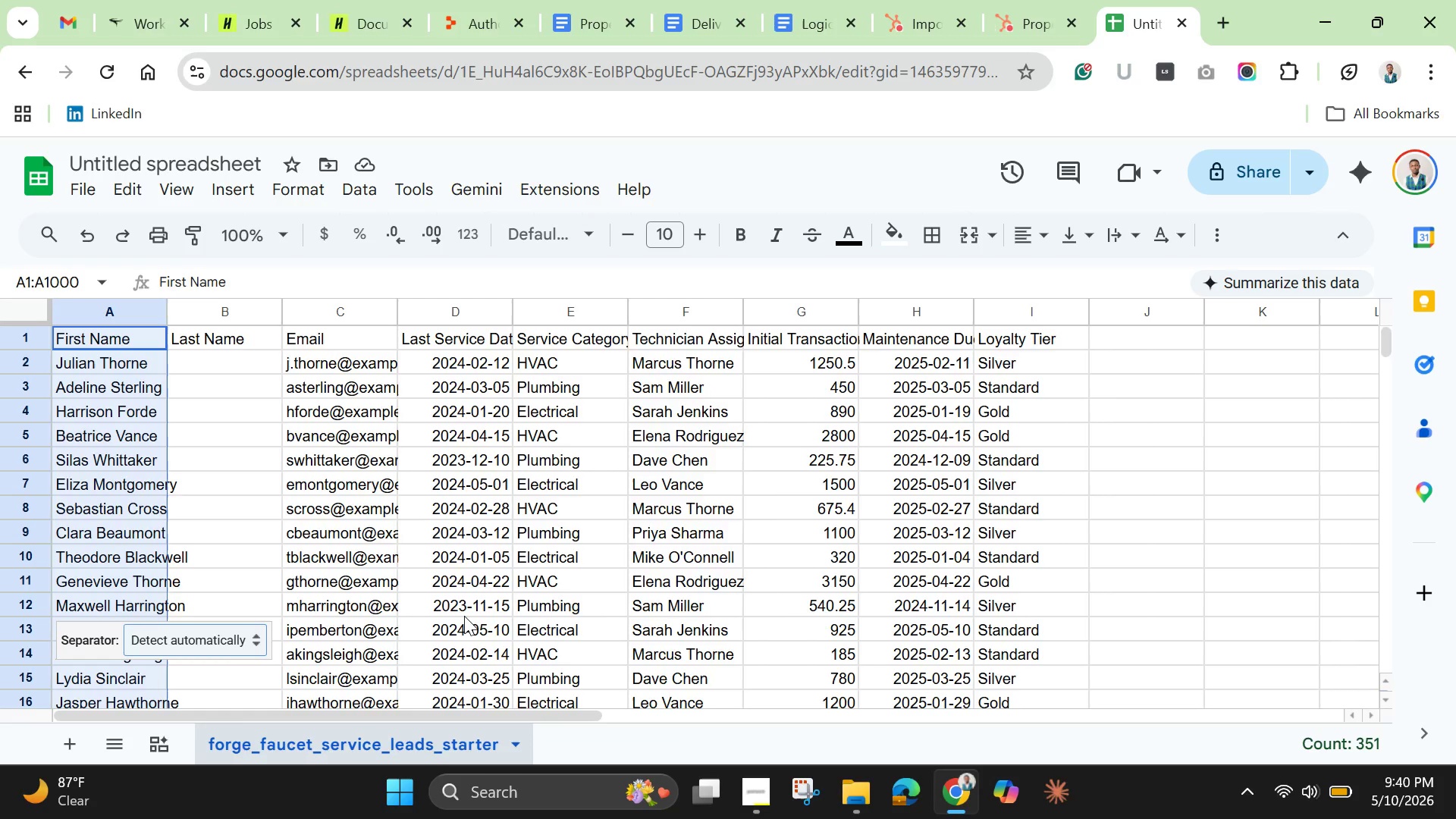 
wait(20.5)
 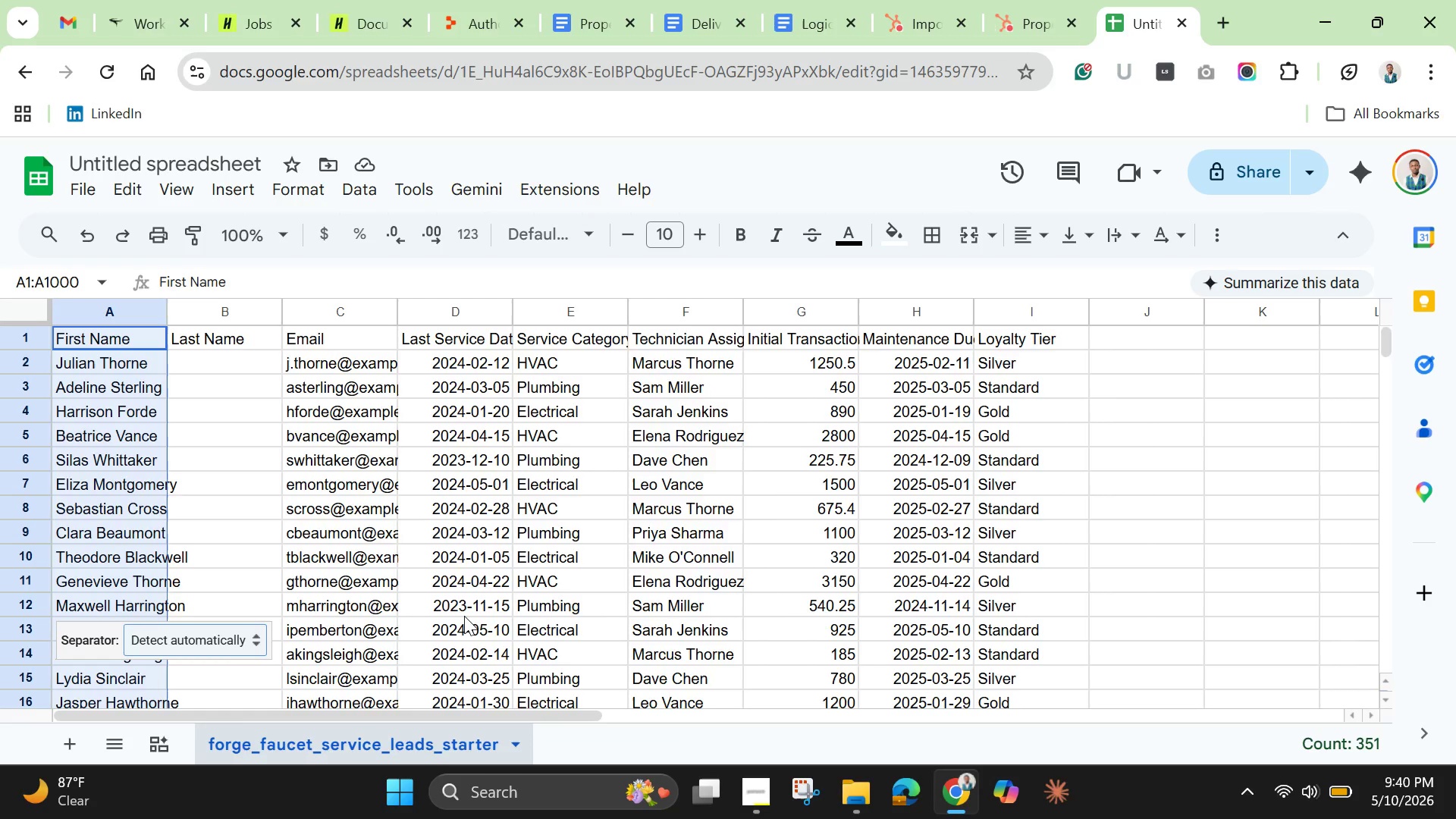 
left_click([255, 635])
 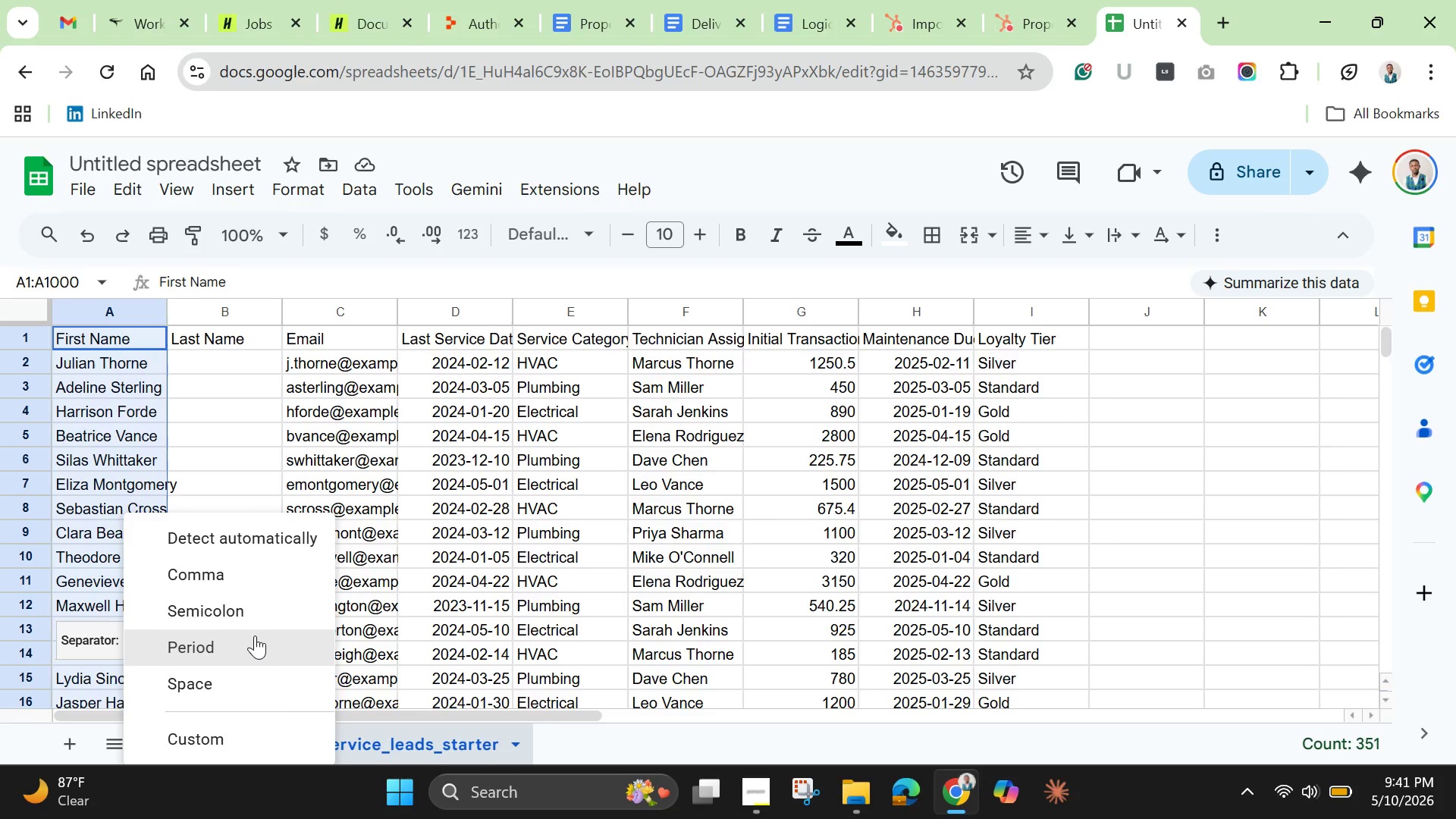 
wait(16.91)
 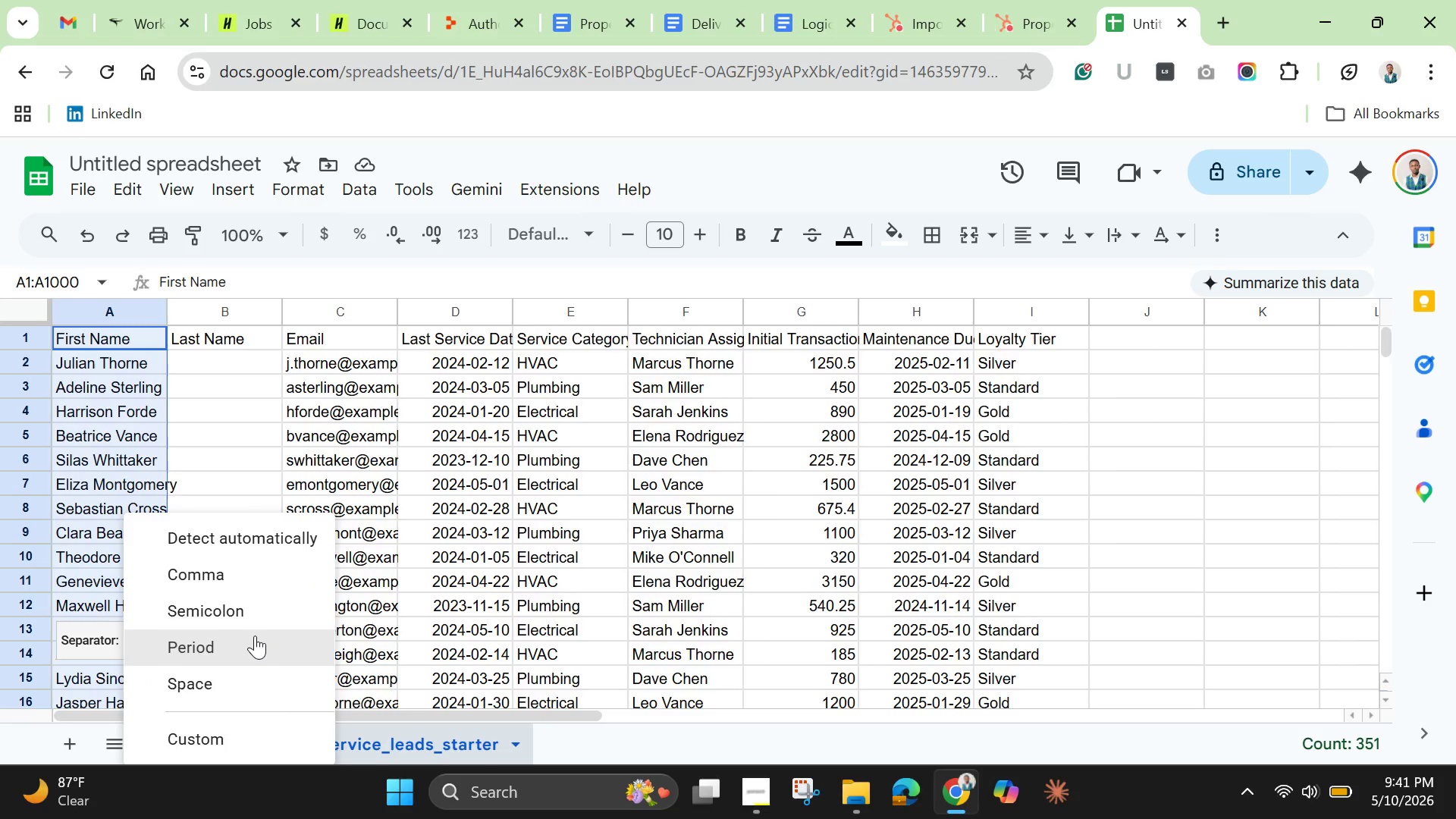 
scroll: coordinate [133, 582], scroll_direction: up, amount: 9.0
 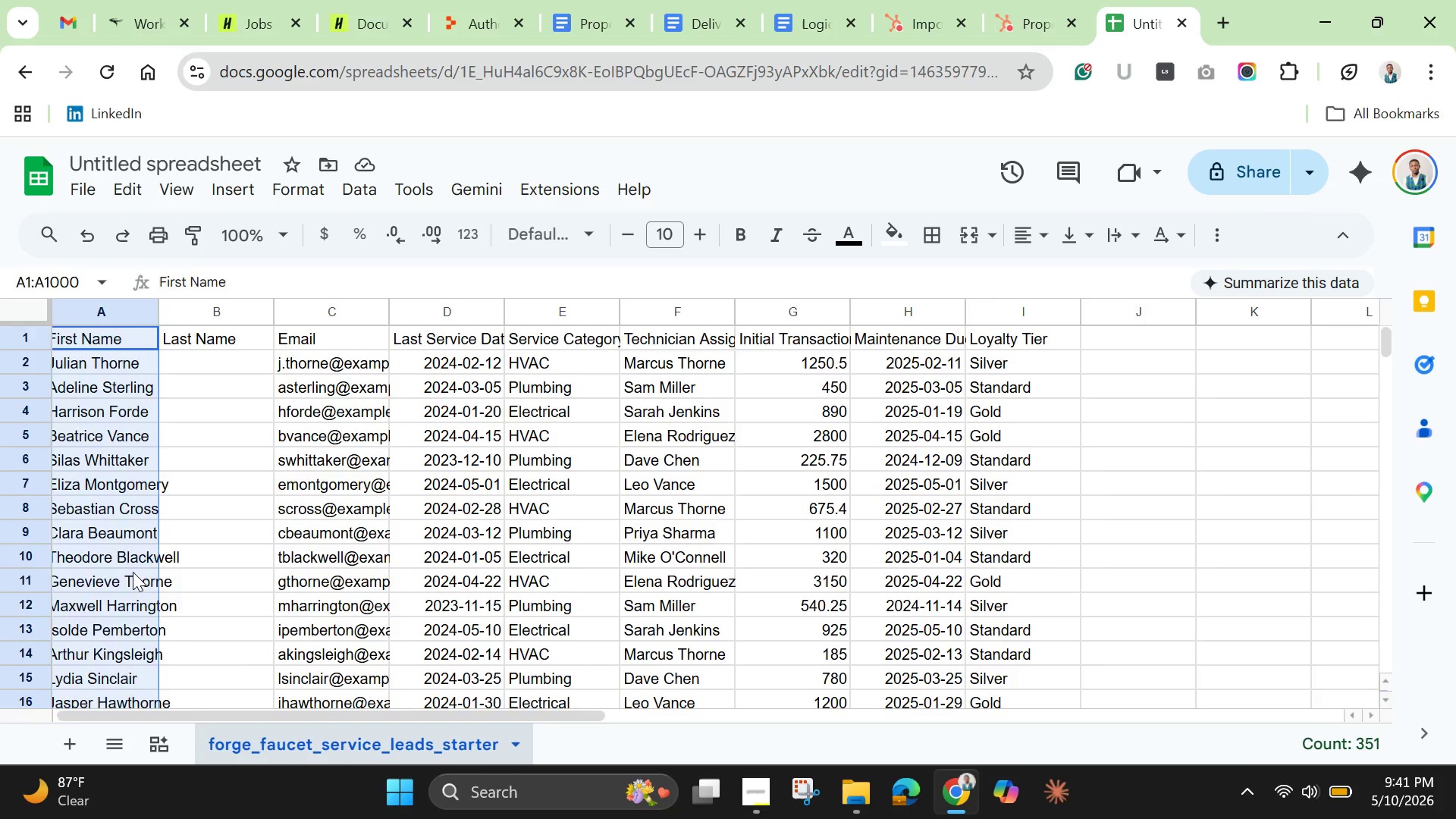 
scroll: coordinate [135, 585], scroll_direction: down, amount: 47.0
 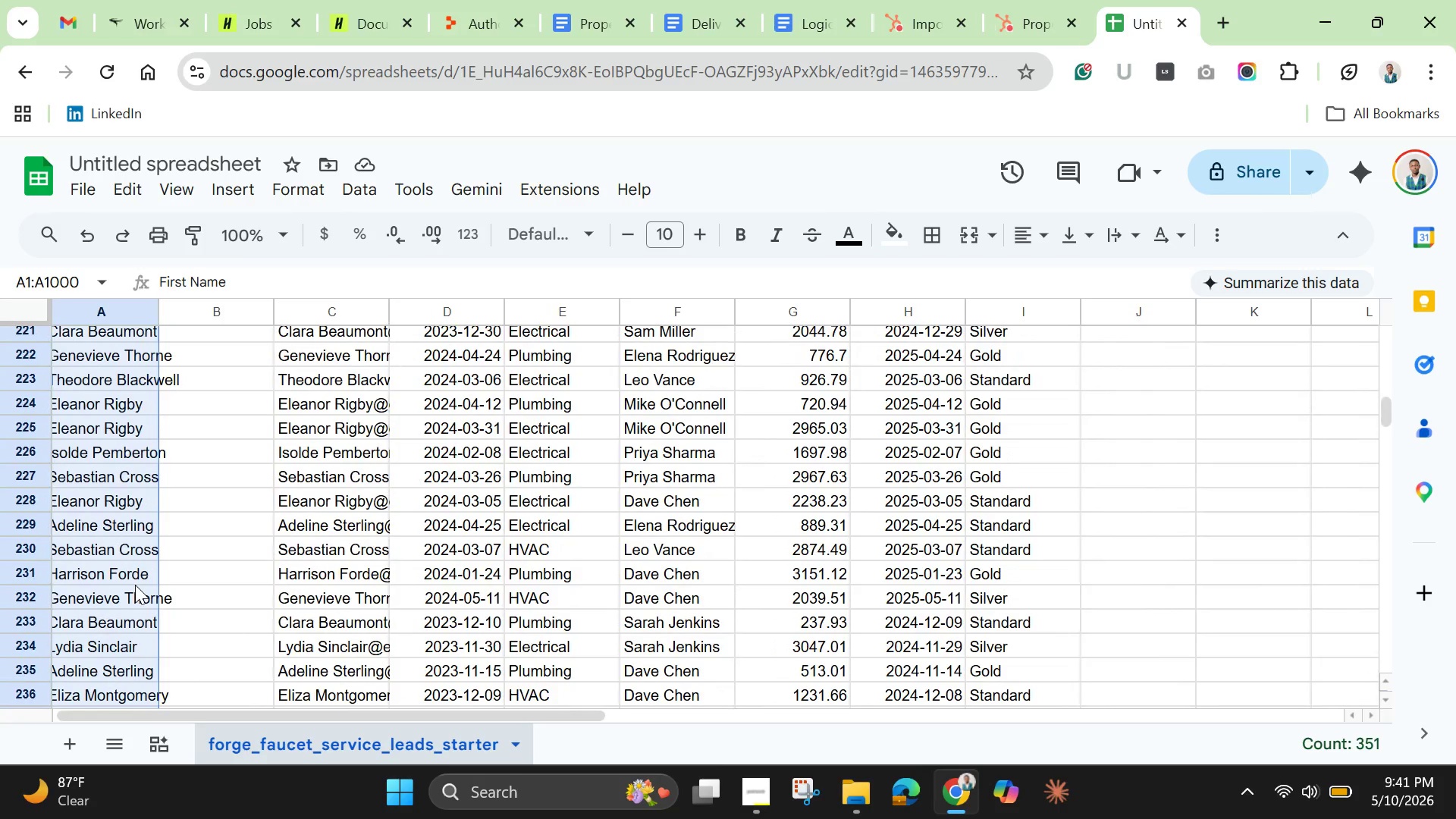 
wait(11.81)
 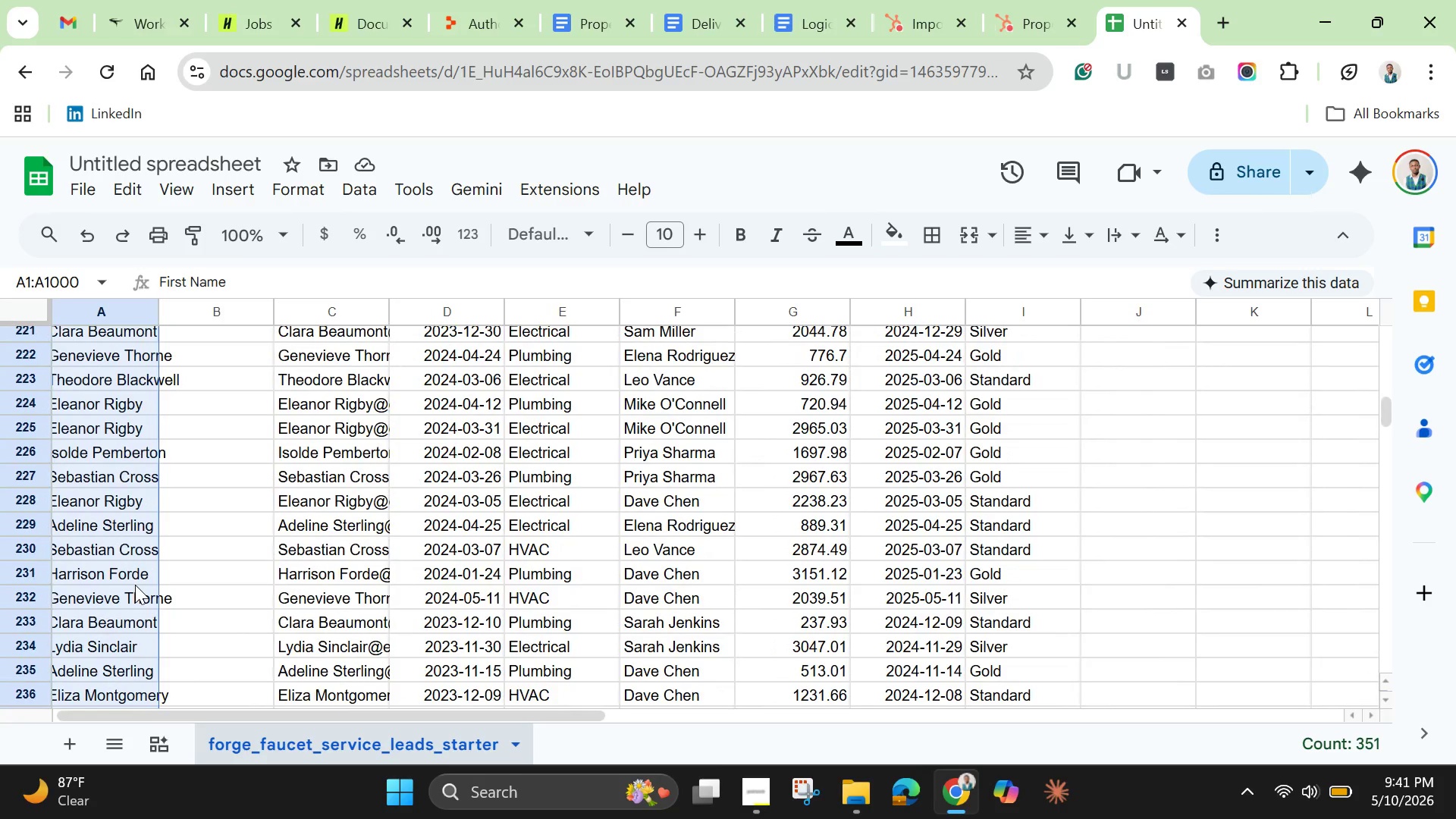 
left_click([373, 186])
 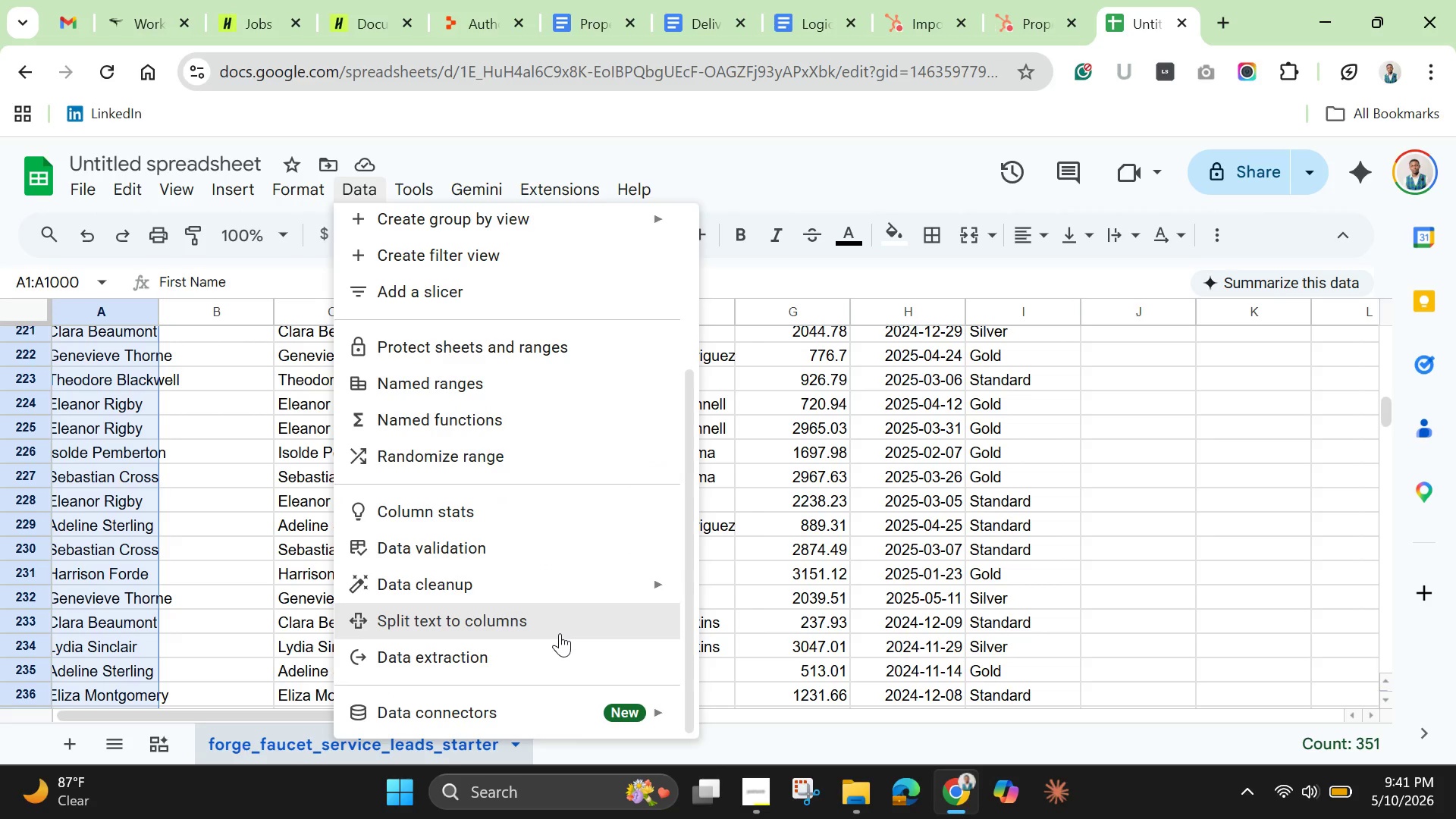 
scroll: coordinate [639, 551], scroll_direction: down, amount: 6.0
 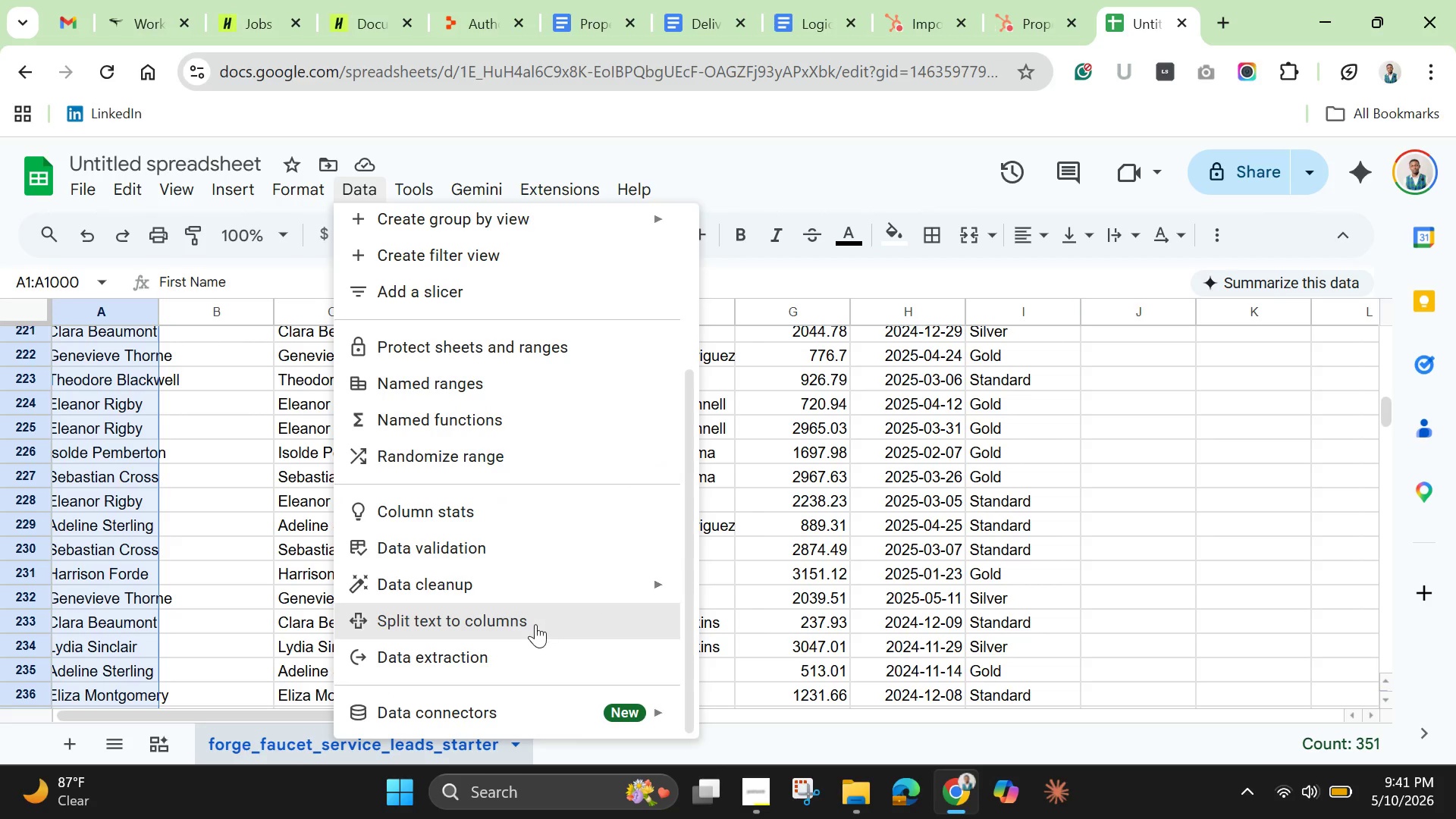 
left_click([535, 624])
 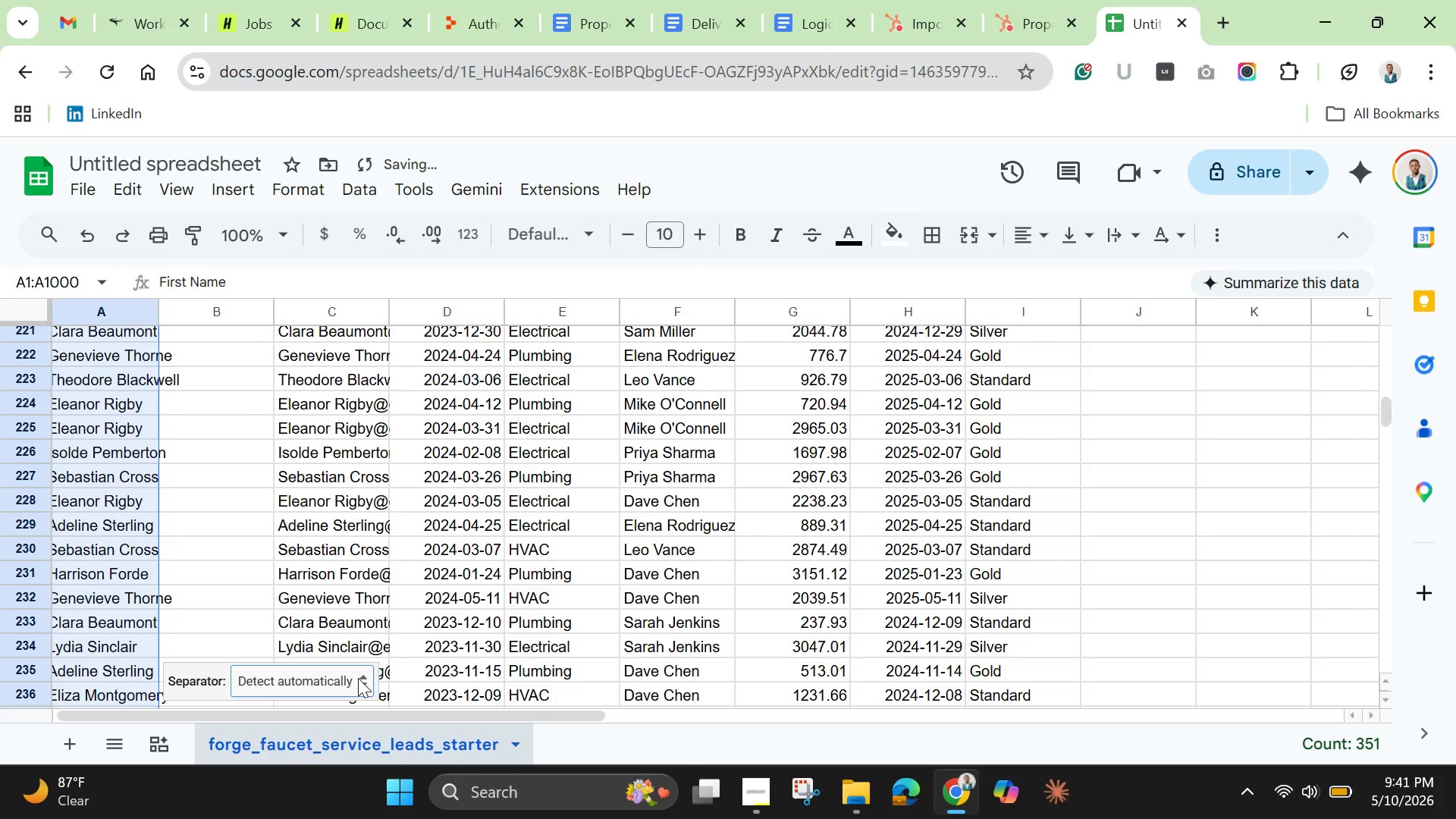 
left_click([358, 678])
 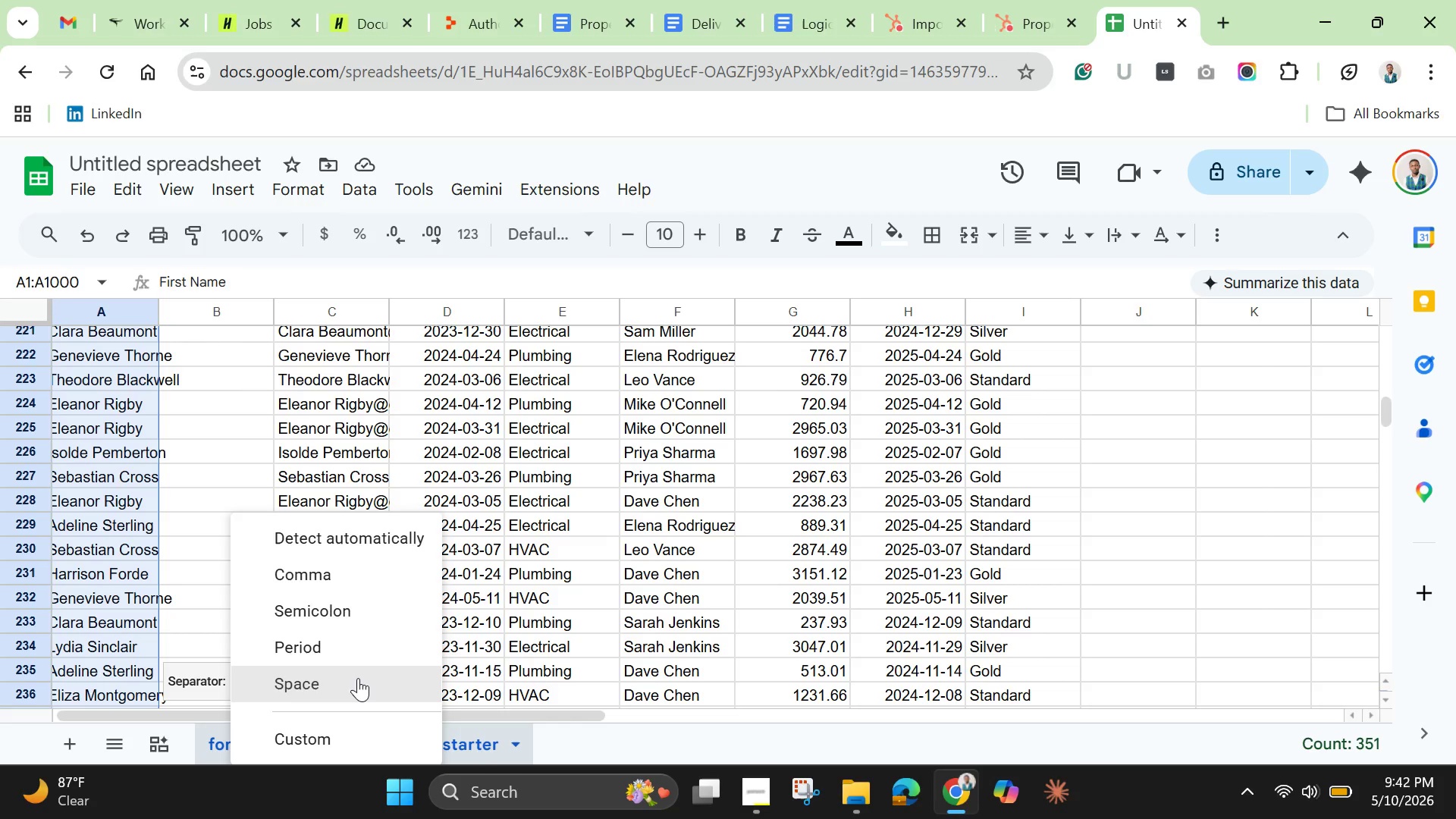 
wait(25.78)
 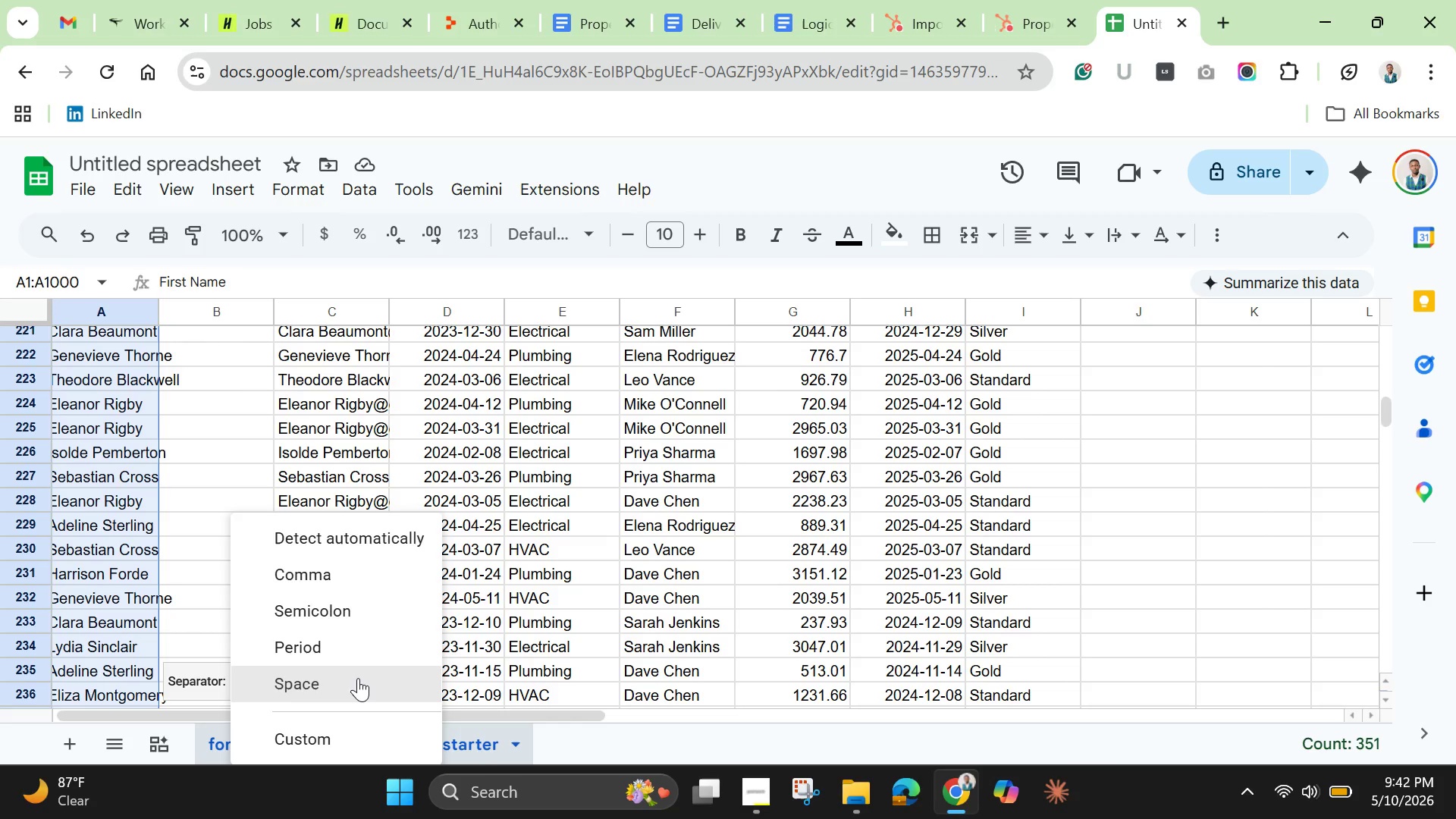 
left_click([358, 678])
 